 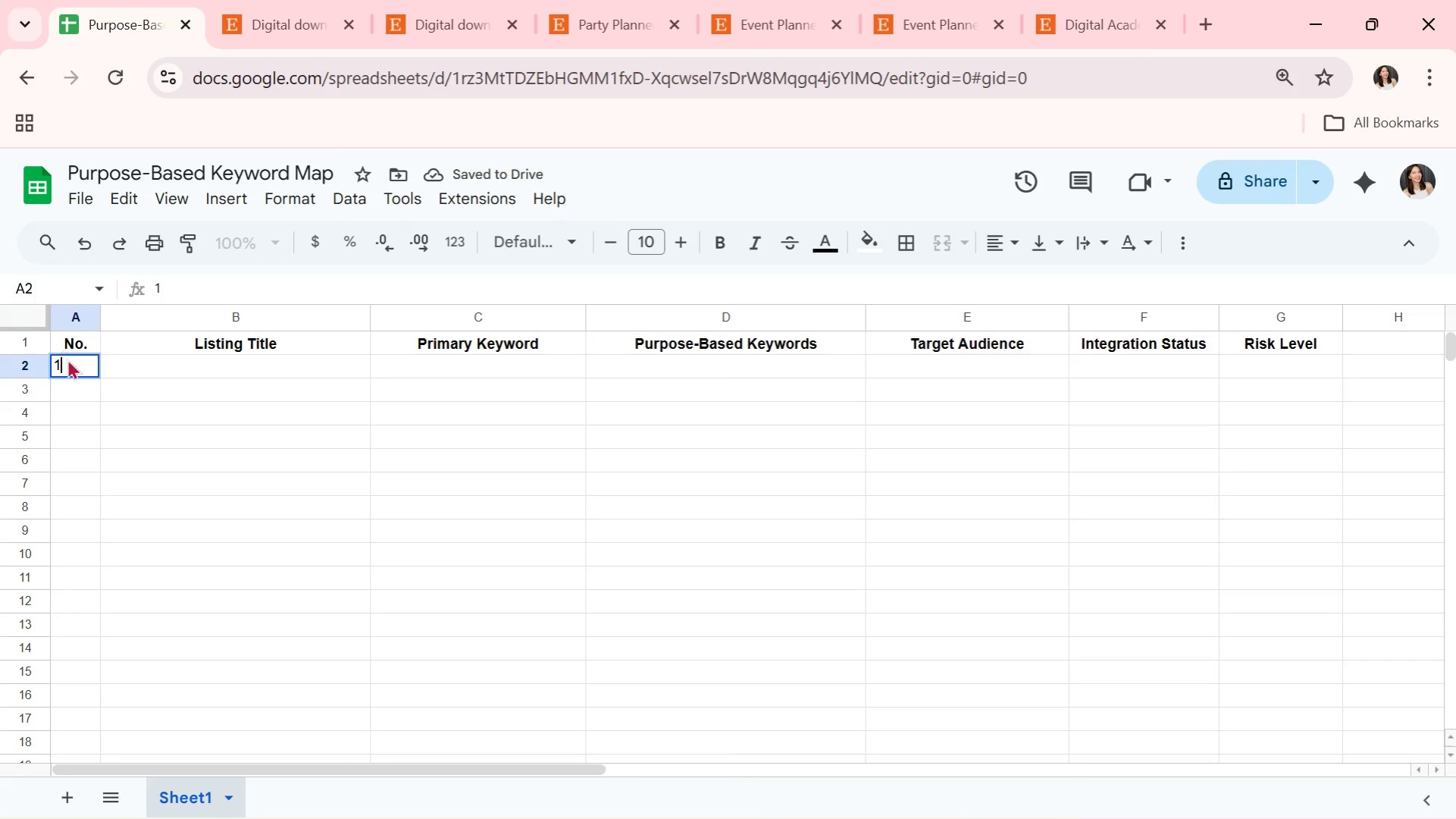 
key(Enter)
 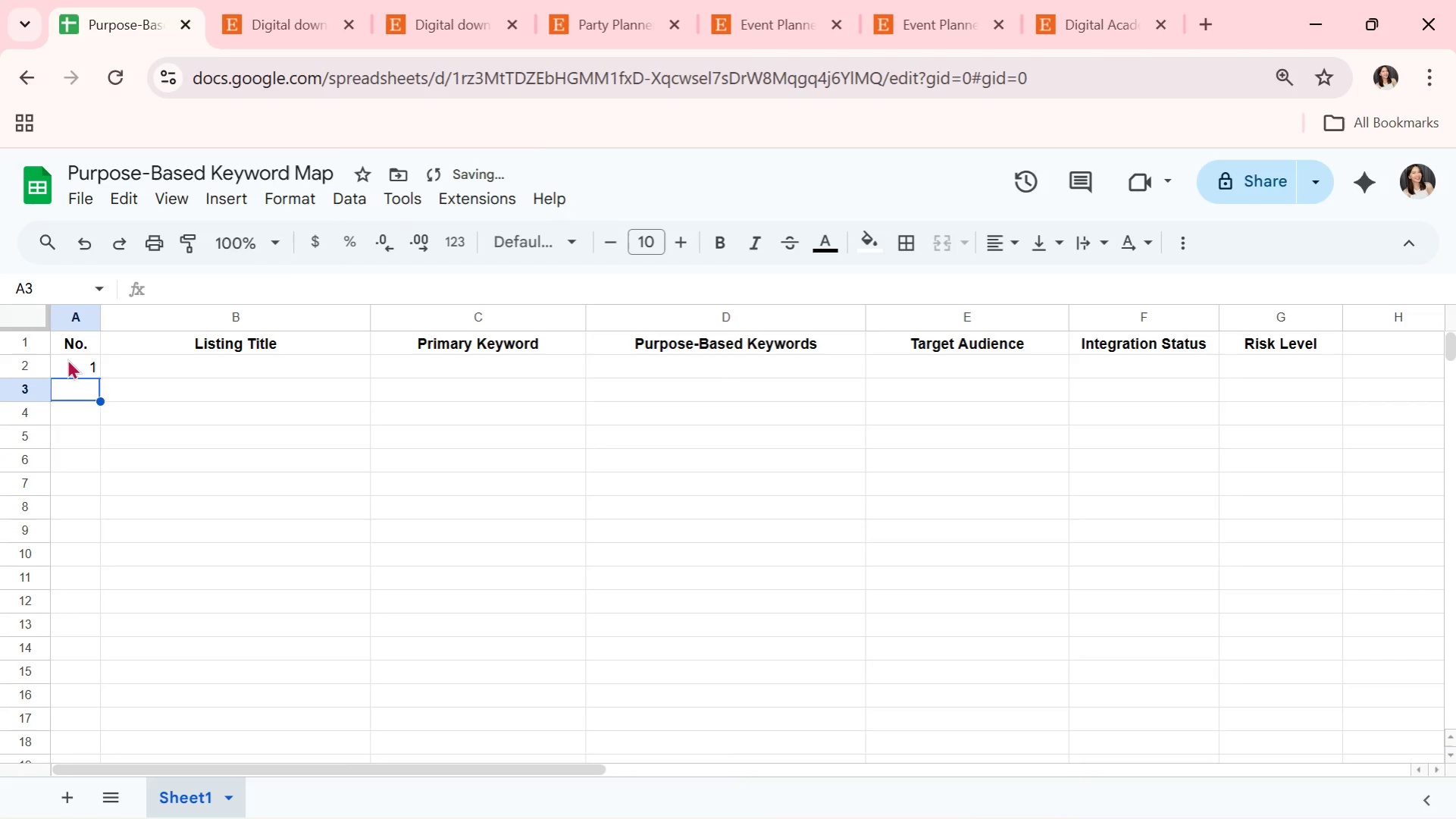 
key(2)
 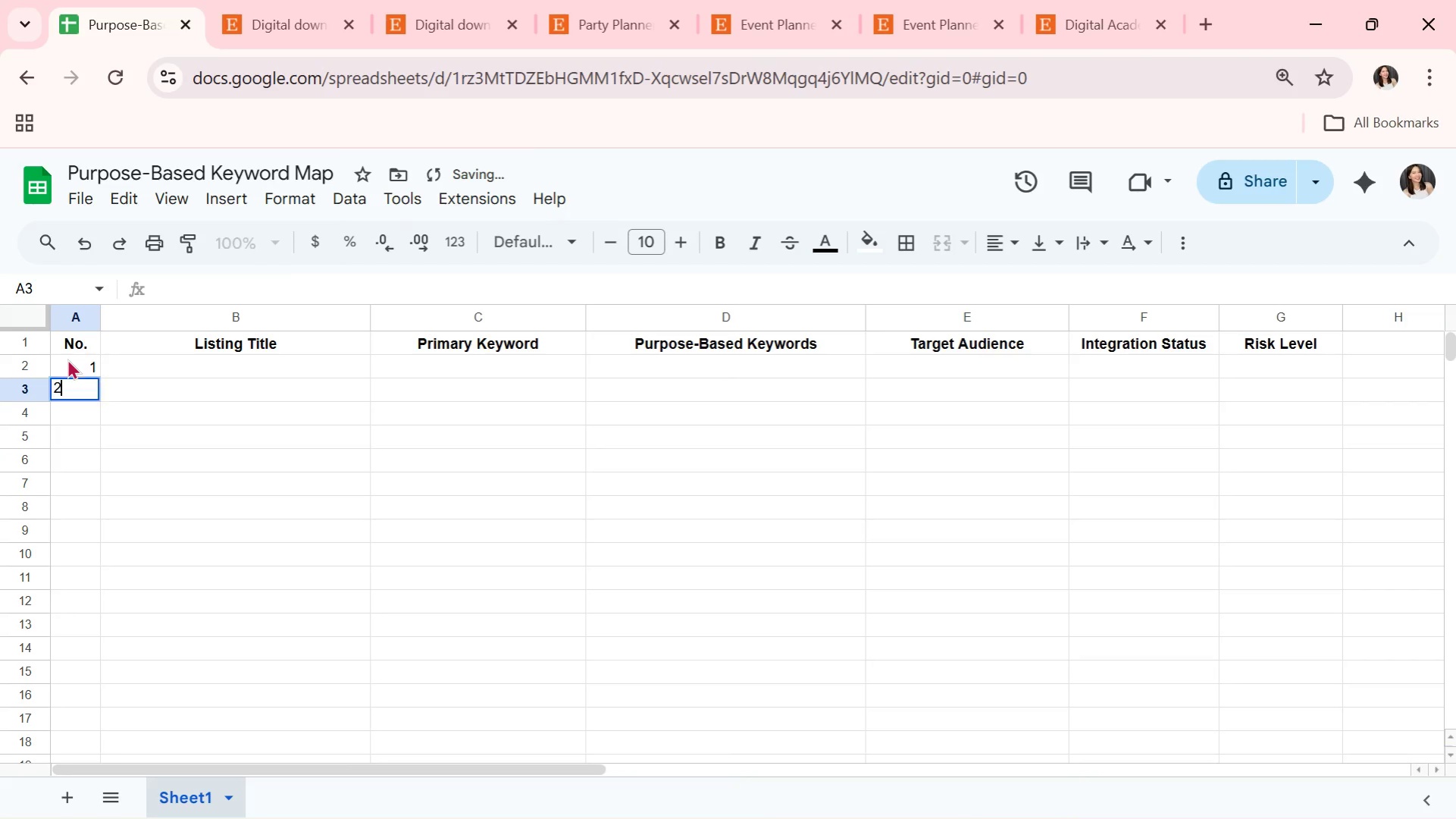 
key(Enter)
 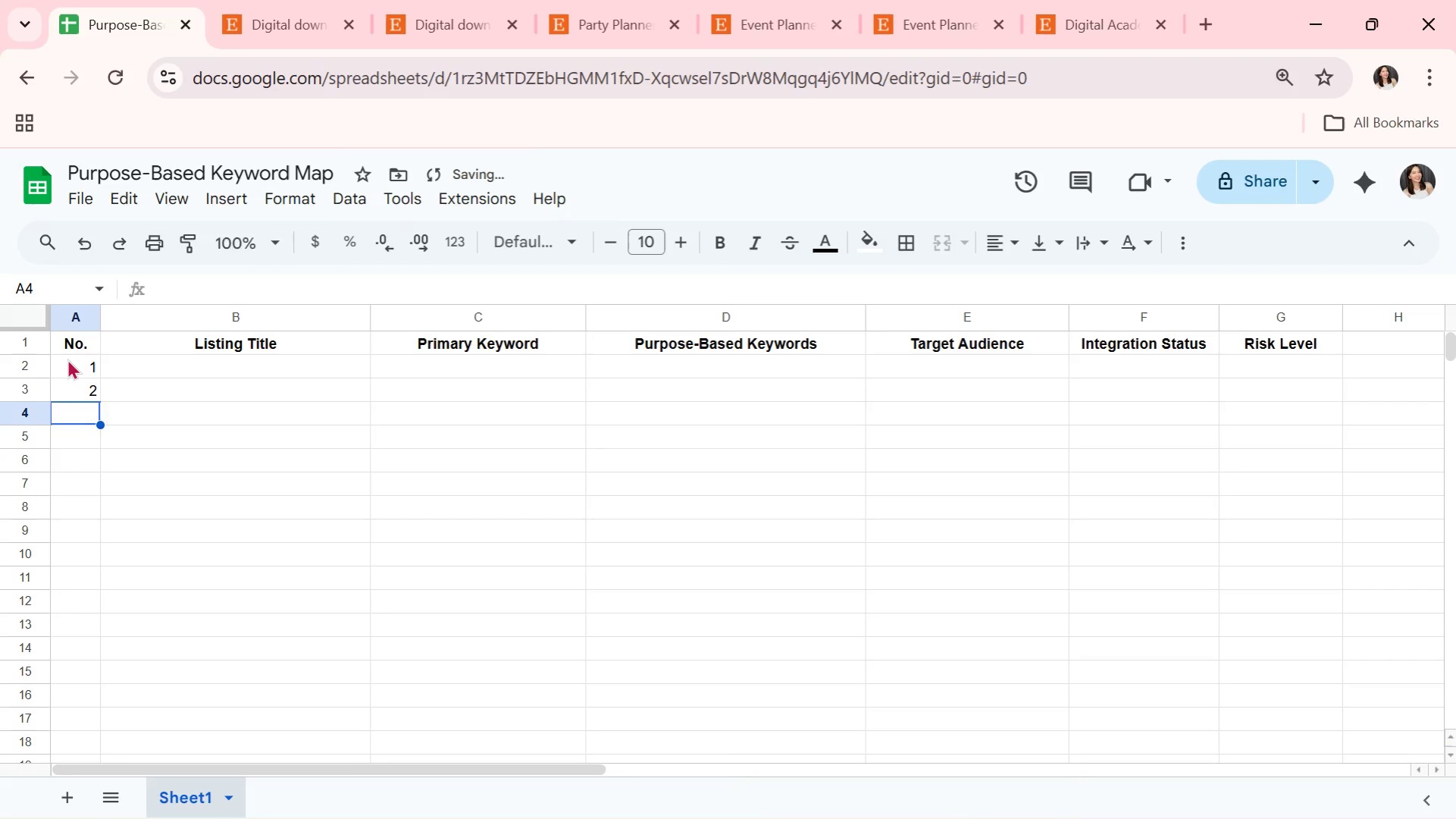 
key(3)
 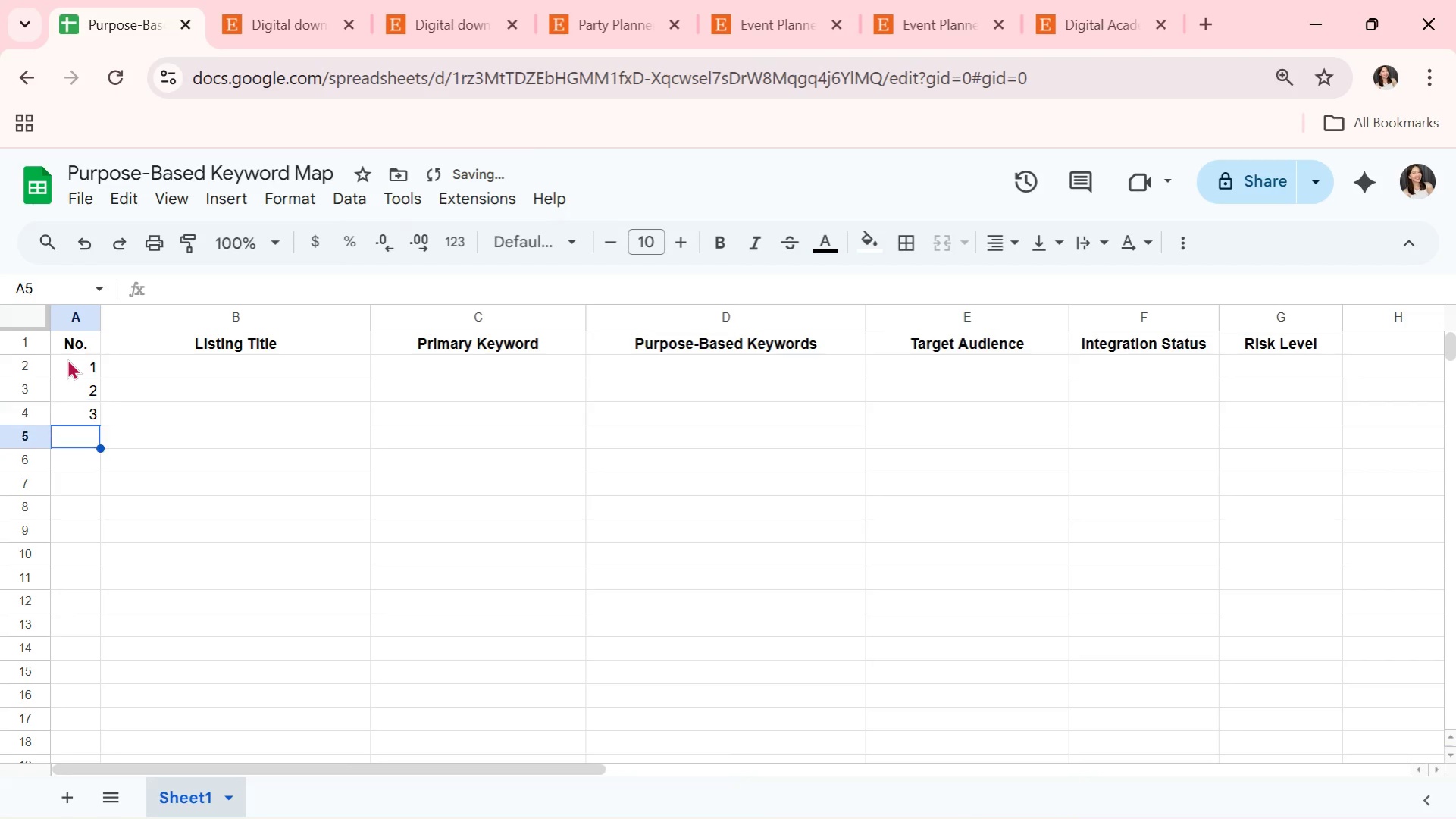 
key(Enter)
 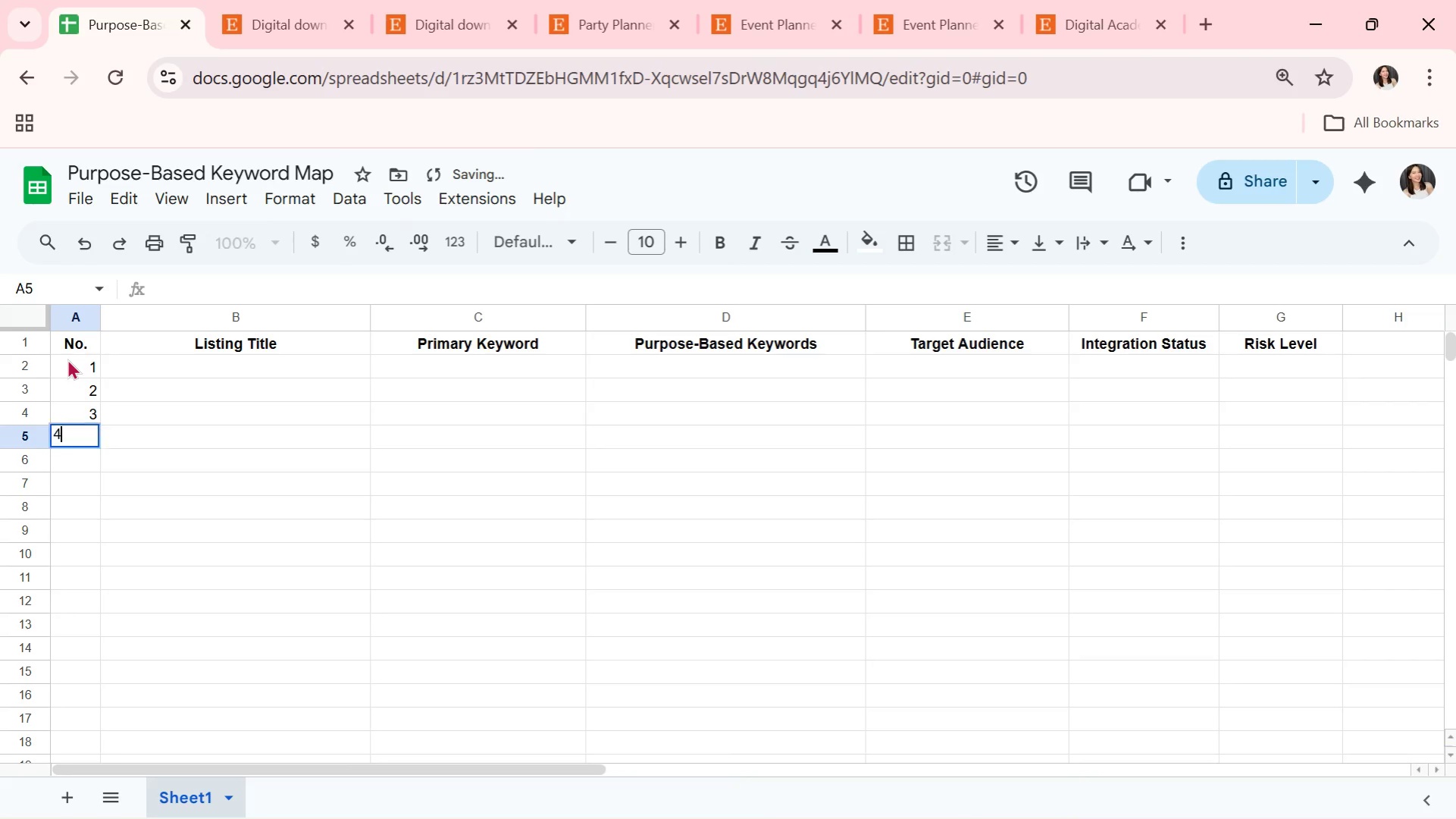 
key(4)
 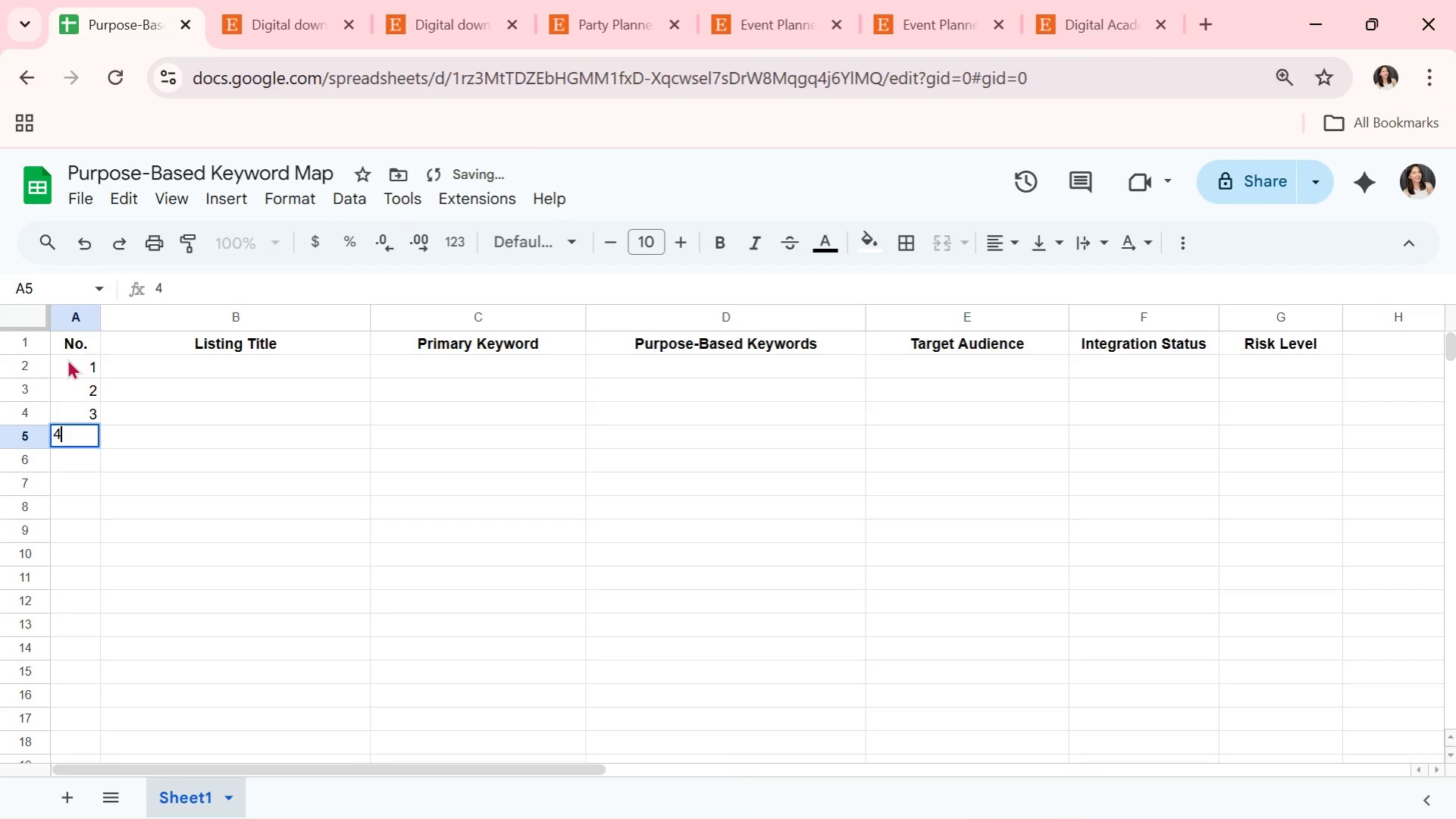 
key(Enter)
 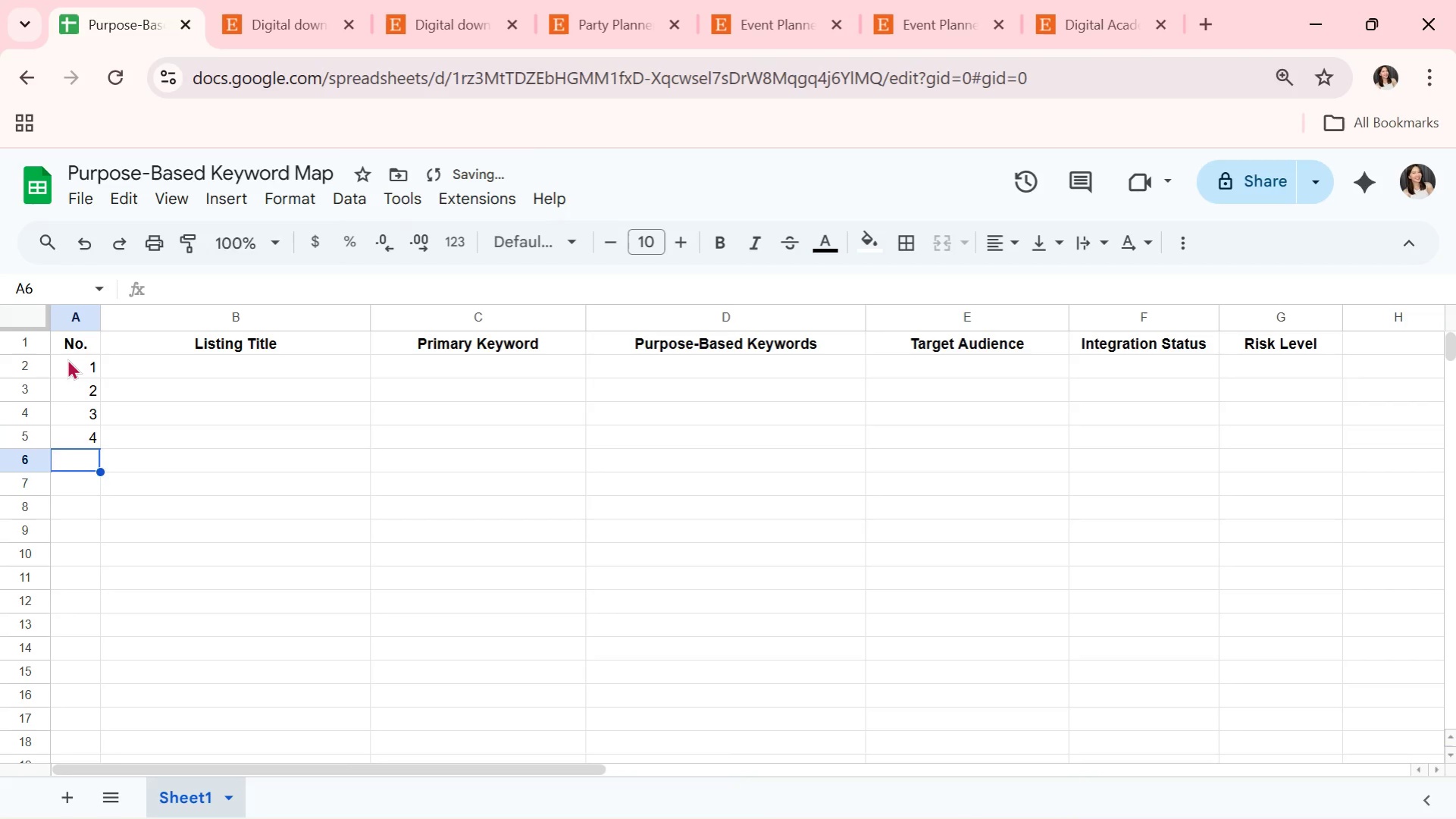 
key(5)
 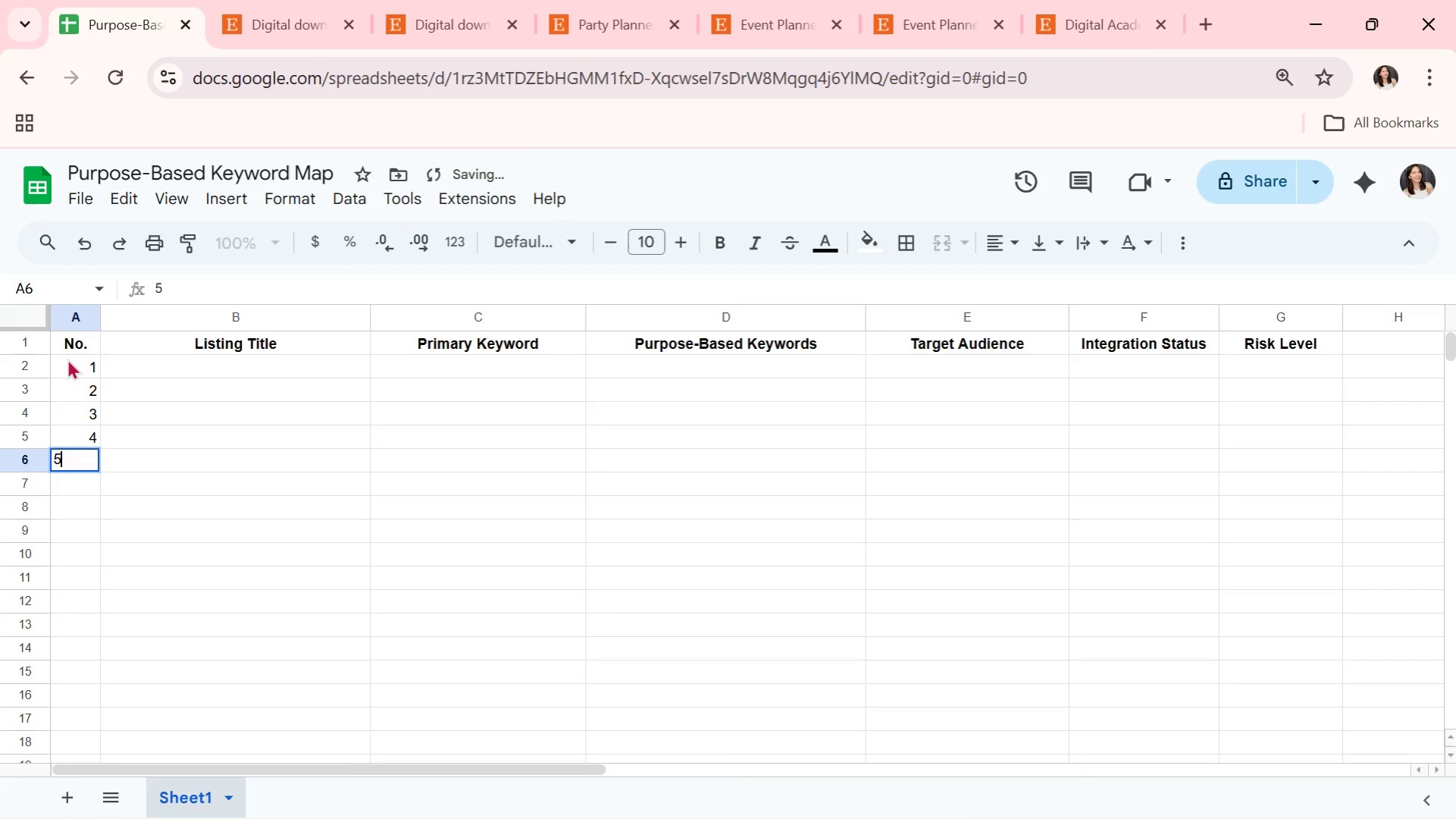 
key(Enter)
 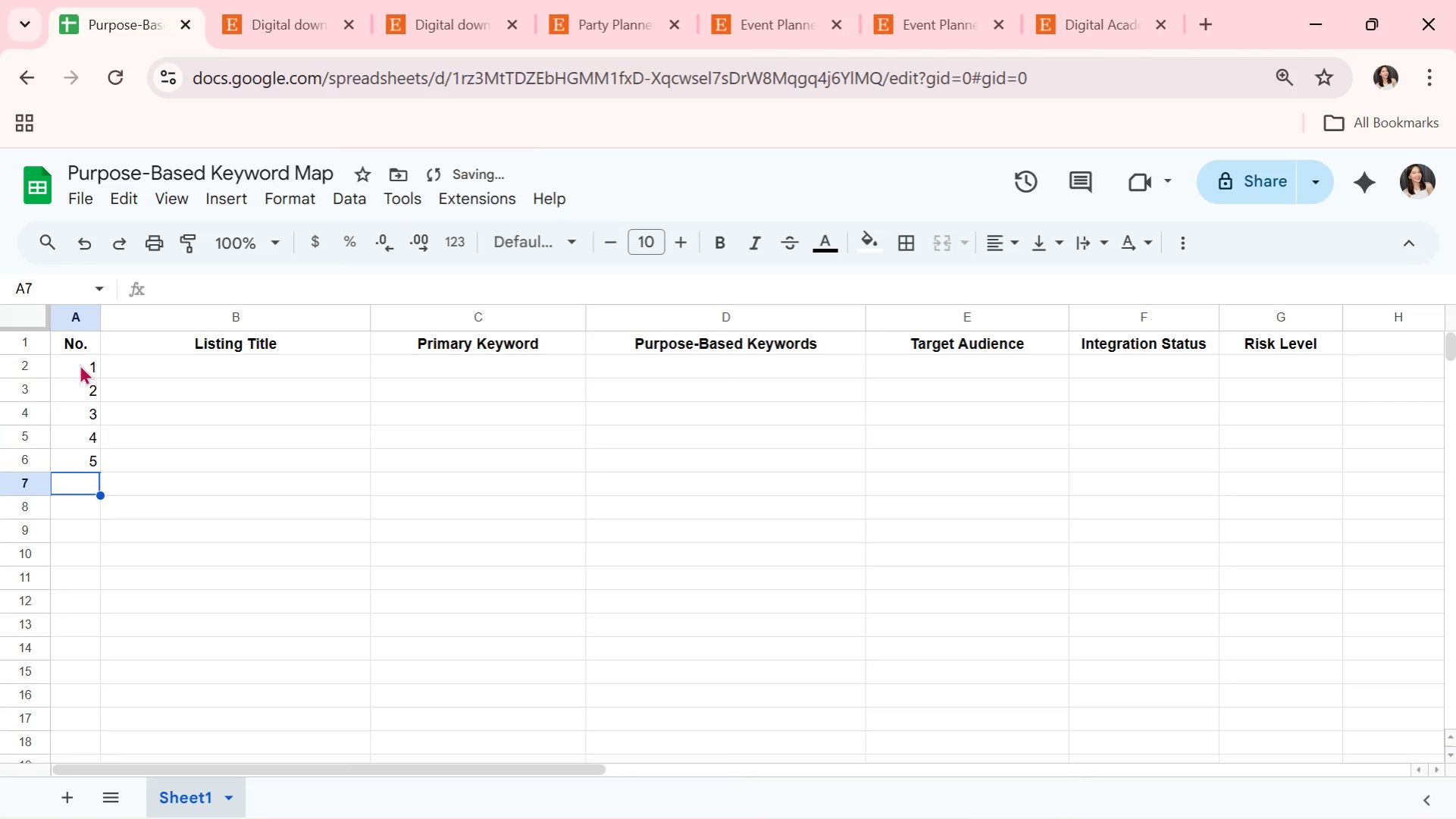 
left_click_drag(start_coordinate=[80, 364], to_coordinate=[95, 466])
 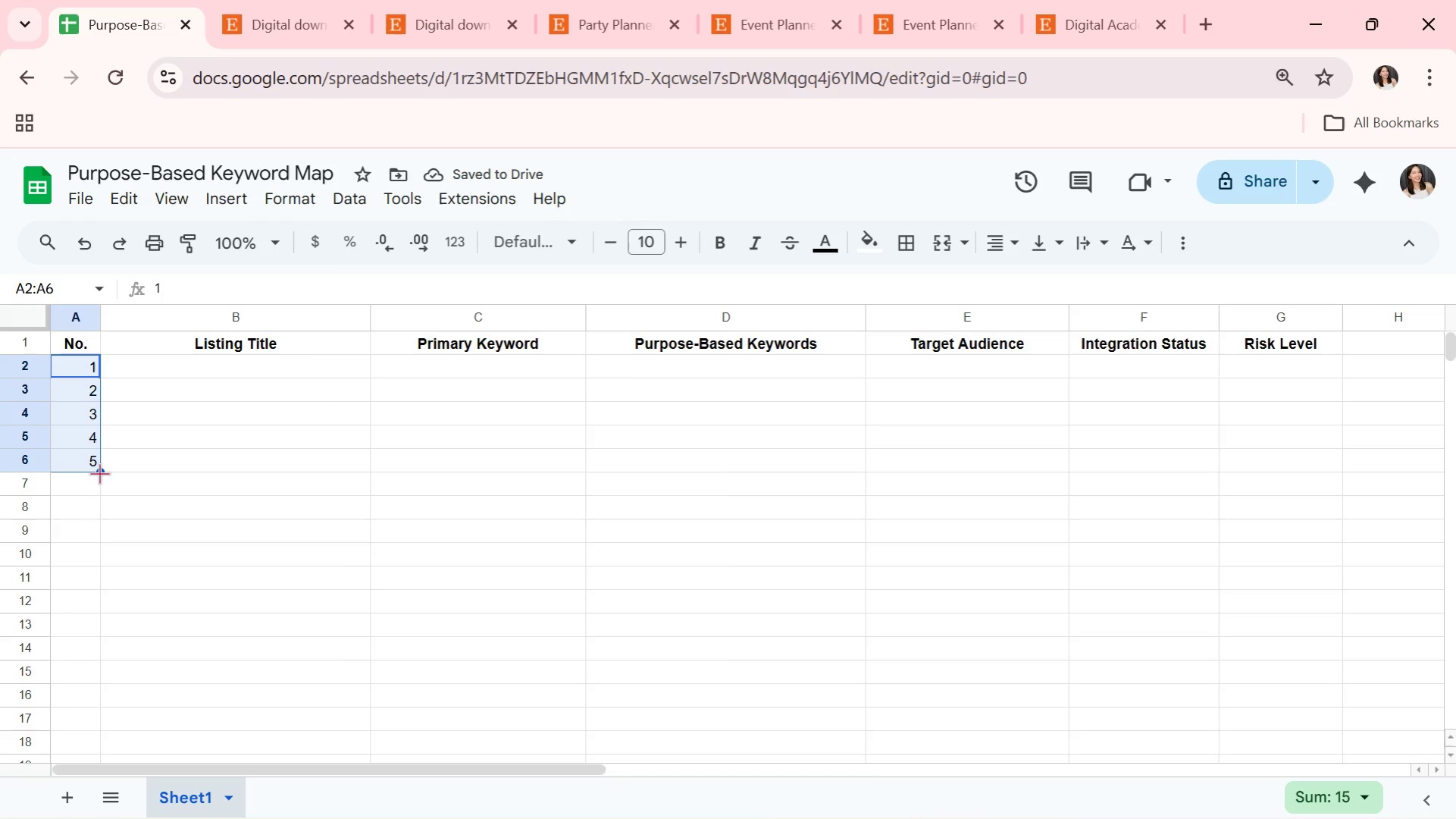 
left_click_drag(start_coordinate=[99, 473], to_coordinate=[74, 699])
 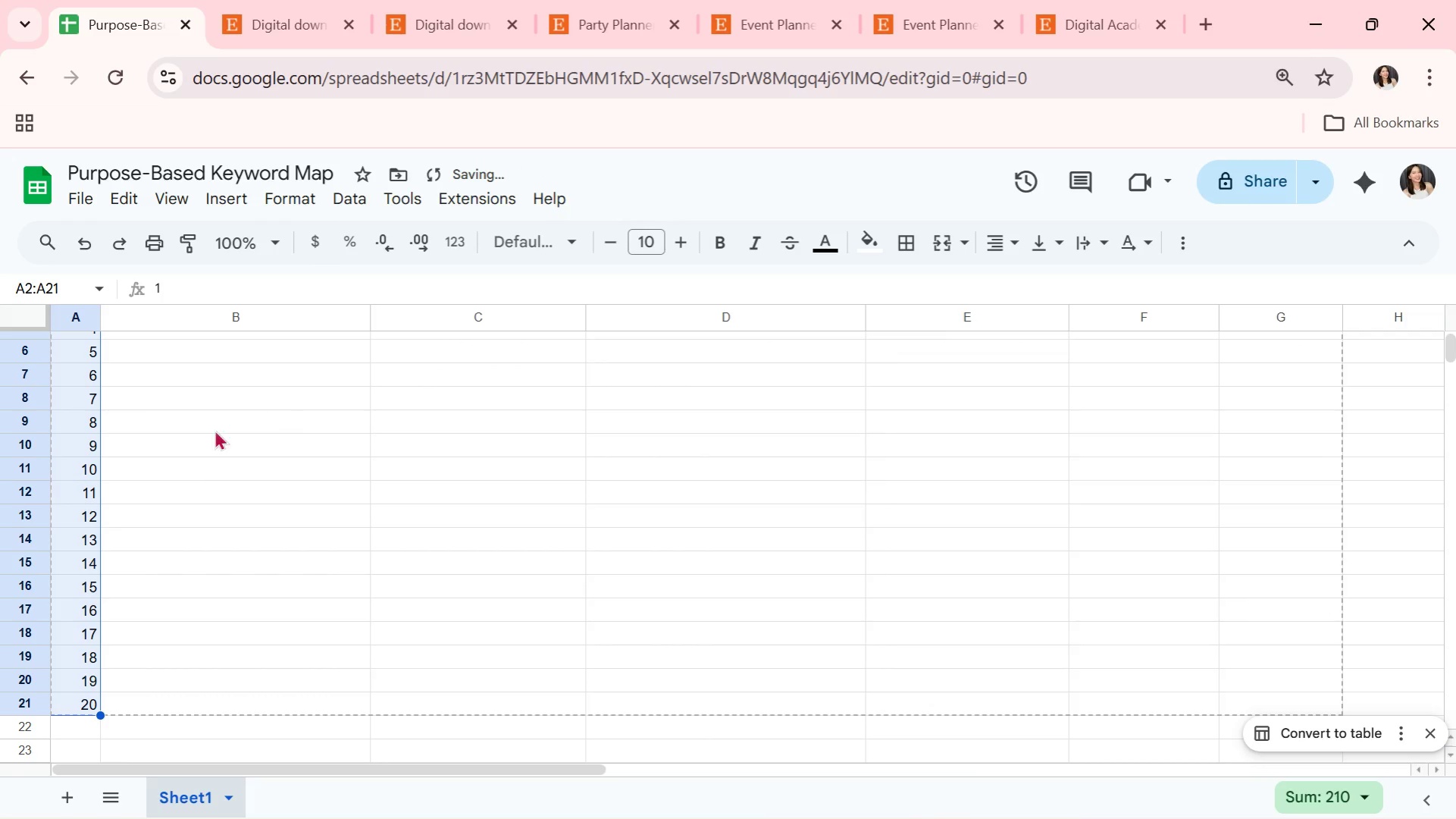 
scroll: coordinate [246, 417], scroll_direction: up, amount: 5.0
 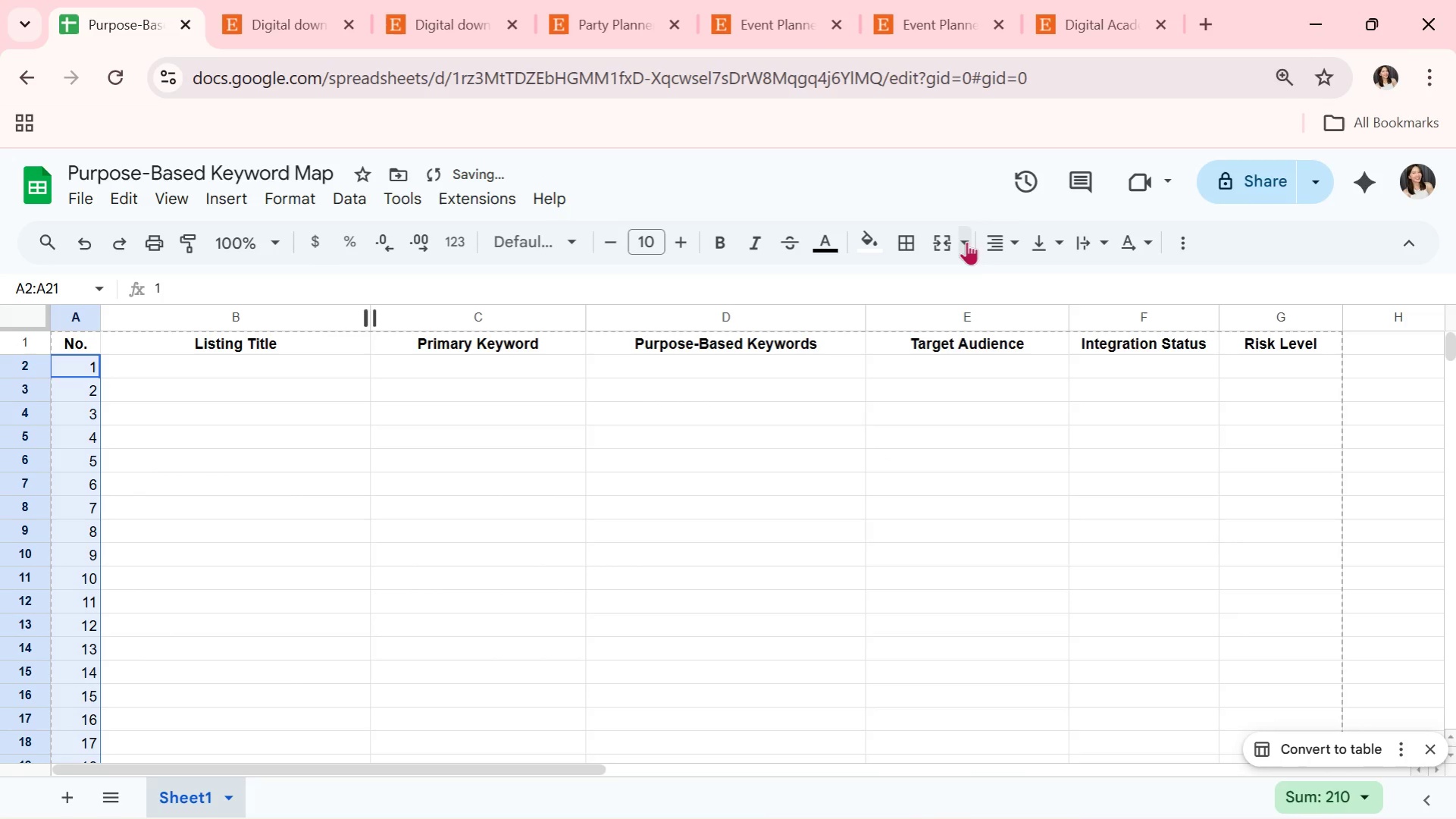 
left_click([990, 241])
 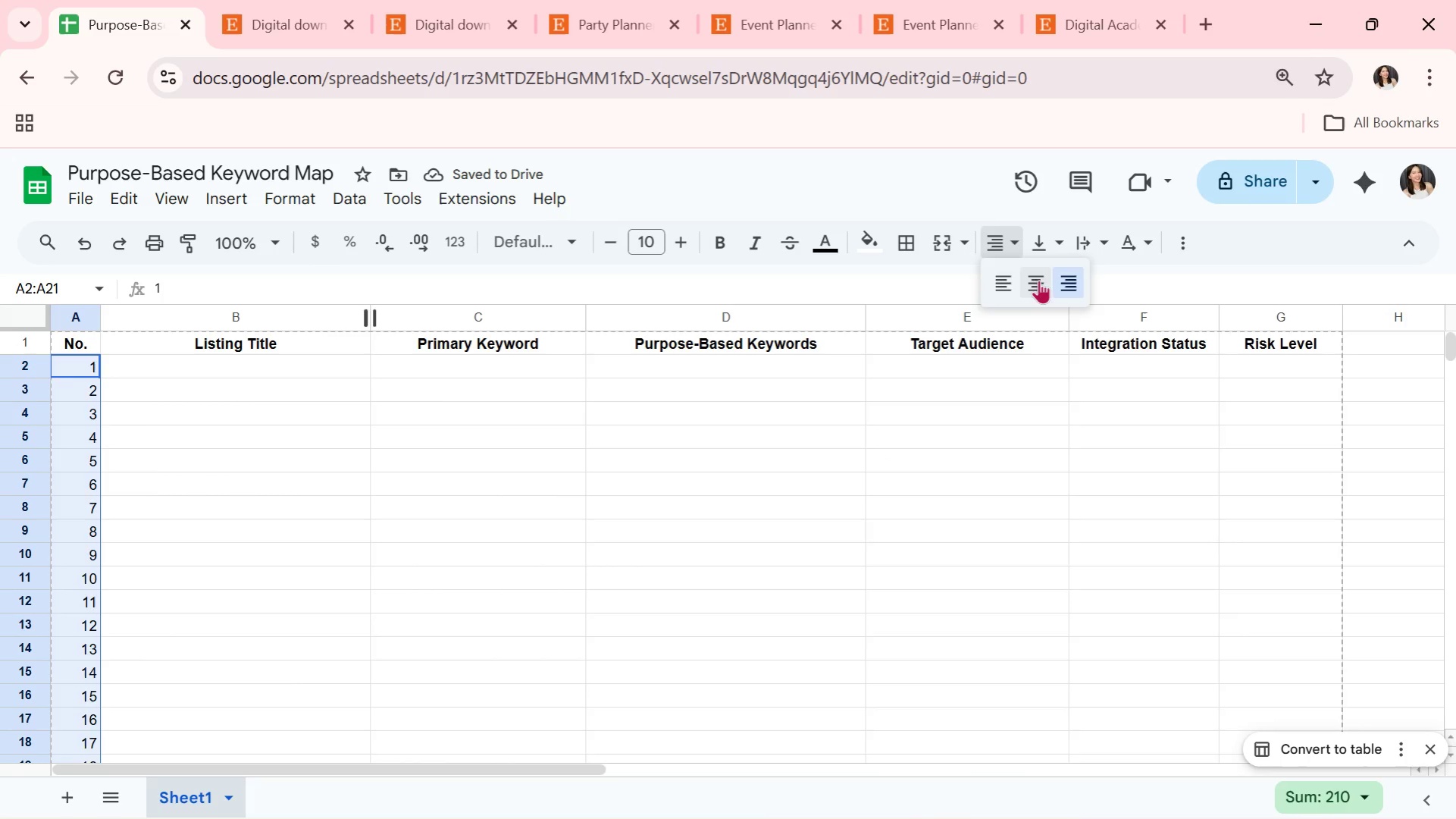 
double_click([1038, 278])
 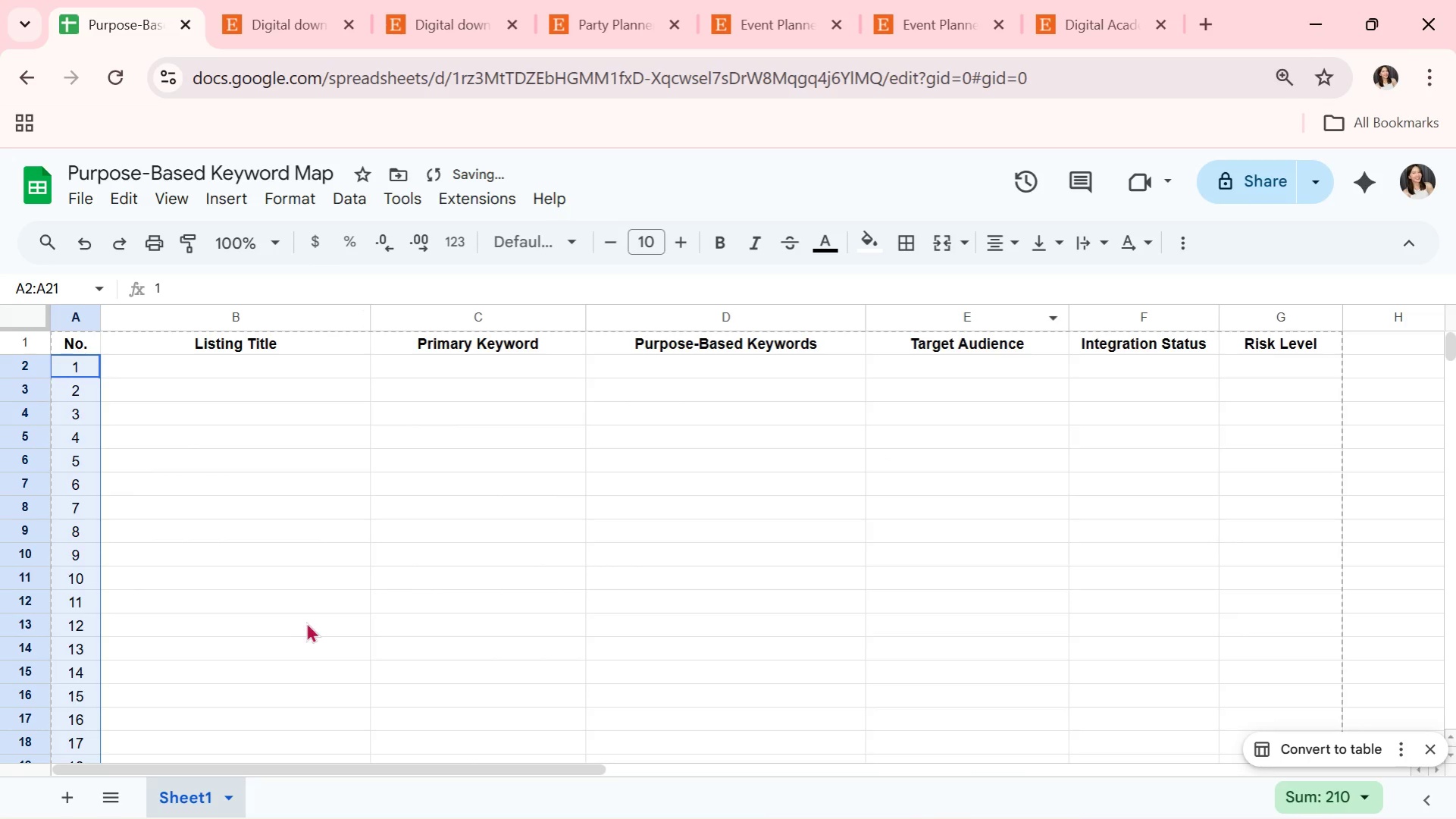 
triple_click([300, 623])
 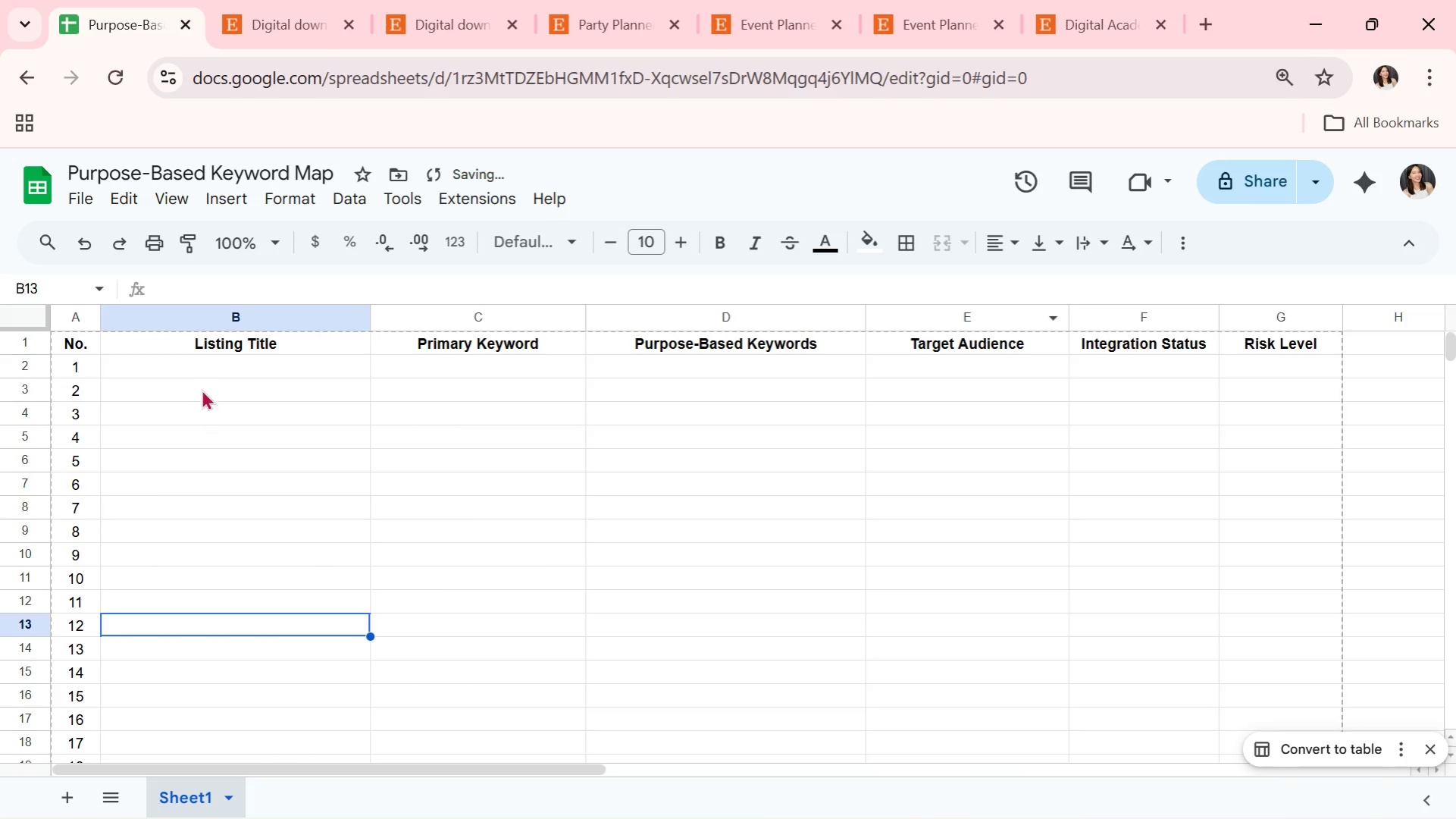 
triple_click([202, 382])
 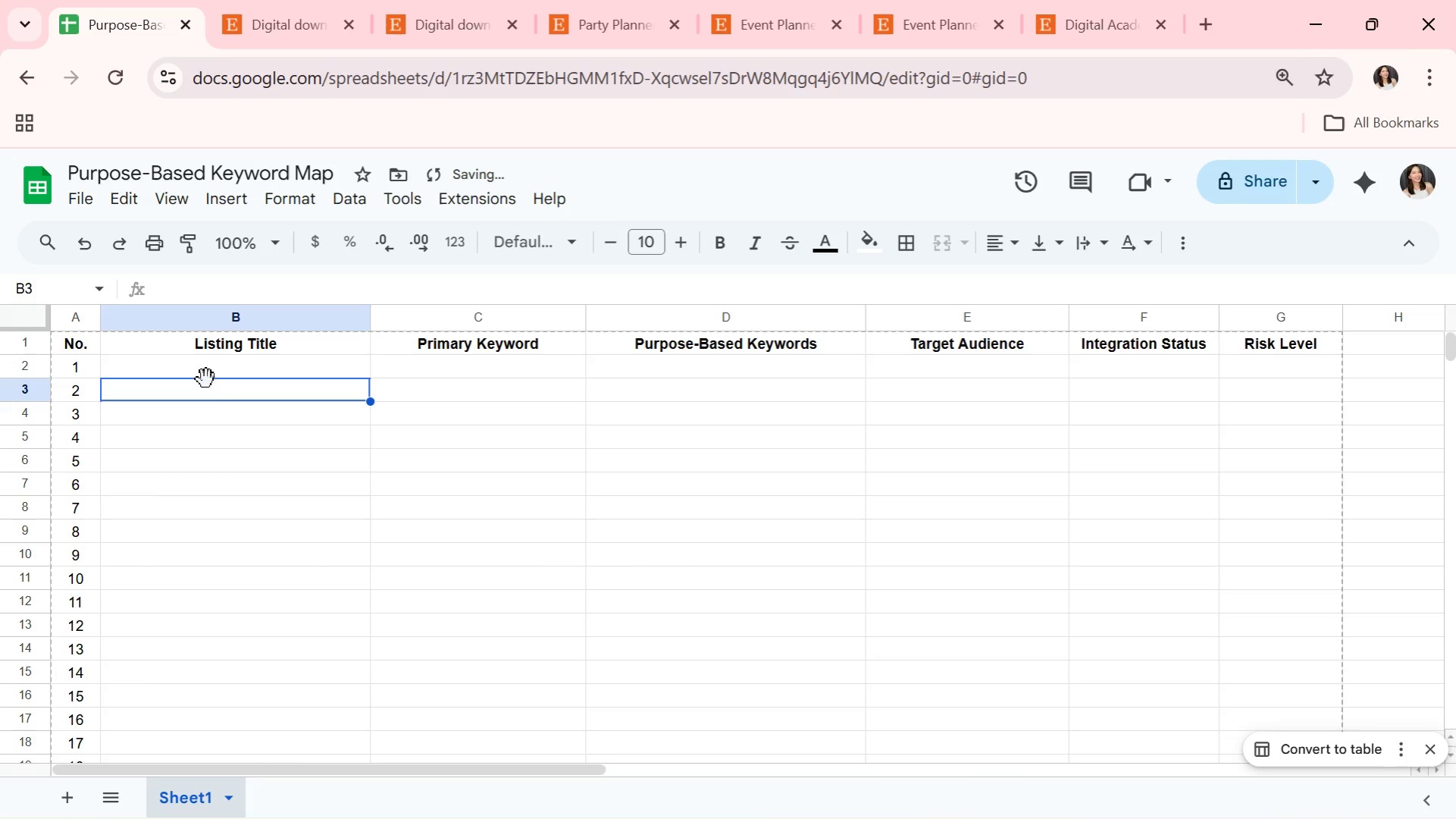 
triple_click([212, 372])
 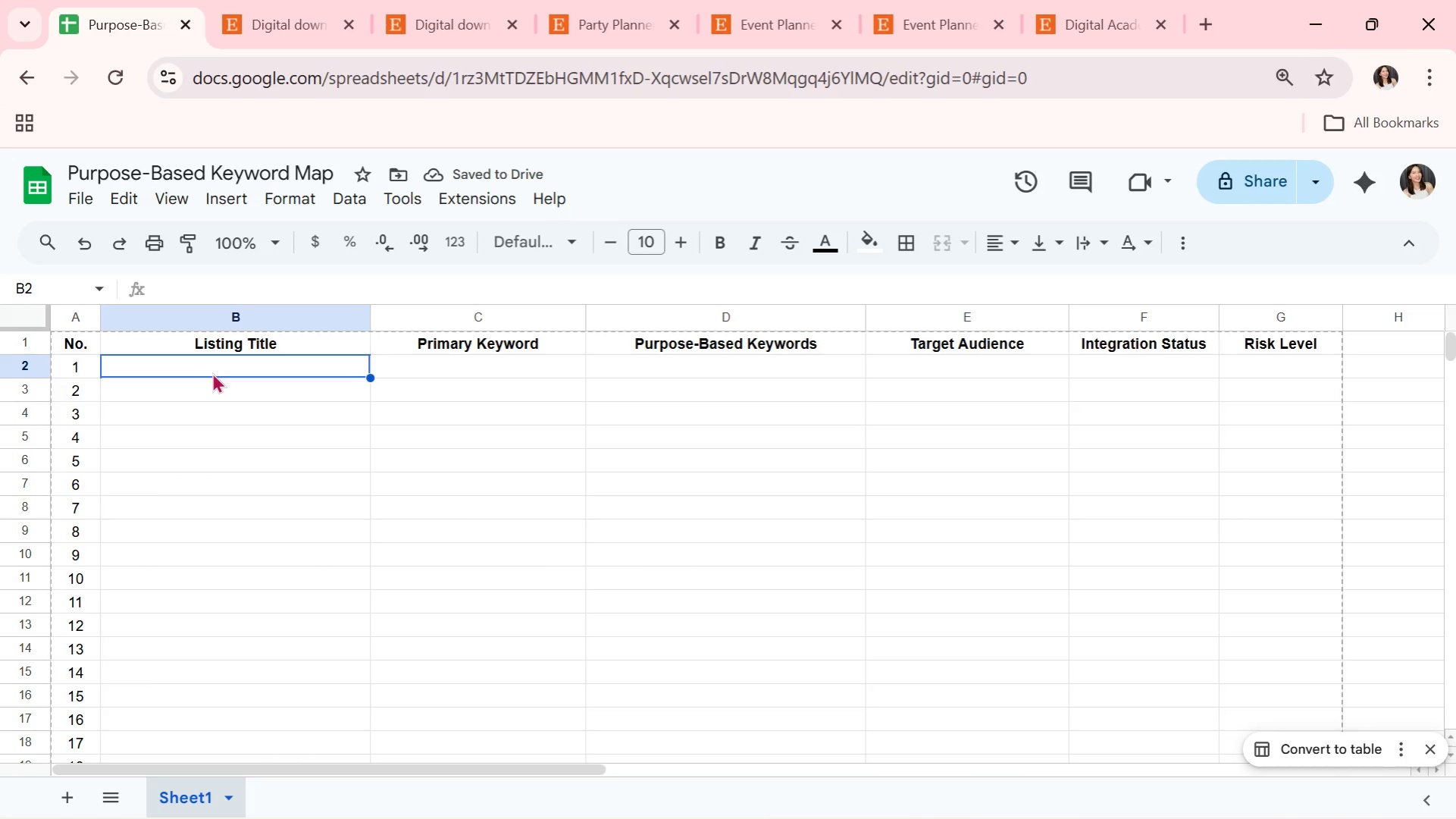 
type(Class)
 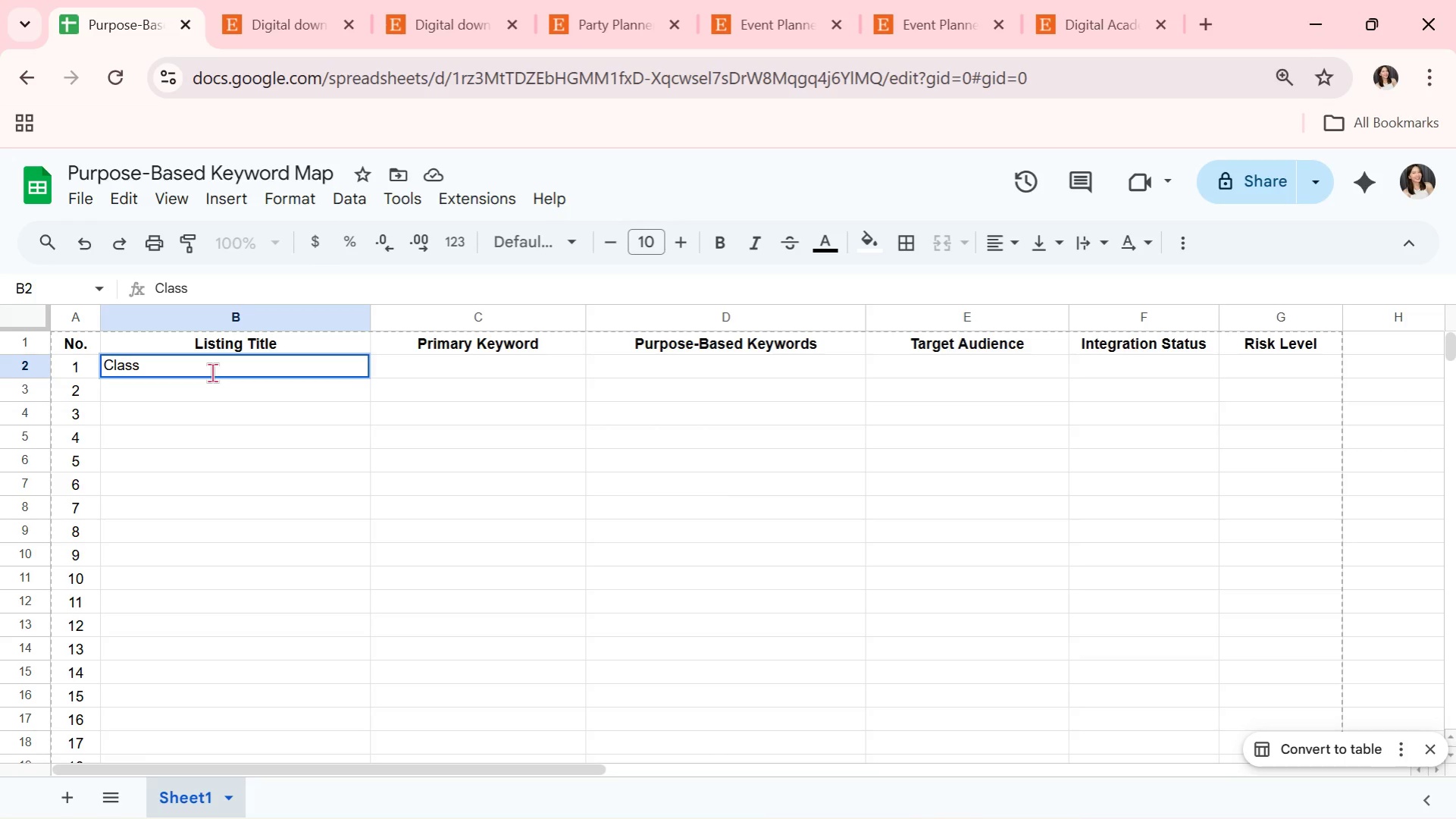 
wait(5.27)
 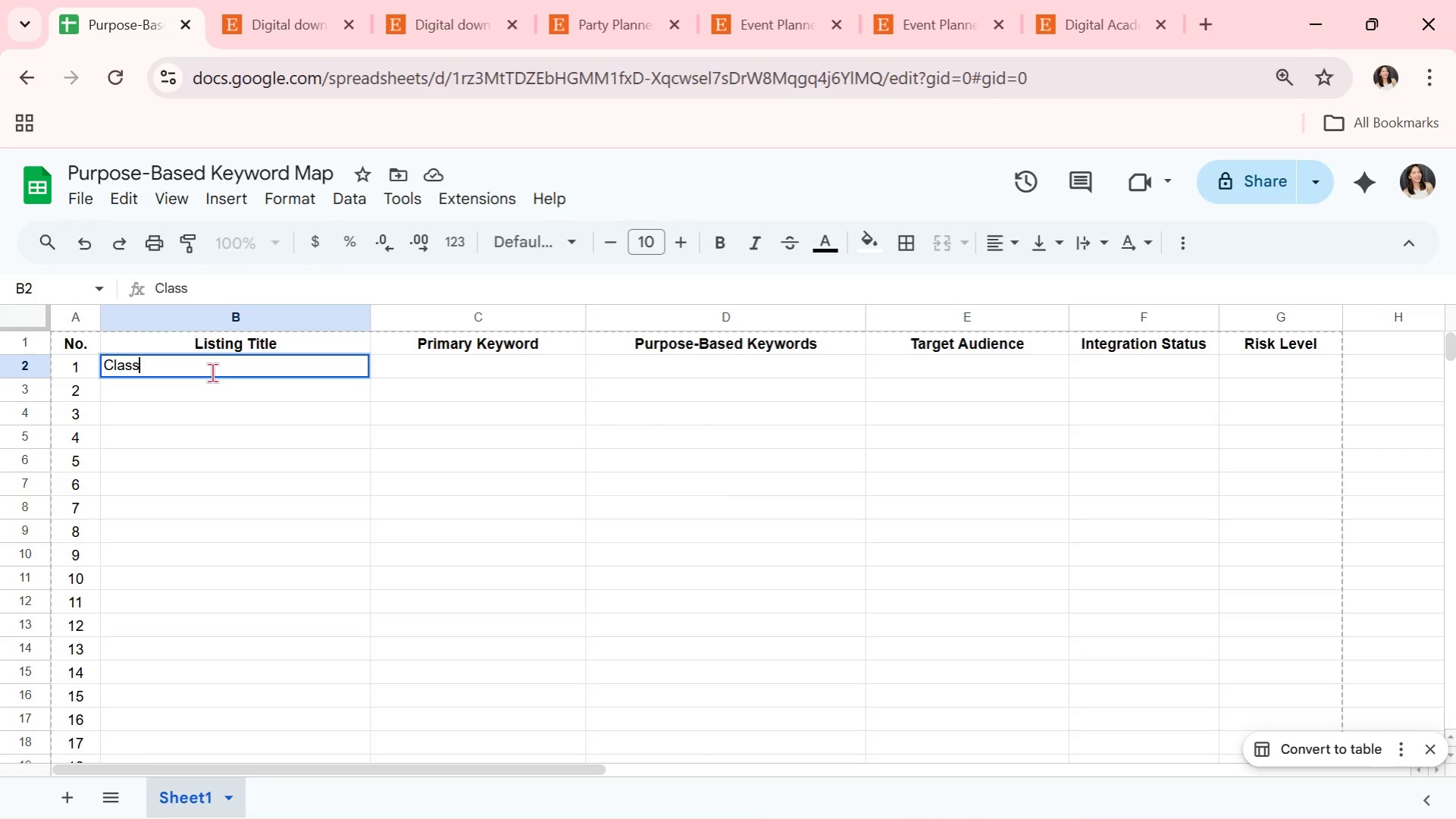 
type(room Icebreaker )
 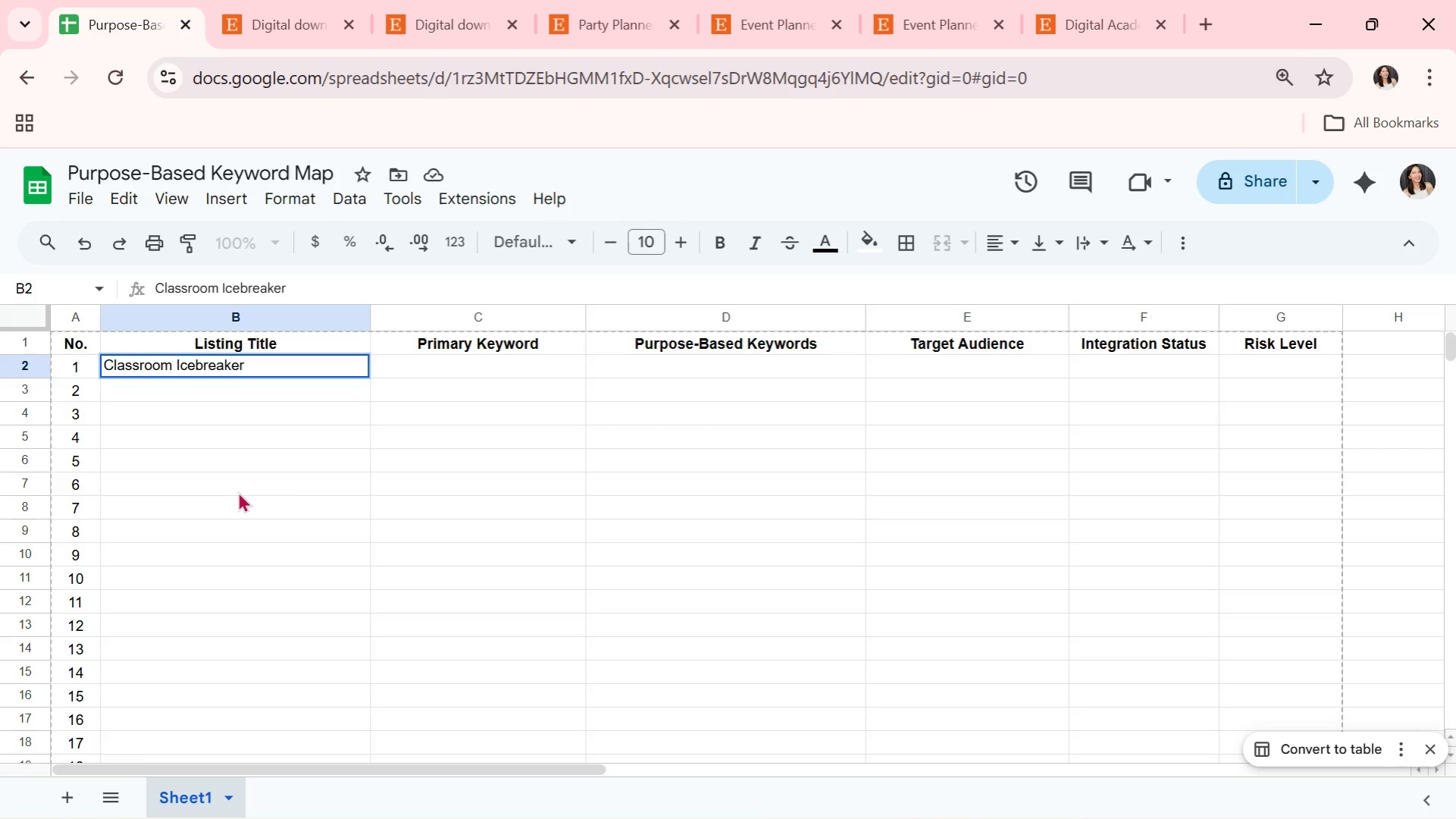 
type(Game PDF)
 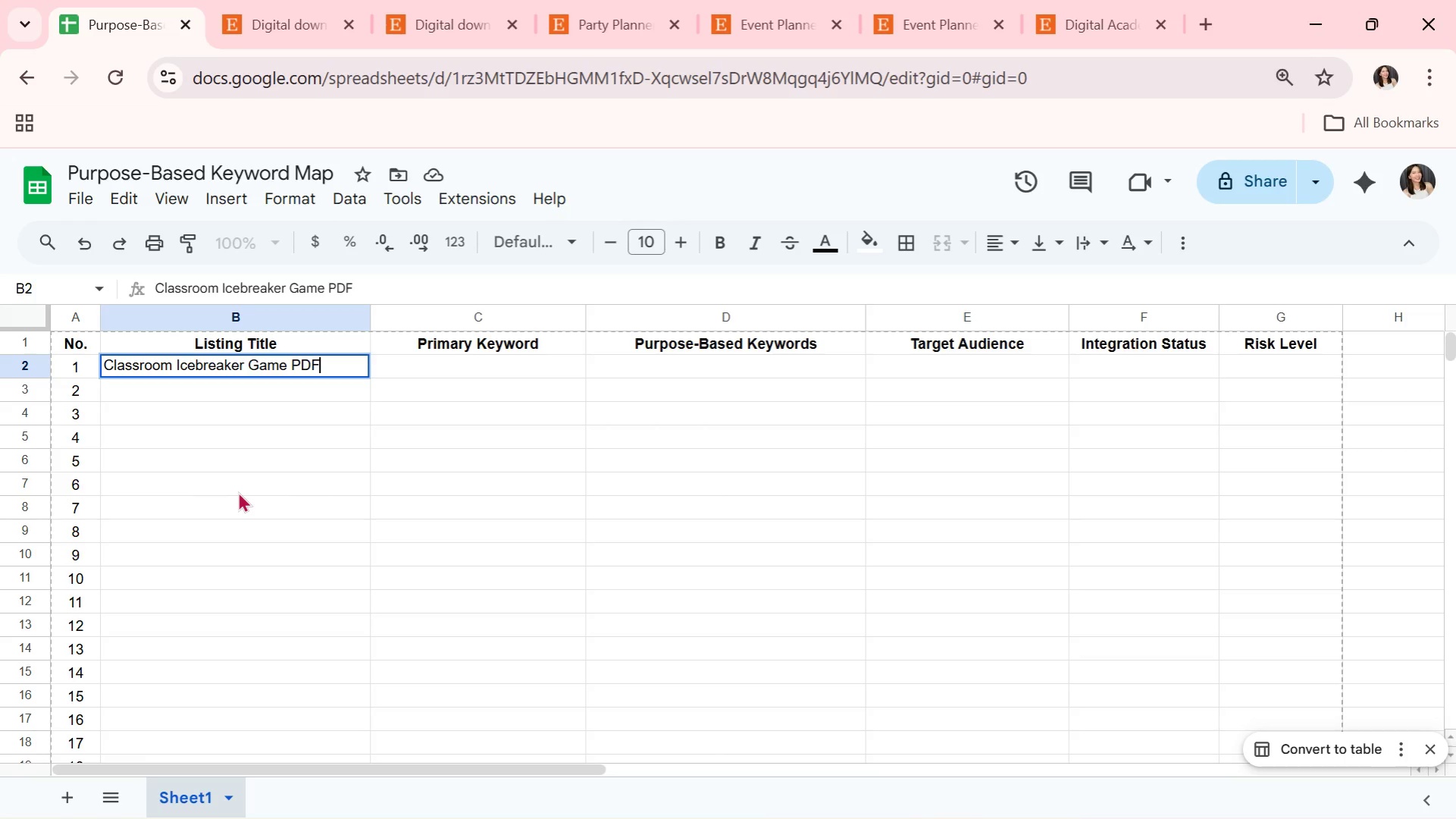 
key(Enter)
 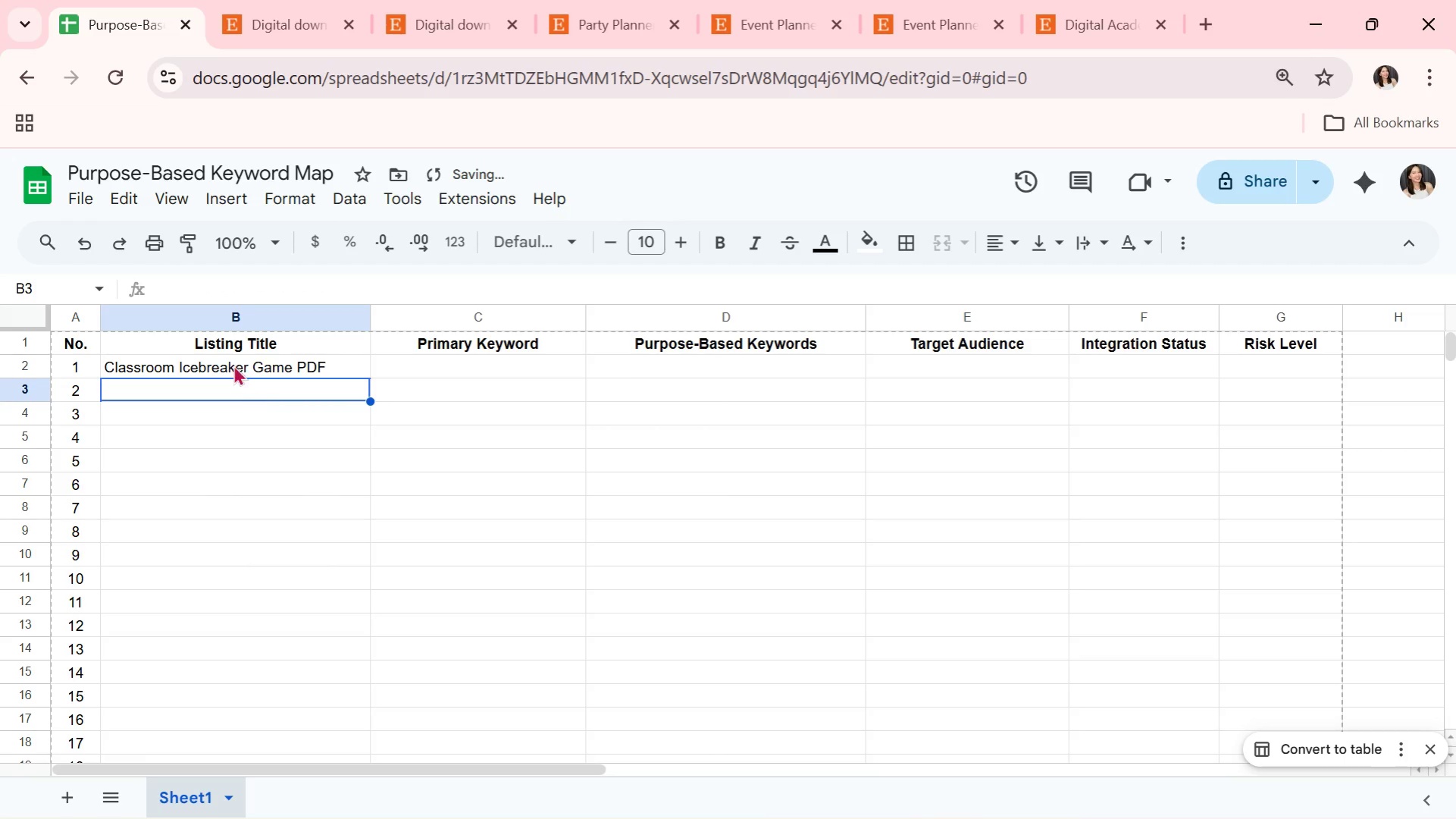 
left_click([233, 364])
 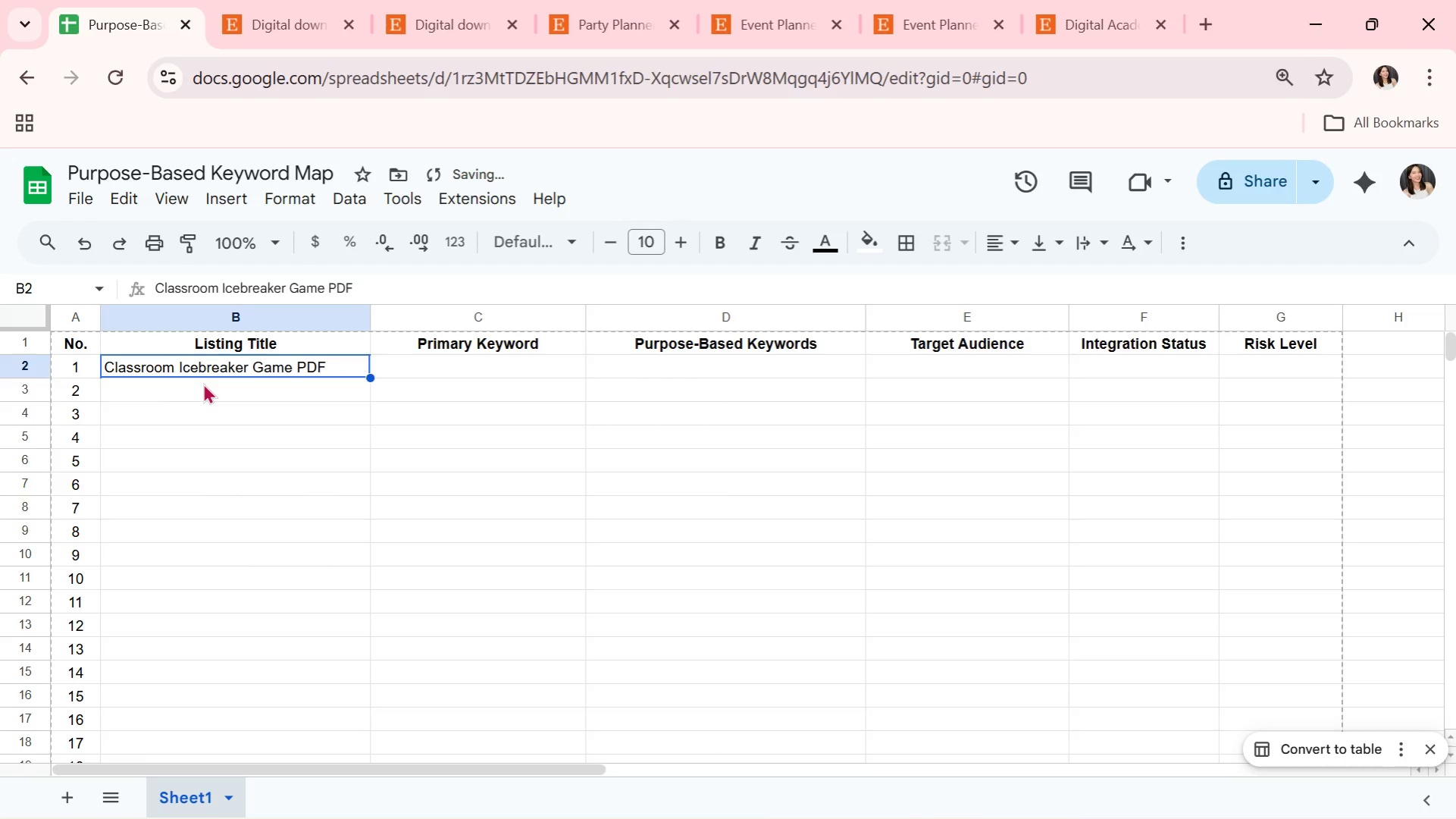 
left_click([203, 383])
 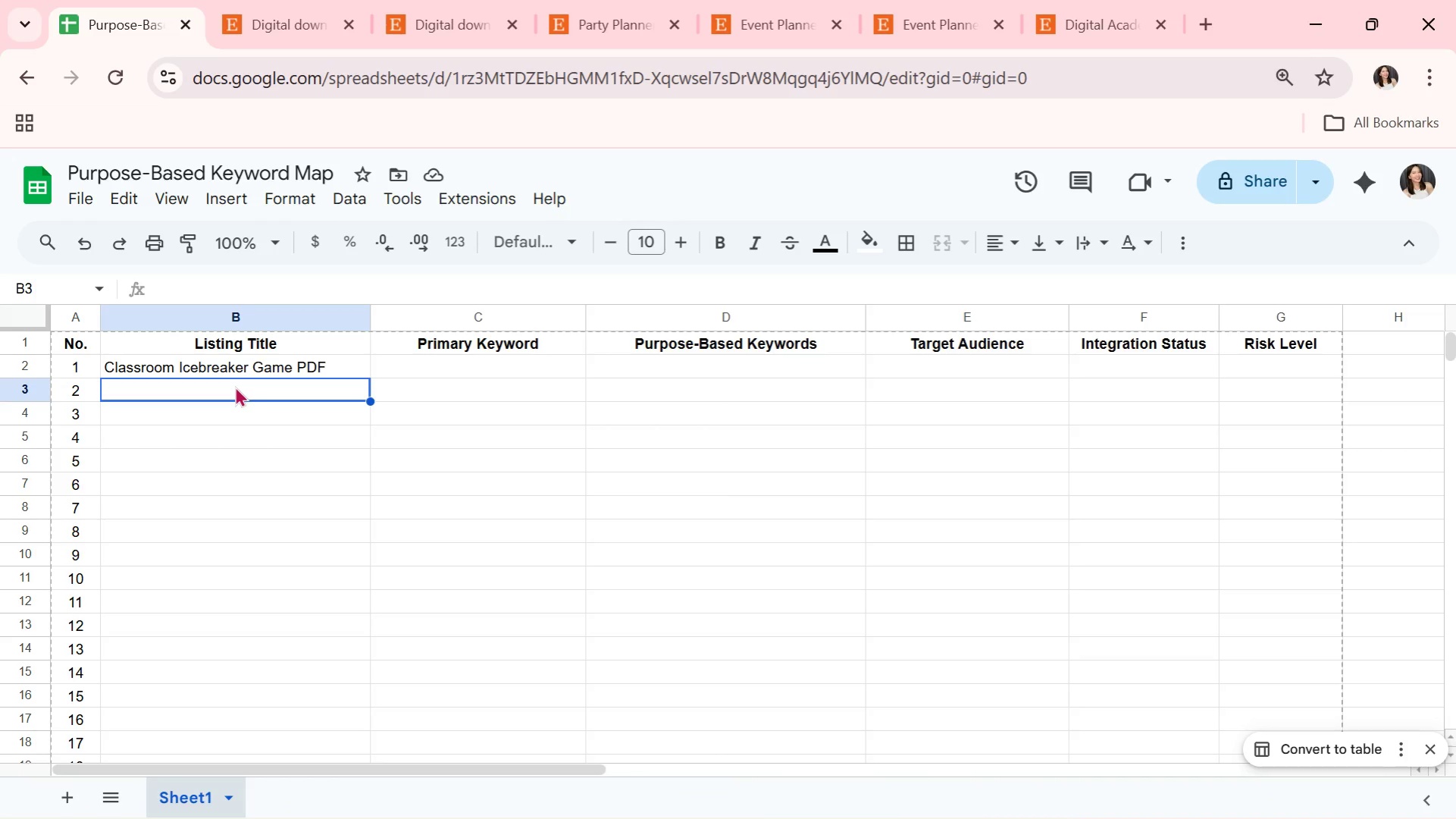 
wait(14.06)
 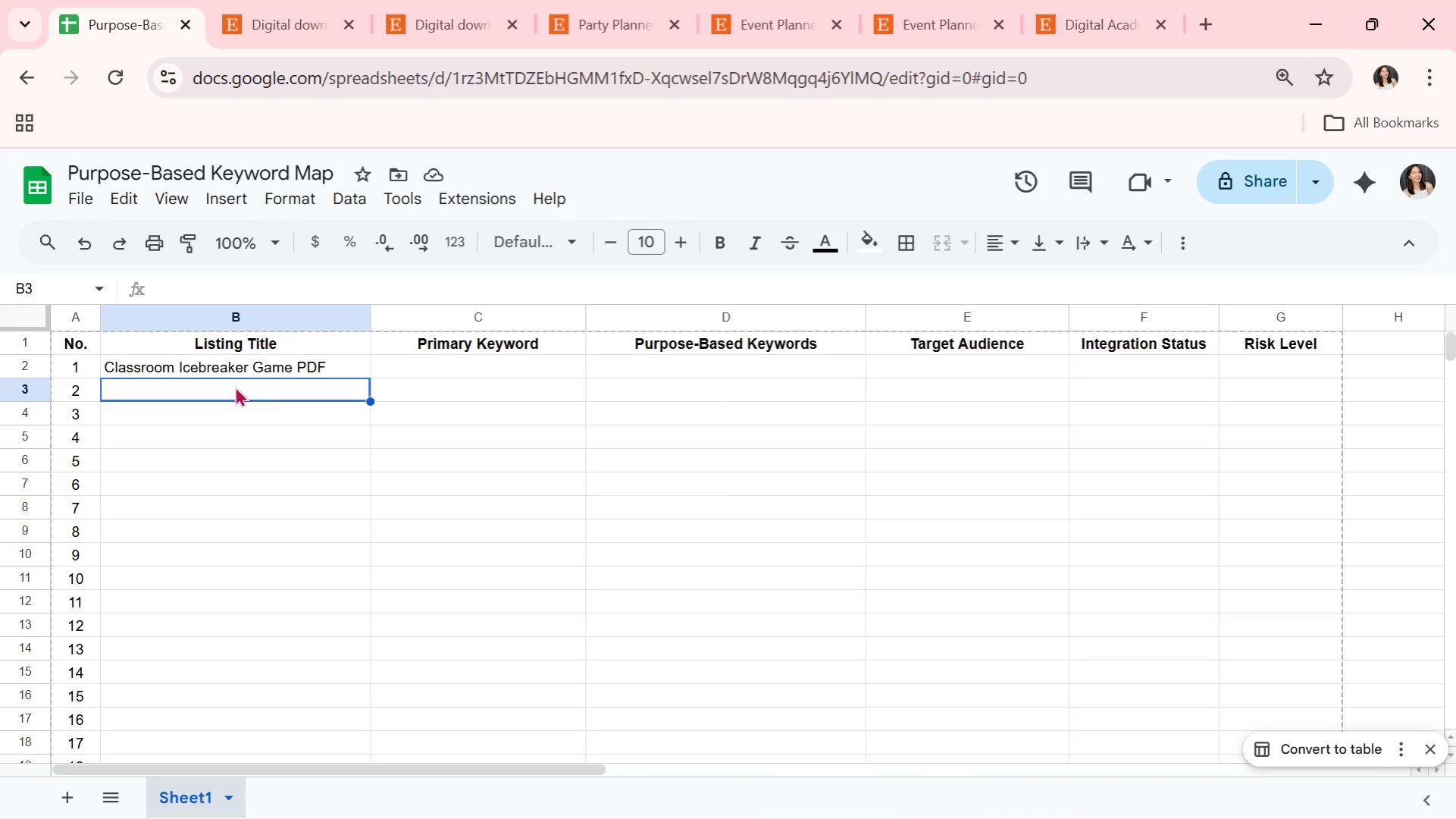 
type(CLA)
key(Backspace)
key(Backspace)
key(Backspace)
type(classroom icebreaker)
 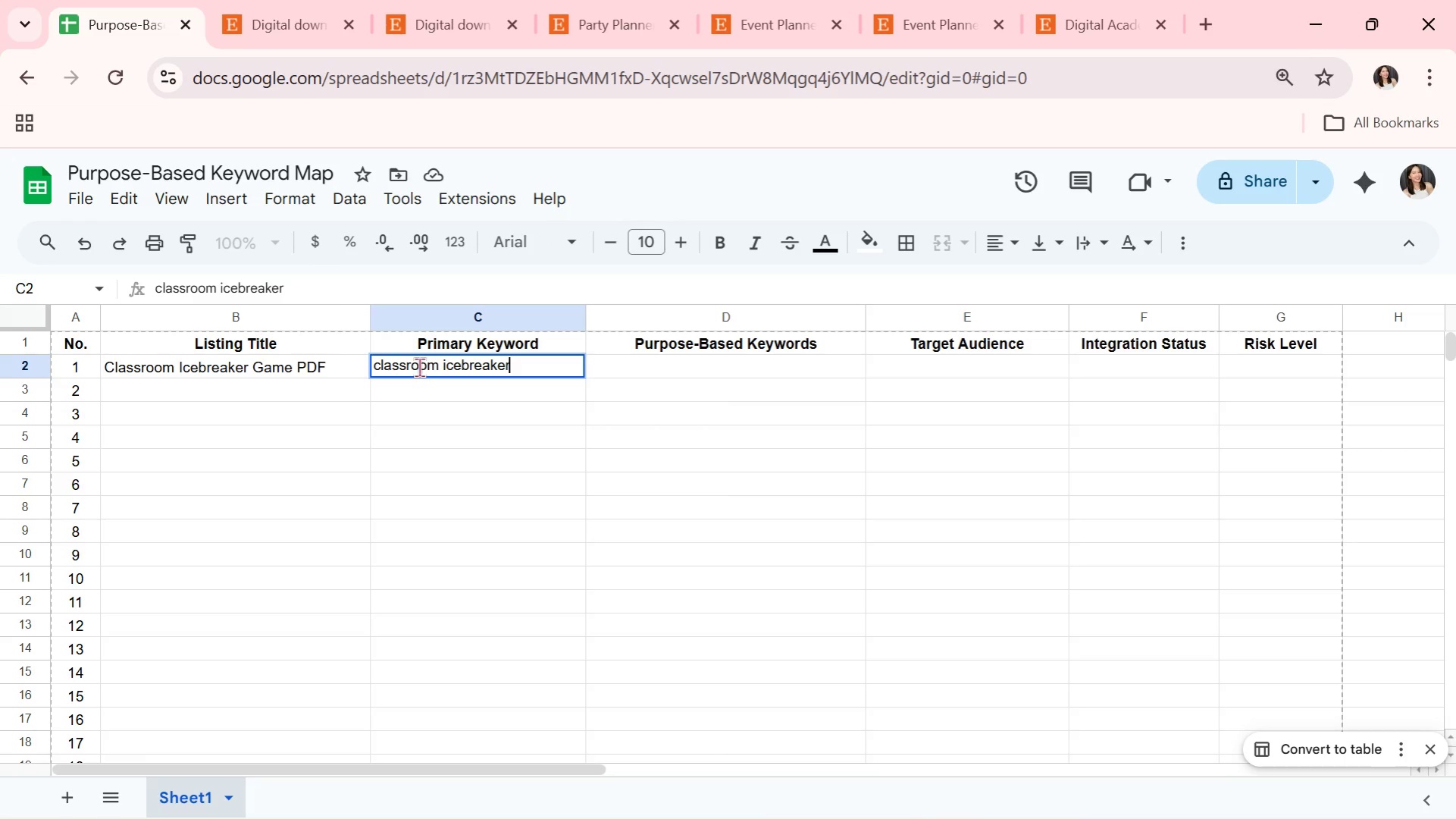 
key(Enter)
 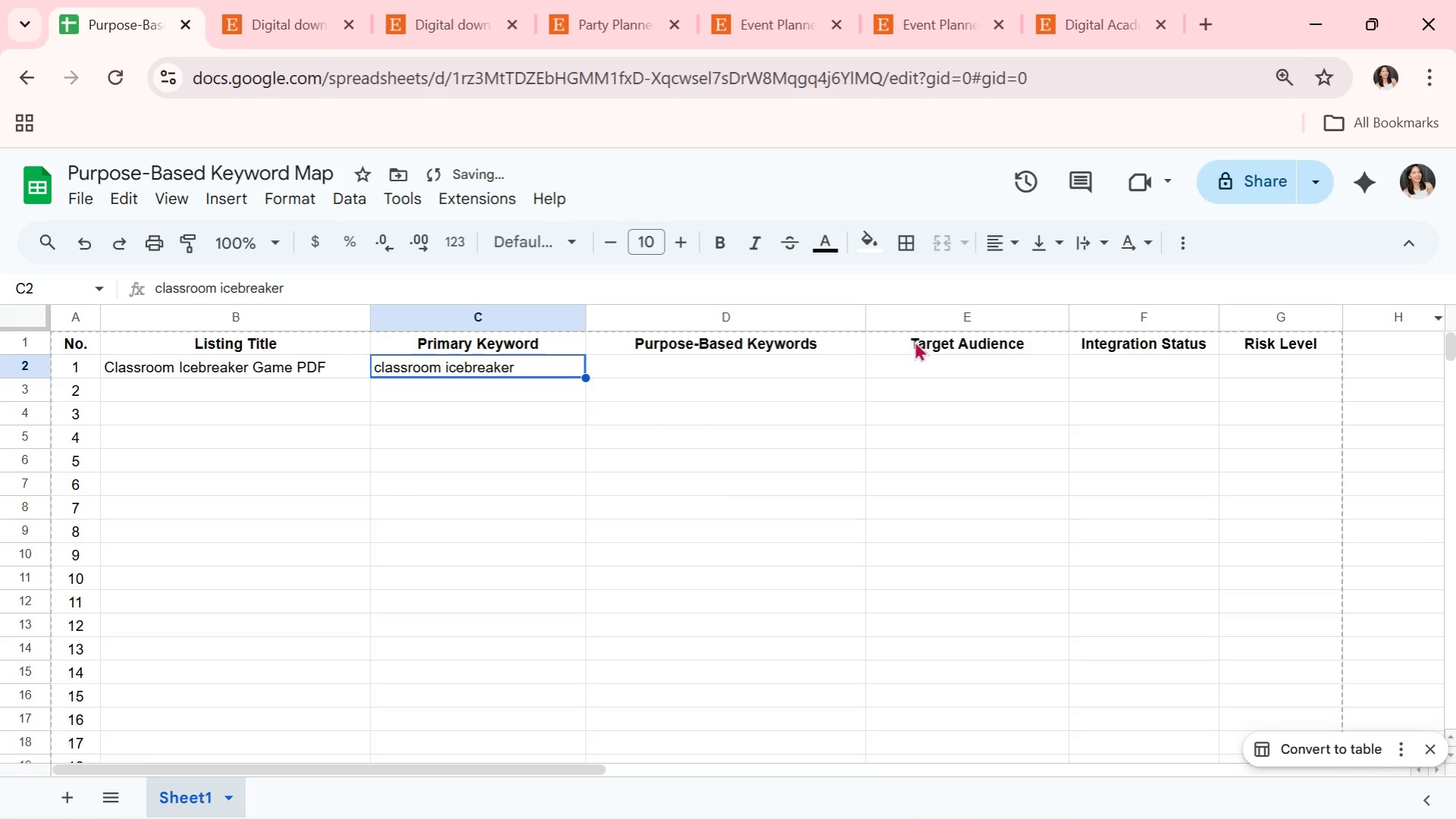 
left_click([764, 368])
 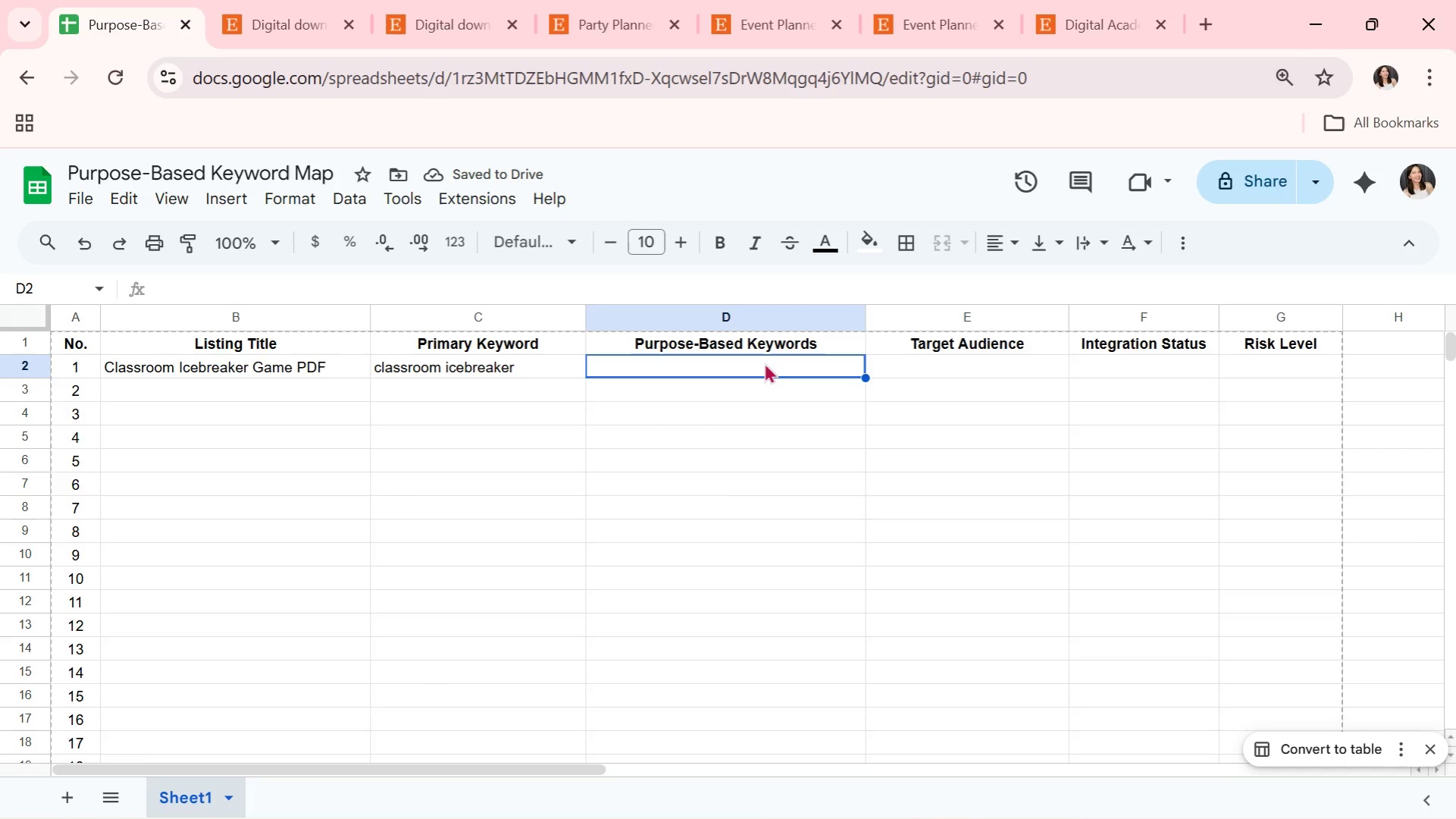 
type(first day activty, student bonding game, back to school)
 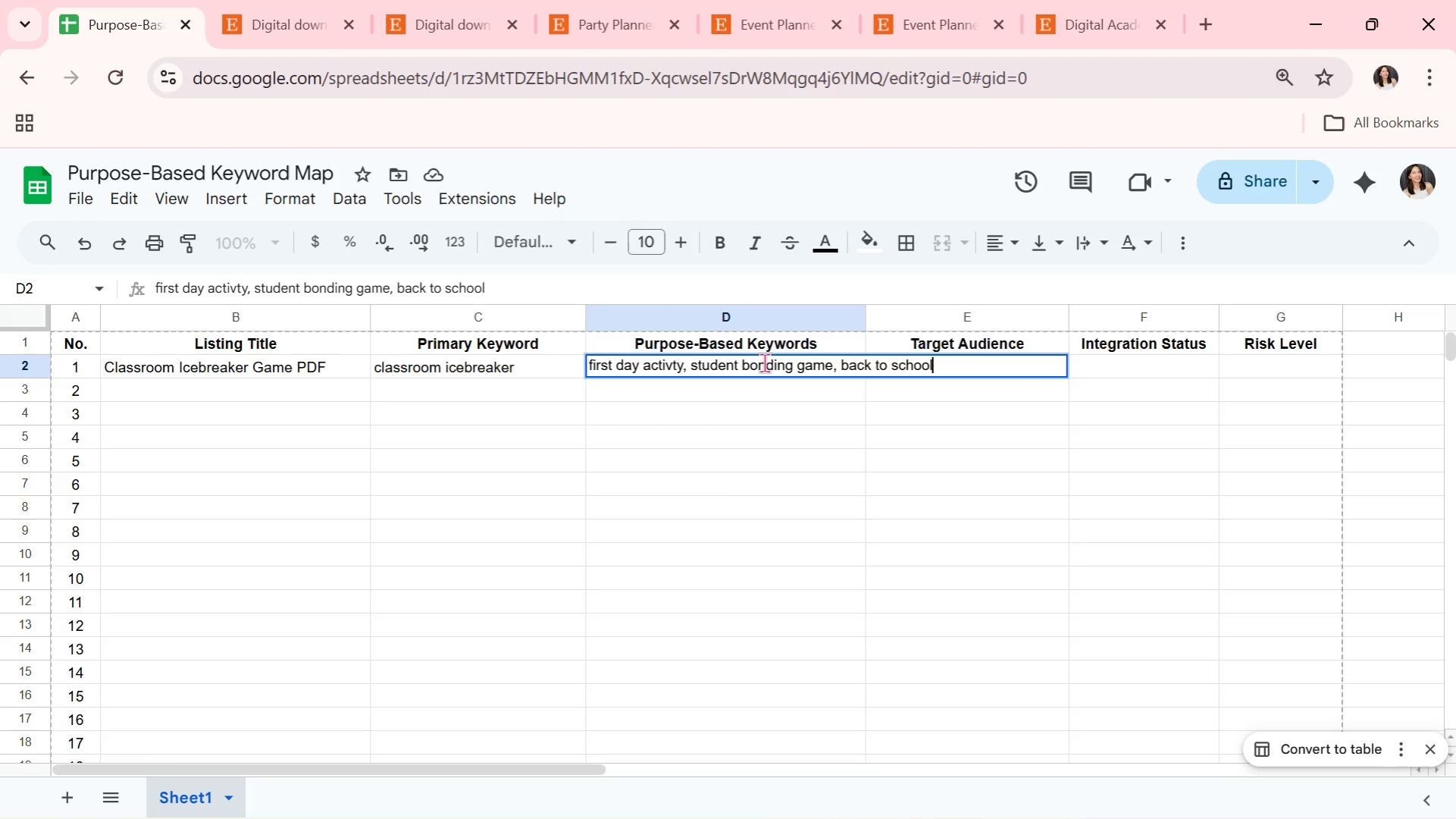 
type( fun)
 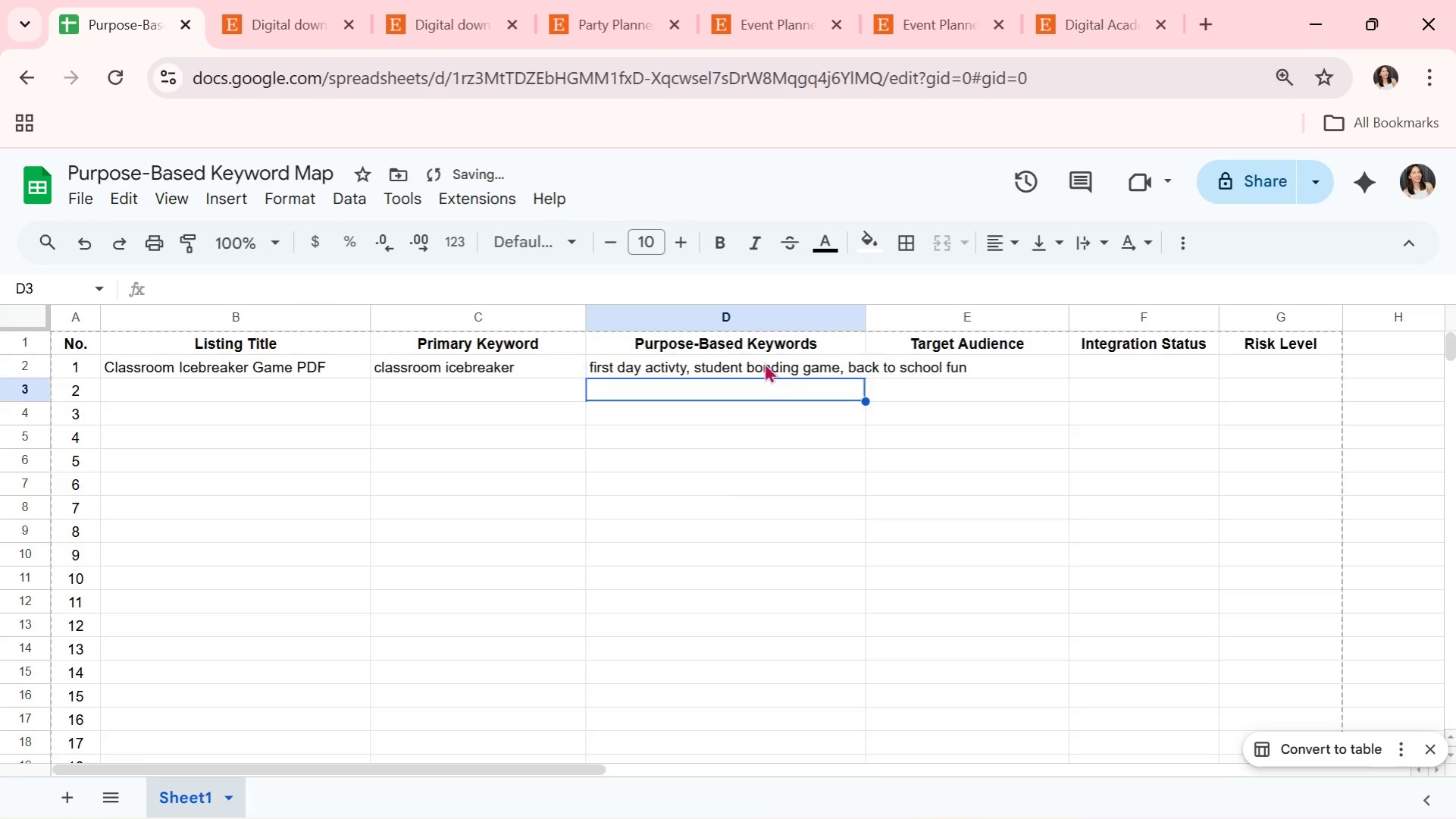 
key(Enter)
 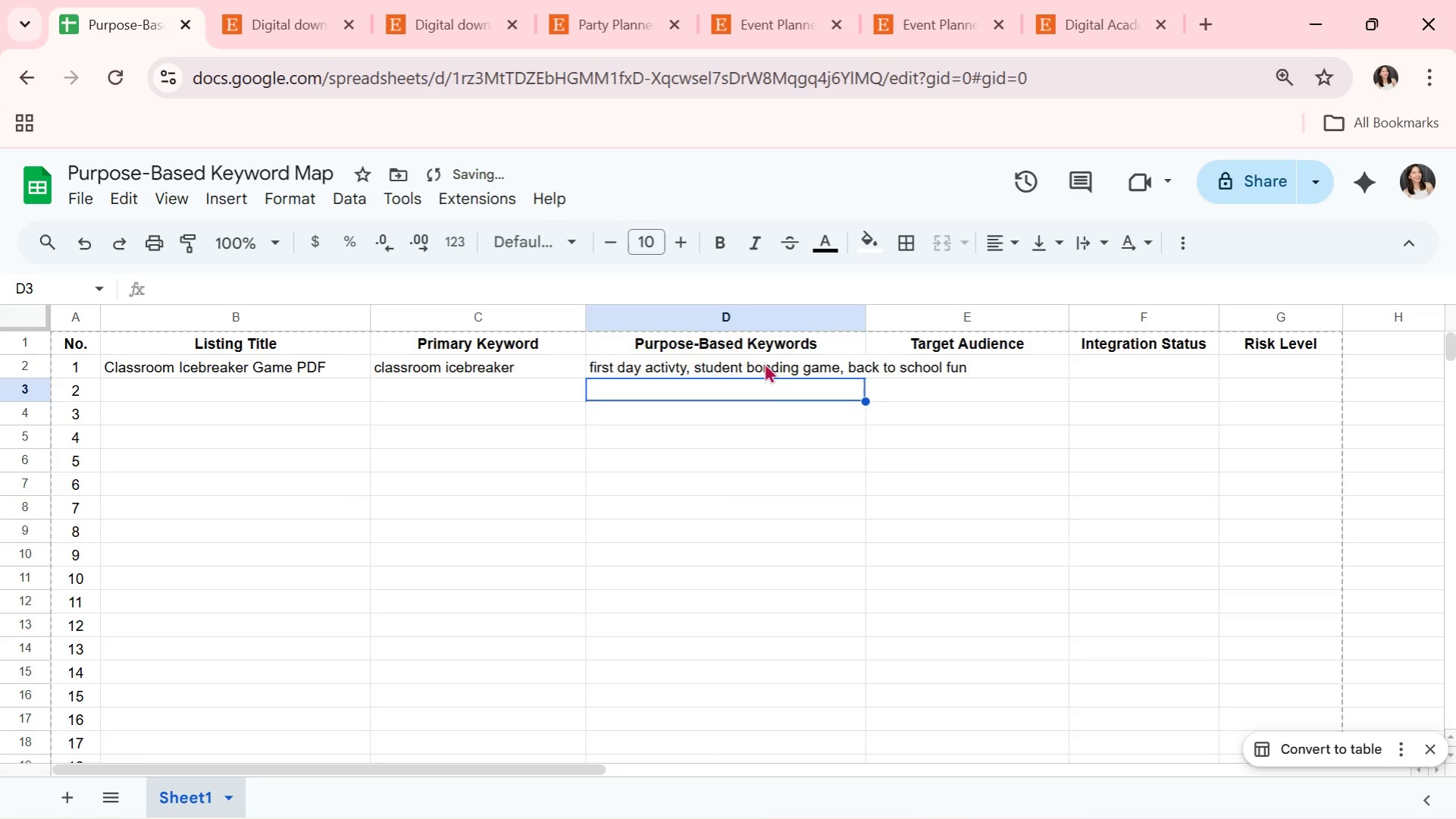 
left_click([764, 362])
 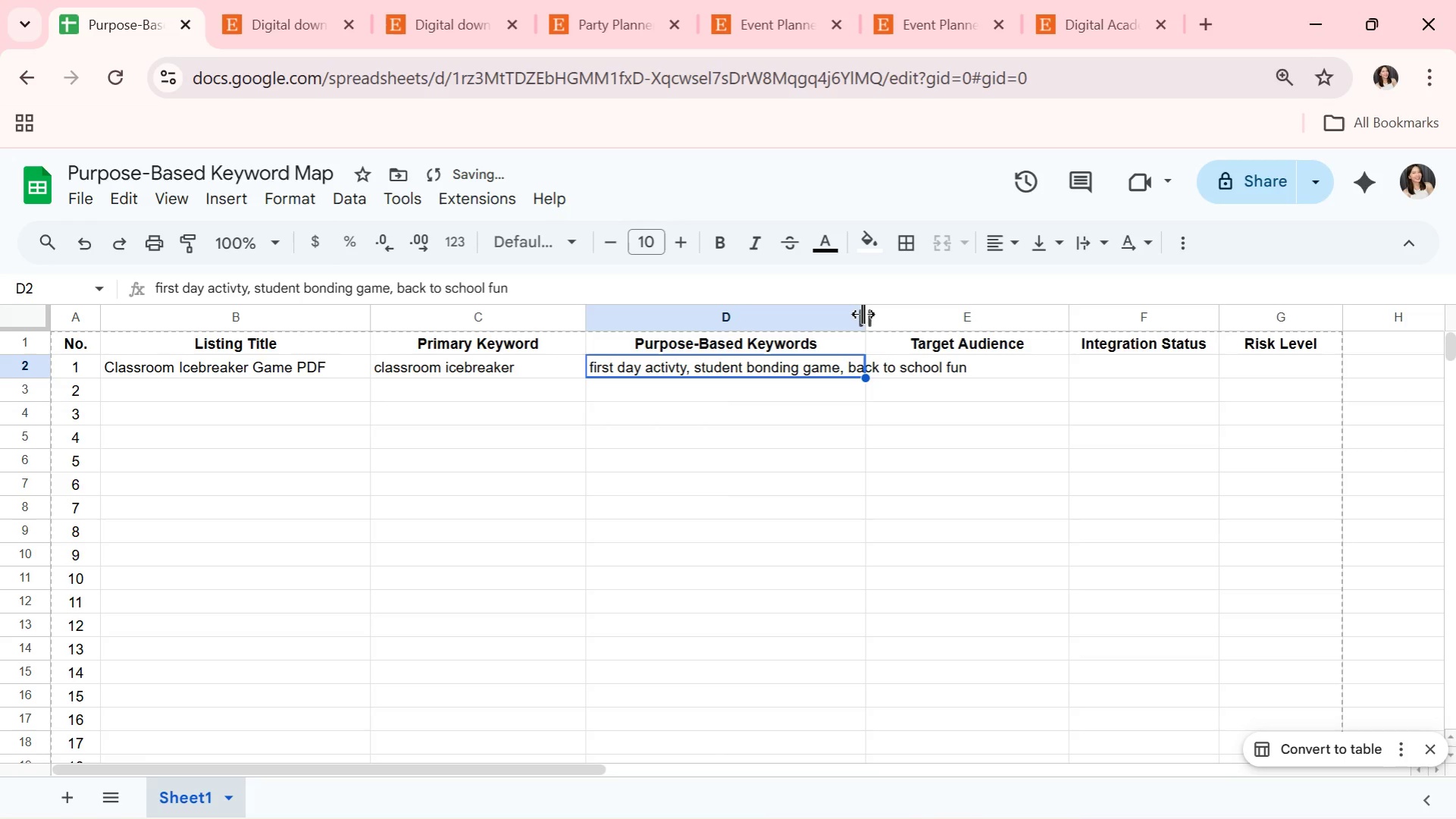 
left_click_drag(start_coordinate=[863, 314], to_coordinate=[874, 312])
 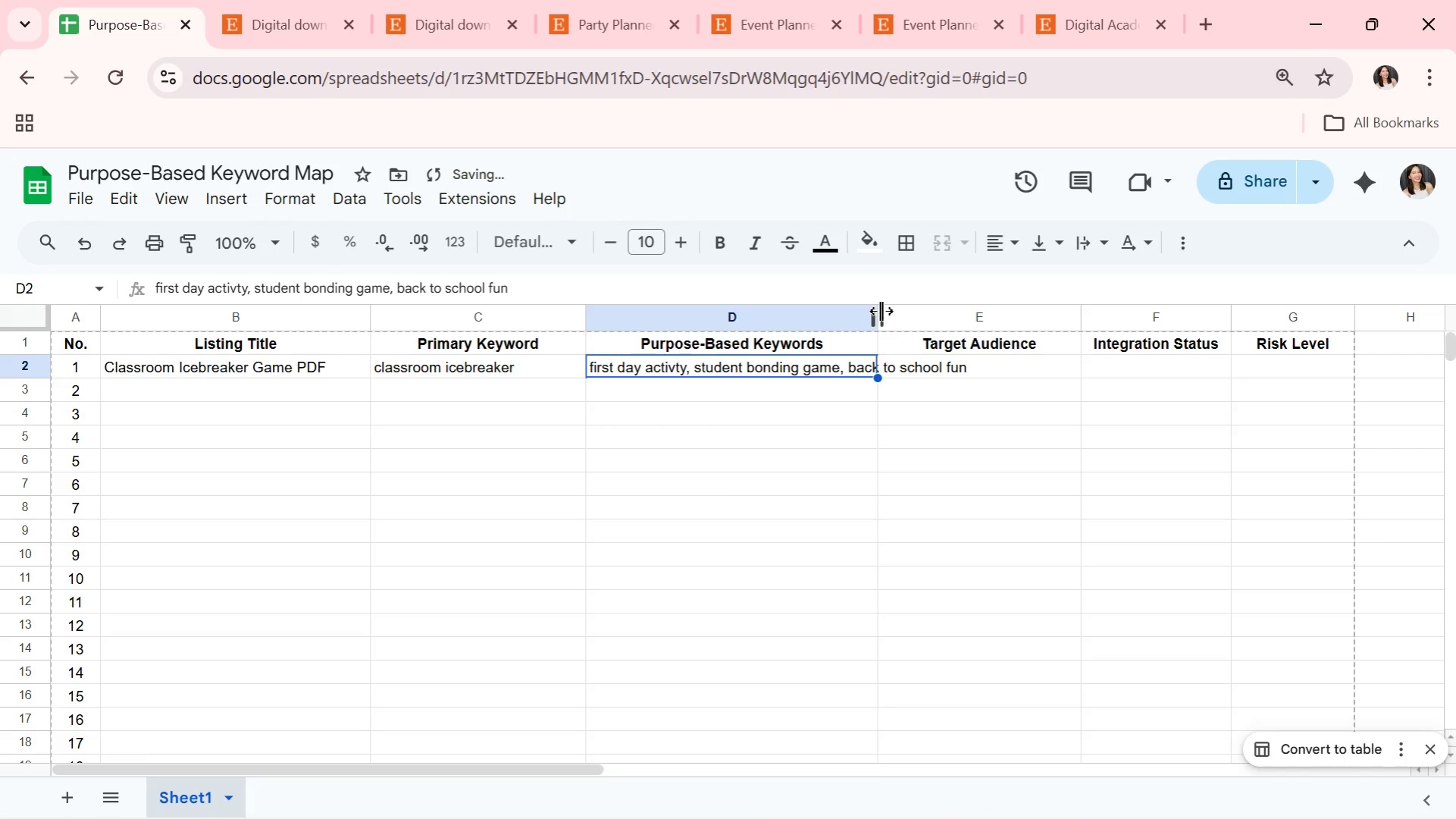 
left_click_drag(start_coordinate=[879, 311], to_coordinate=[858, 318])
 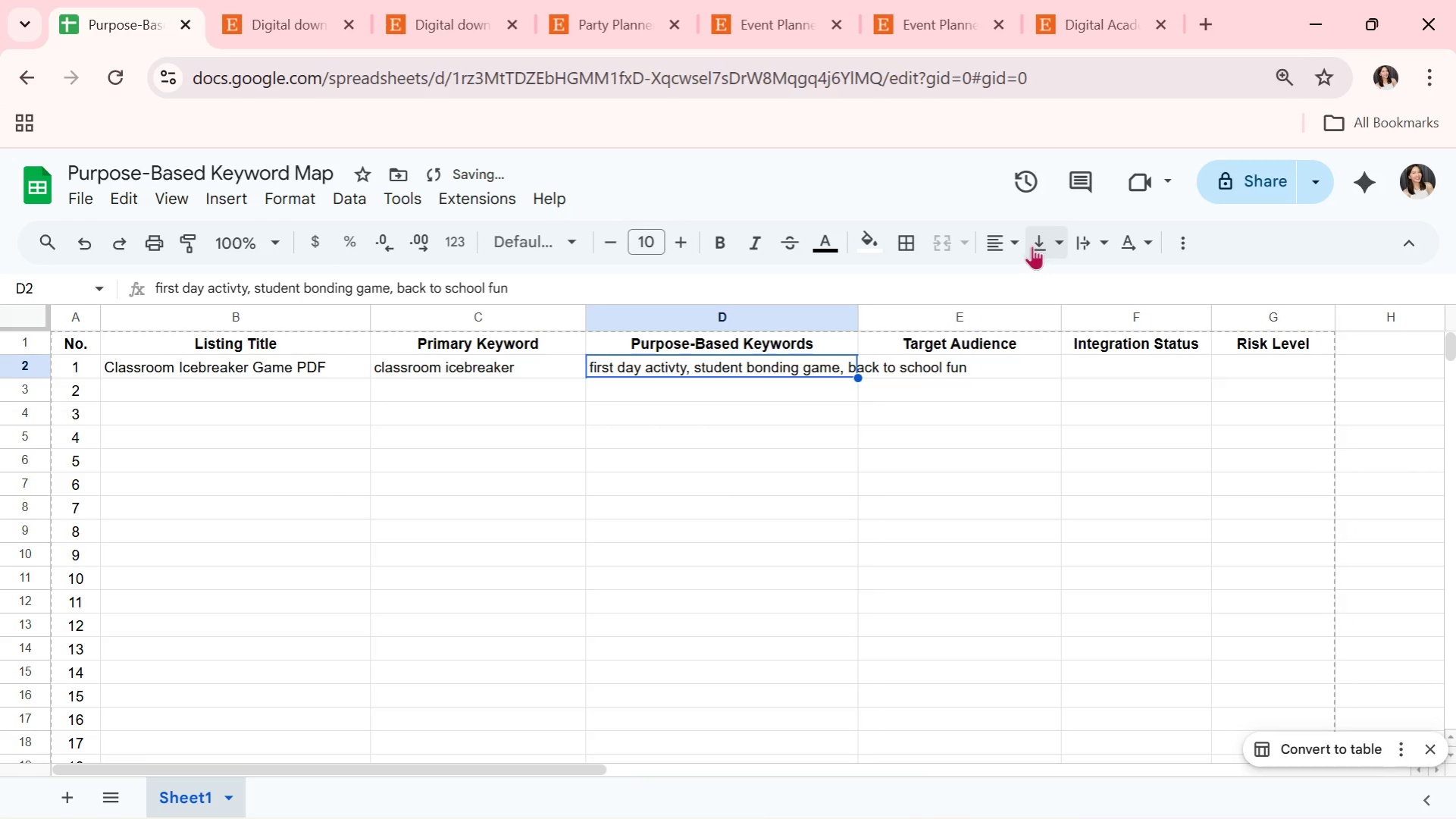 
left_click([1020, 245])
 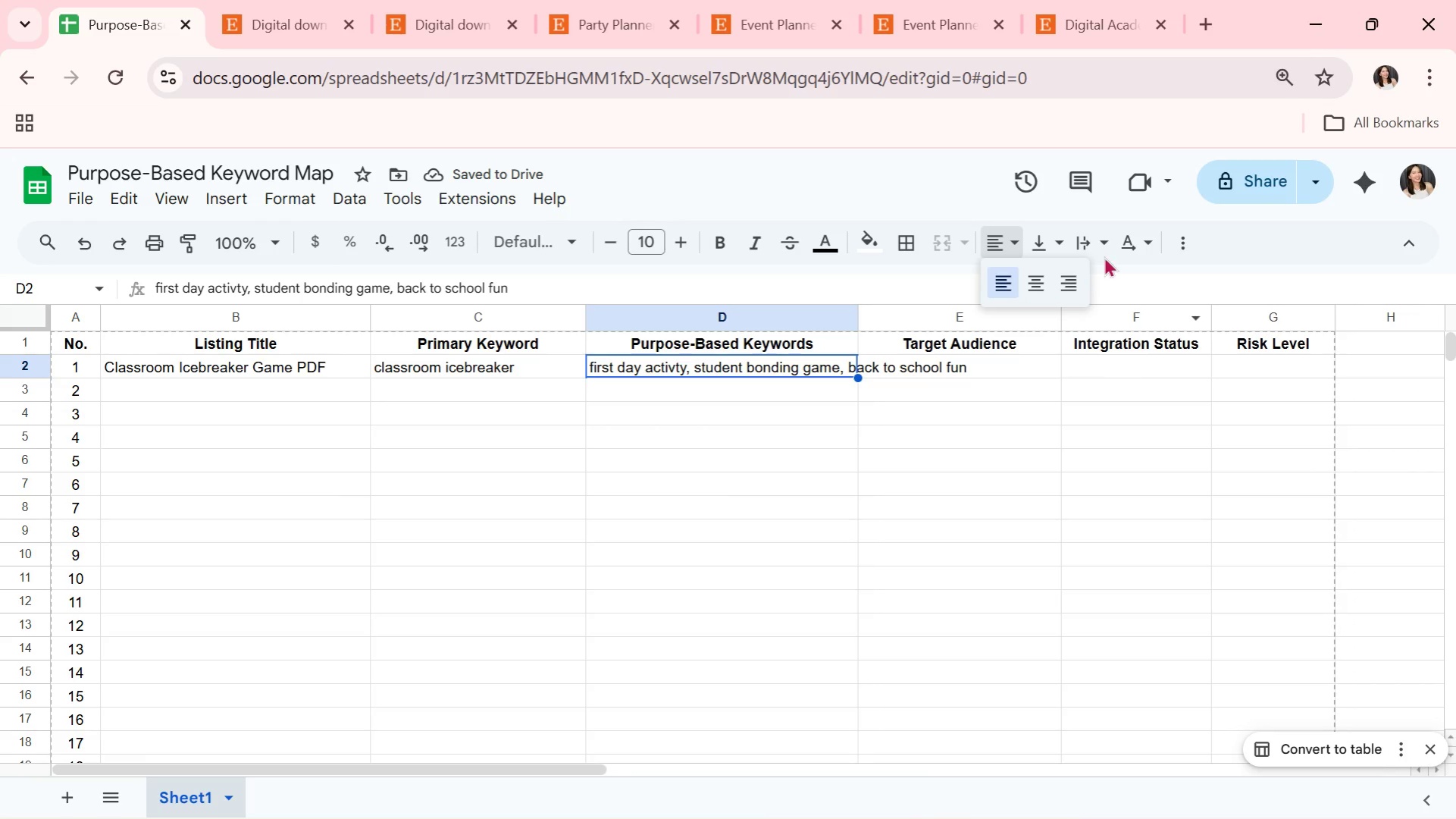 
left_click([1092, 237])
 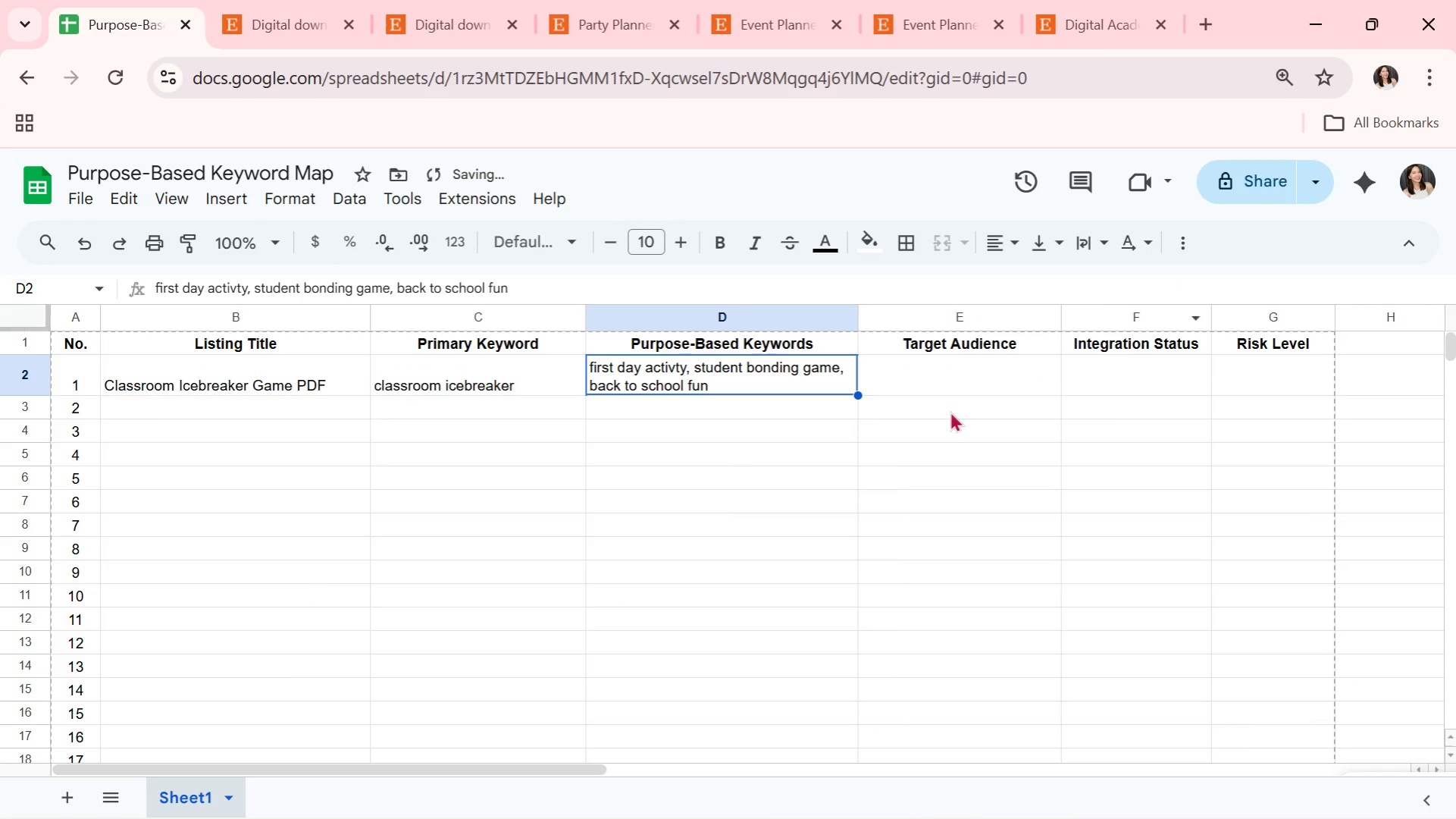 
left_click([821, 488])
 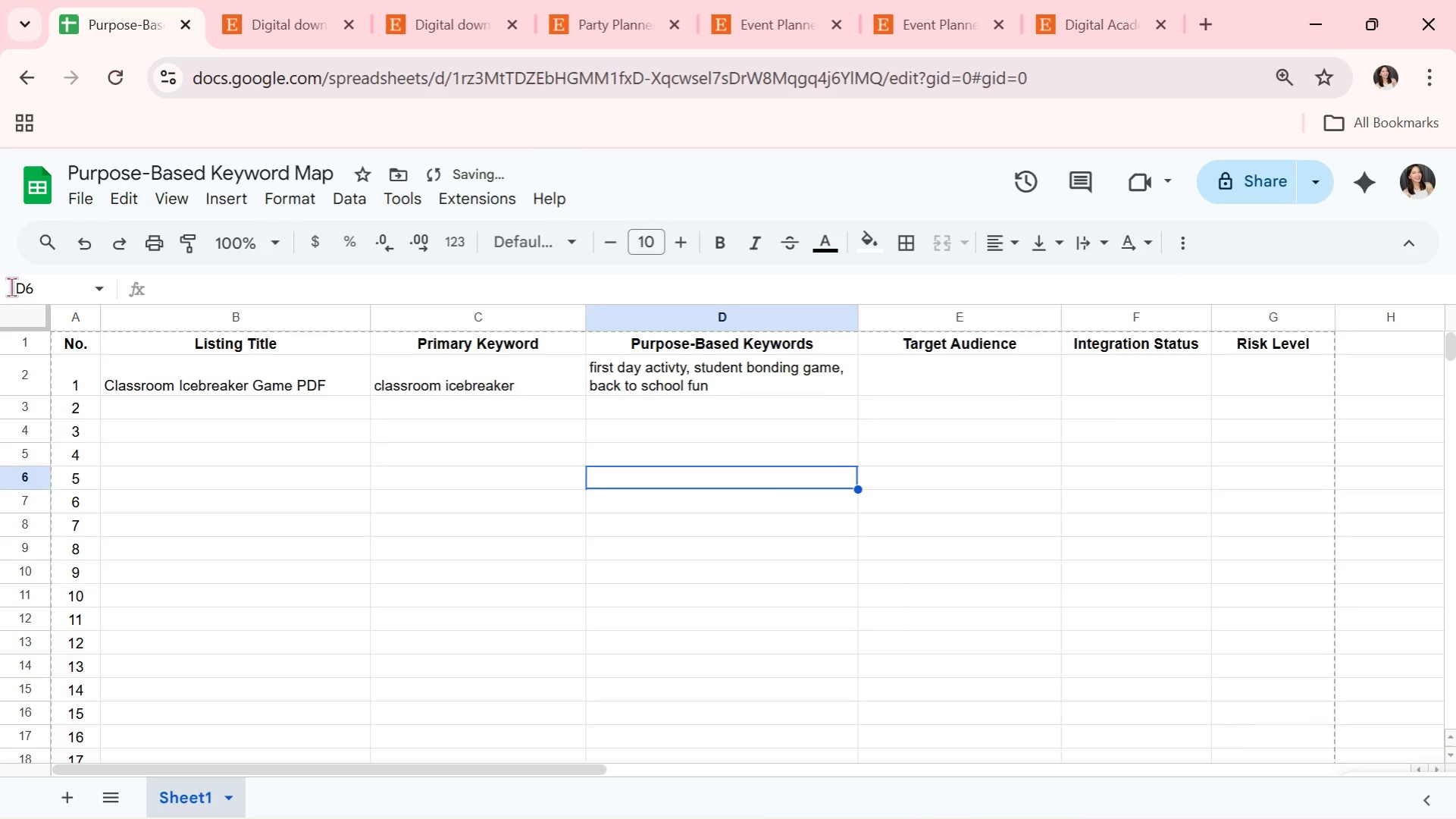 
left_click([14, 315])
 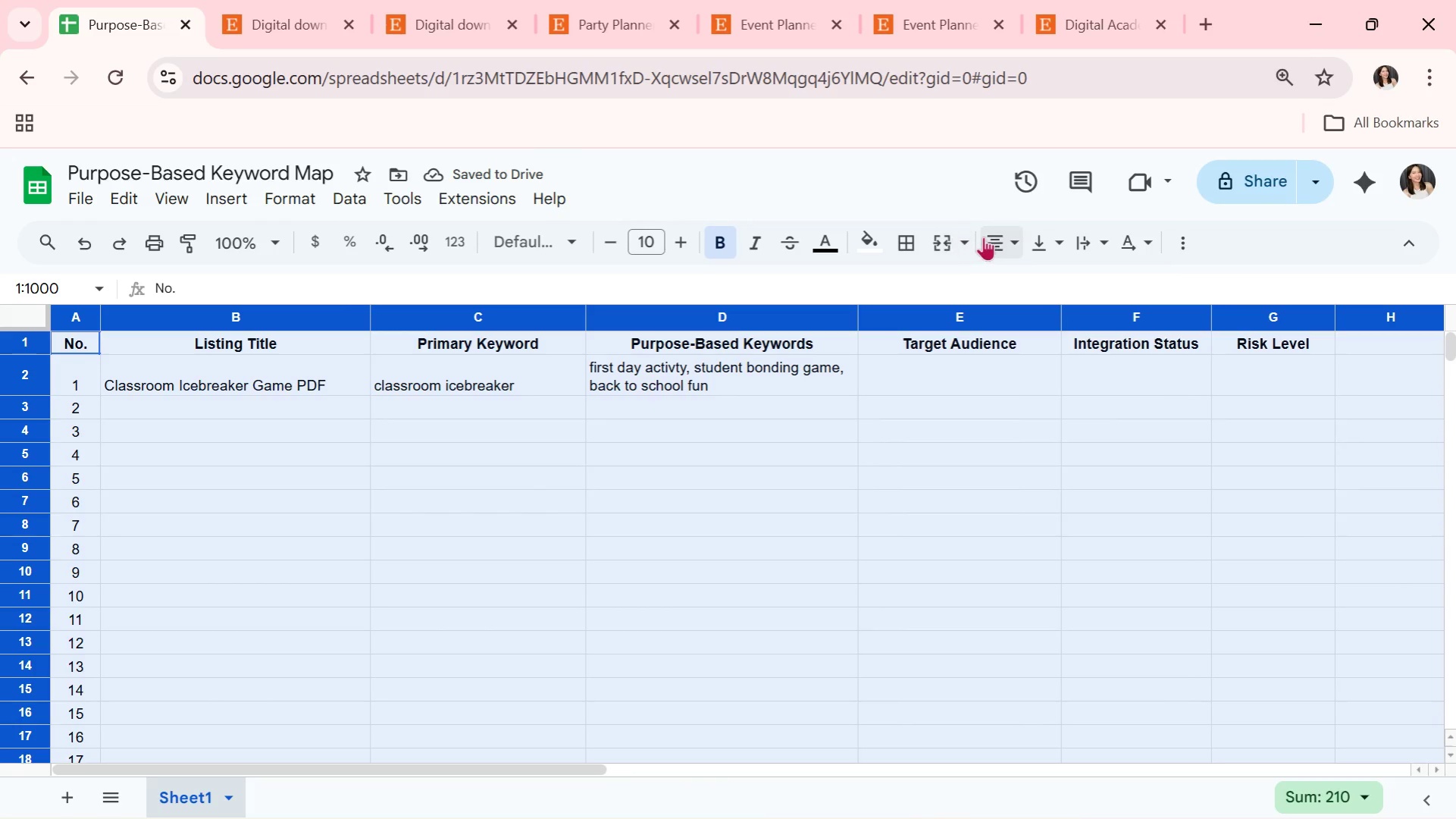 
left_click([989, 236])
 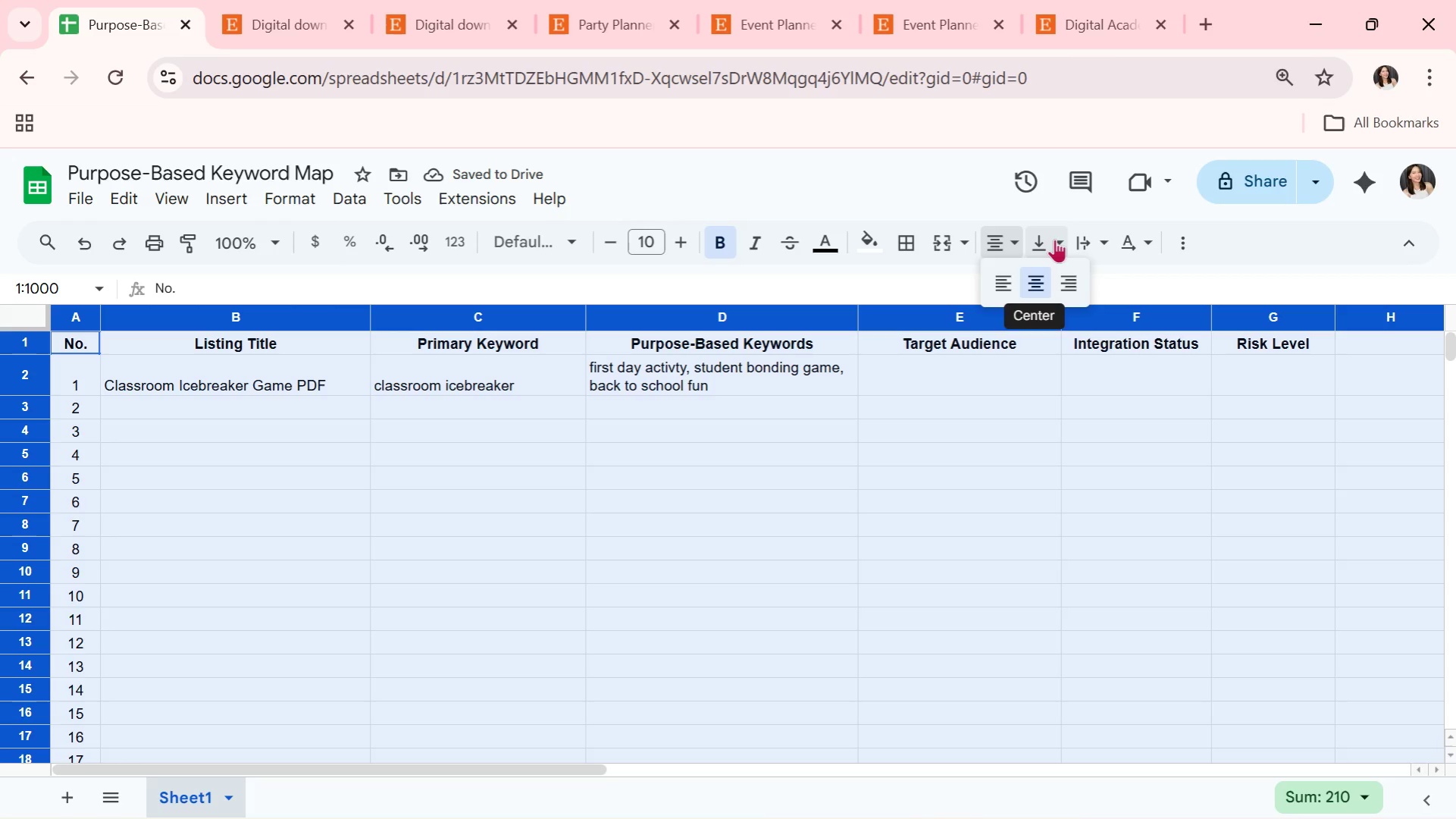 
left_click([1029, 238])
 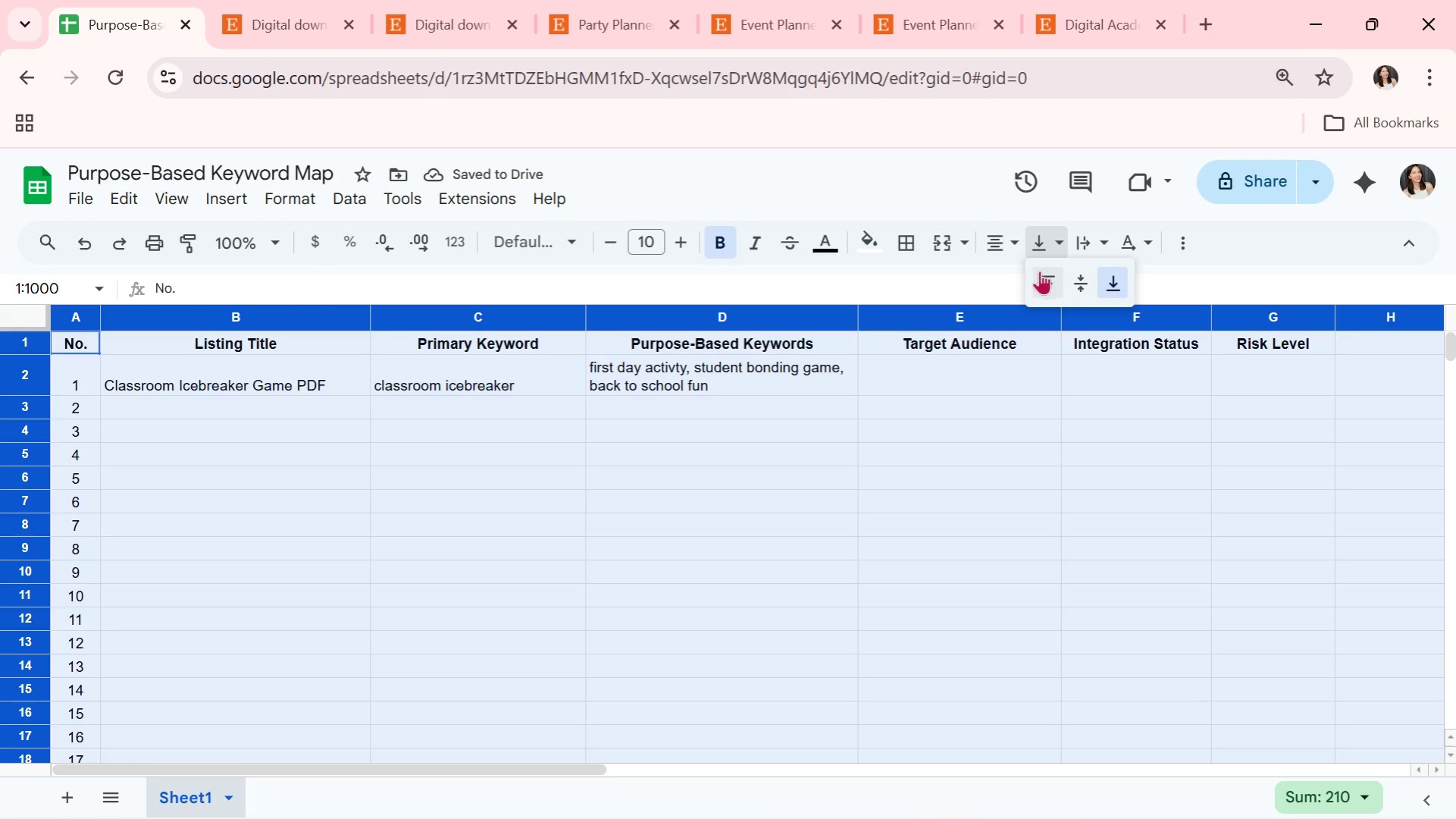 
double_click([1040, 271])
 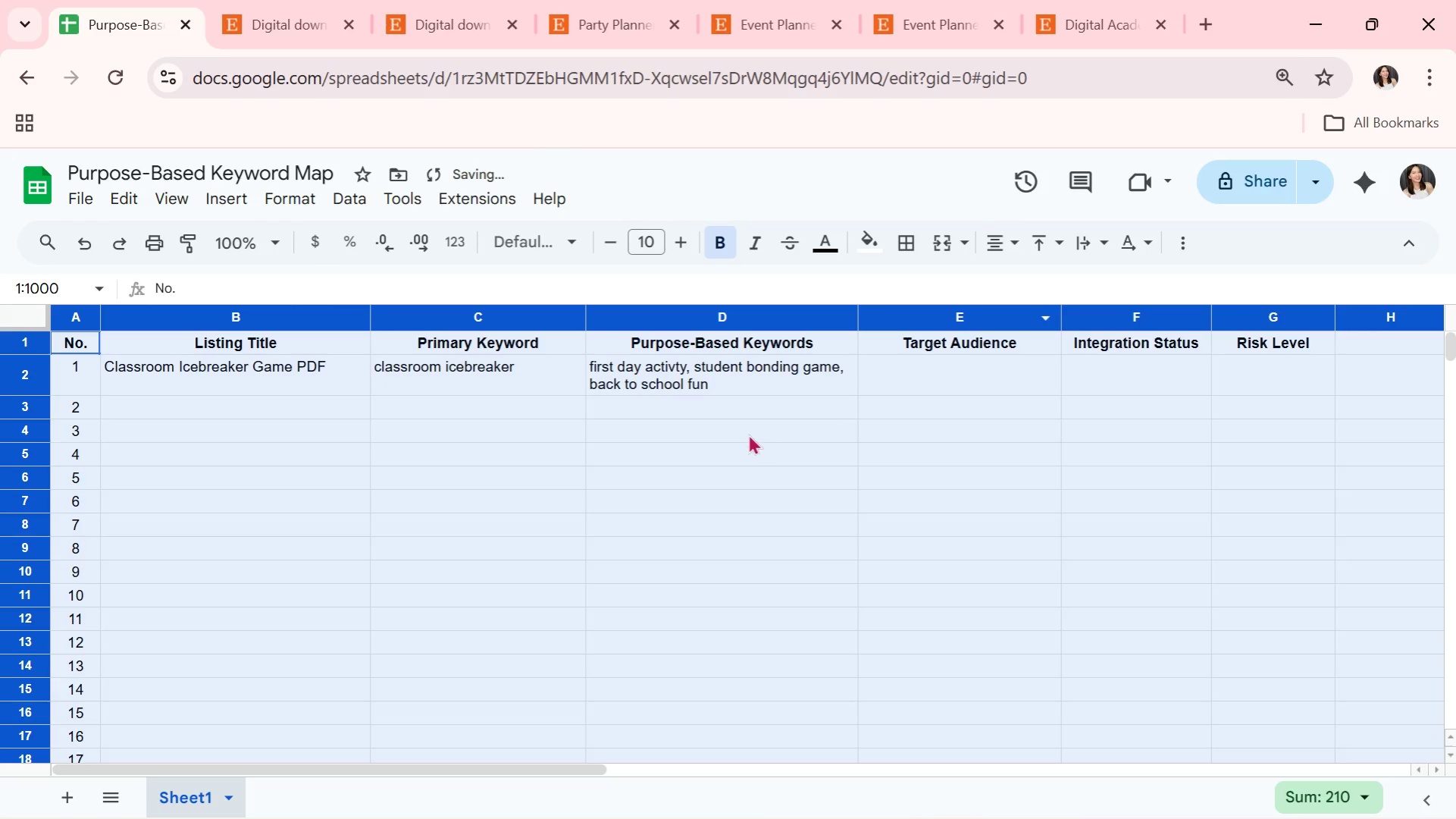 
triple_click([747, 434])
 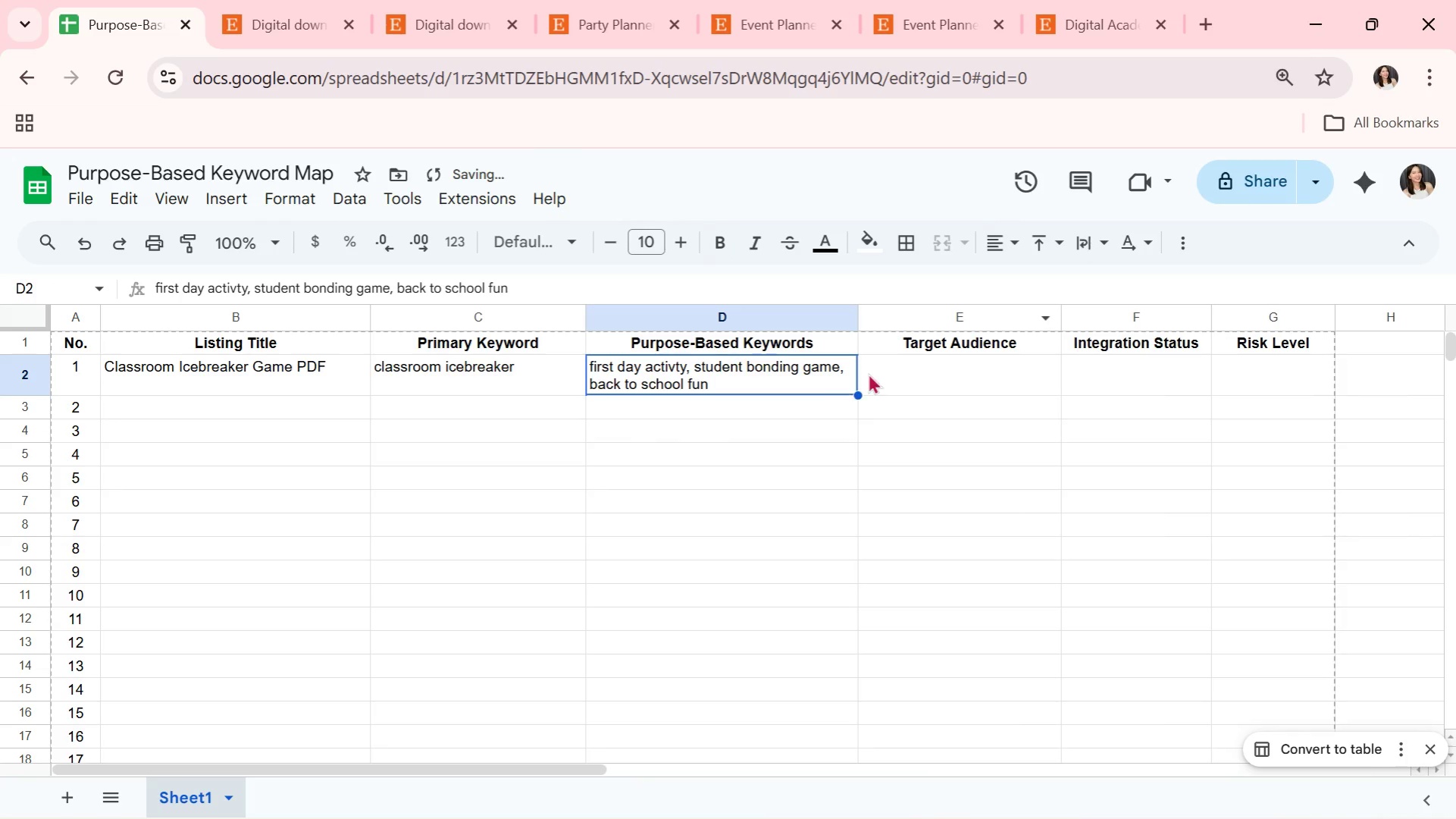 
triple_click([898, 361])
 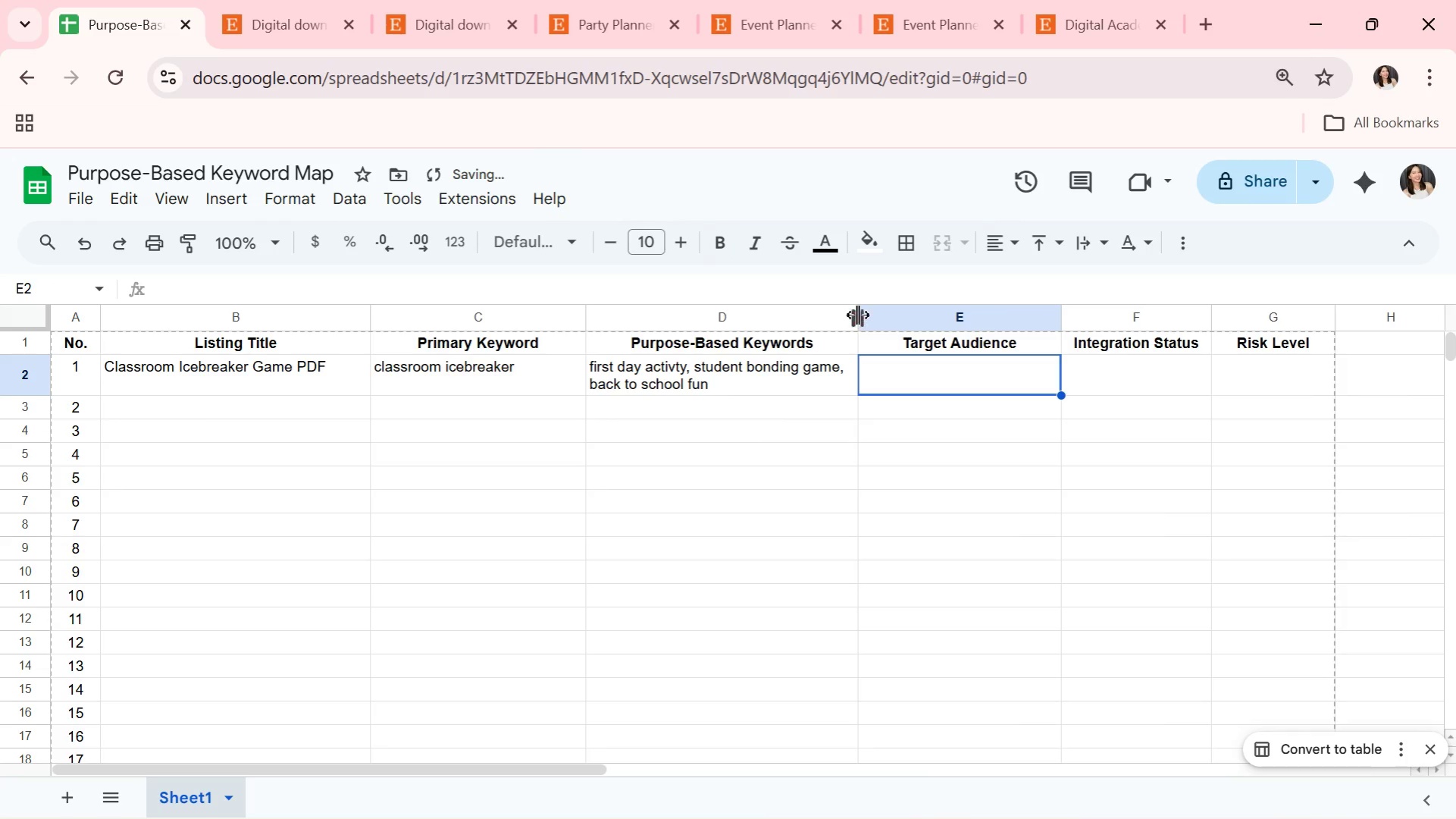 
left_click_drag(start_coordinate=[858, 315], to_coordinate=[848, 318])
 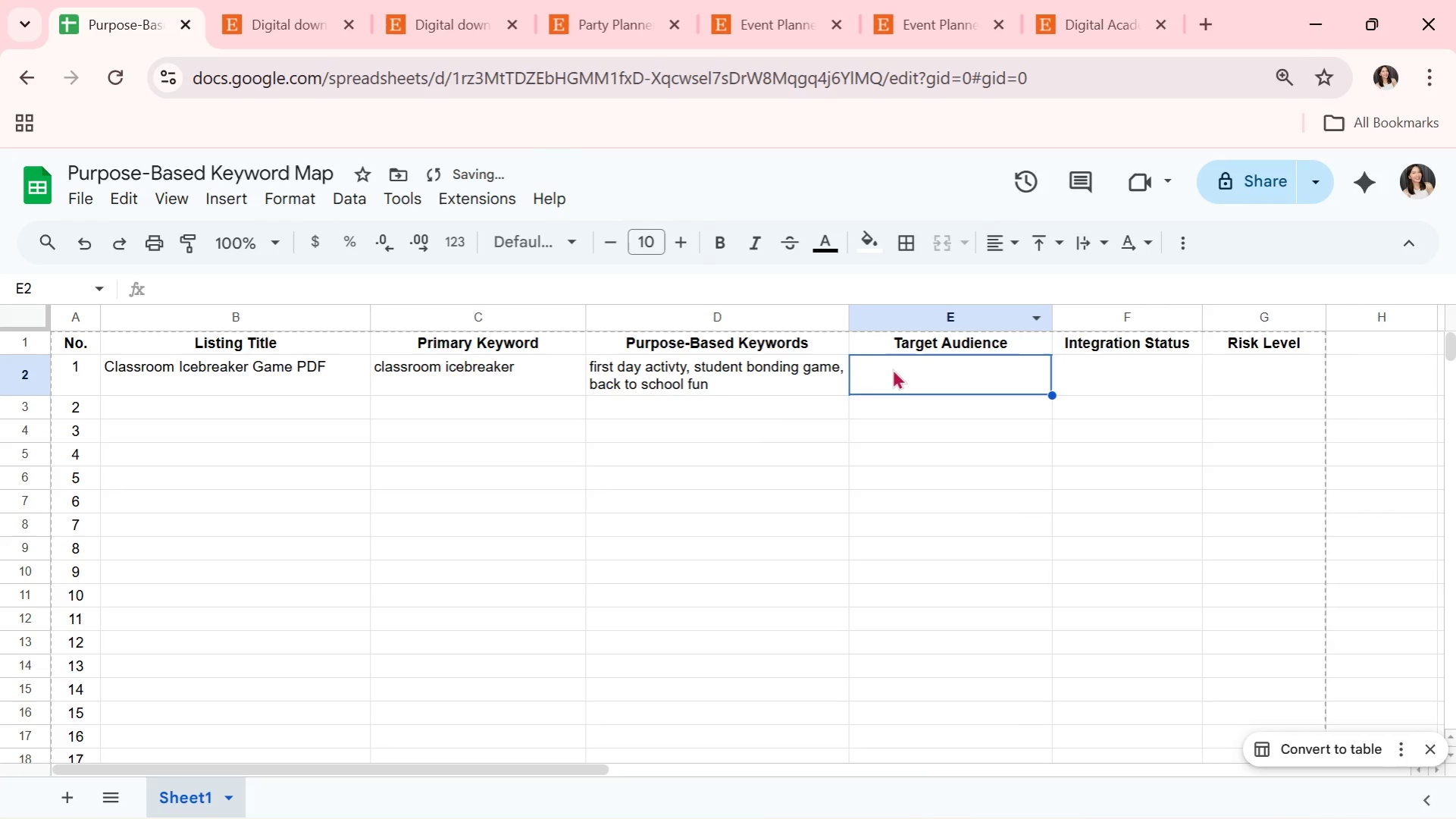 
left_click([897, 375])
 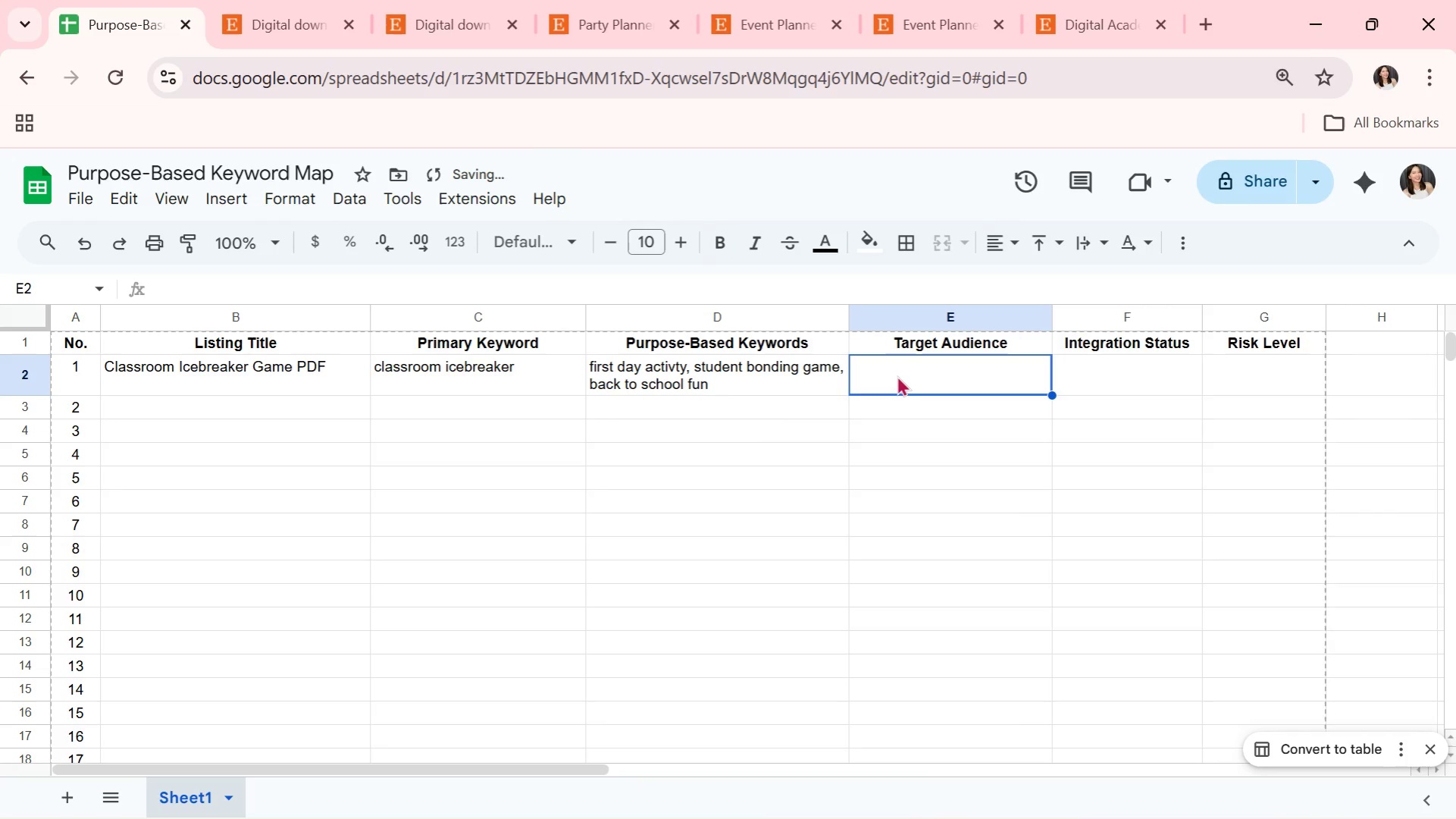 
type(Elementary Y)
key(Backspace)
type(Teachers)
 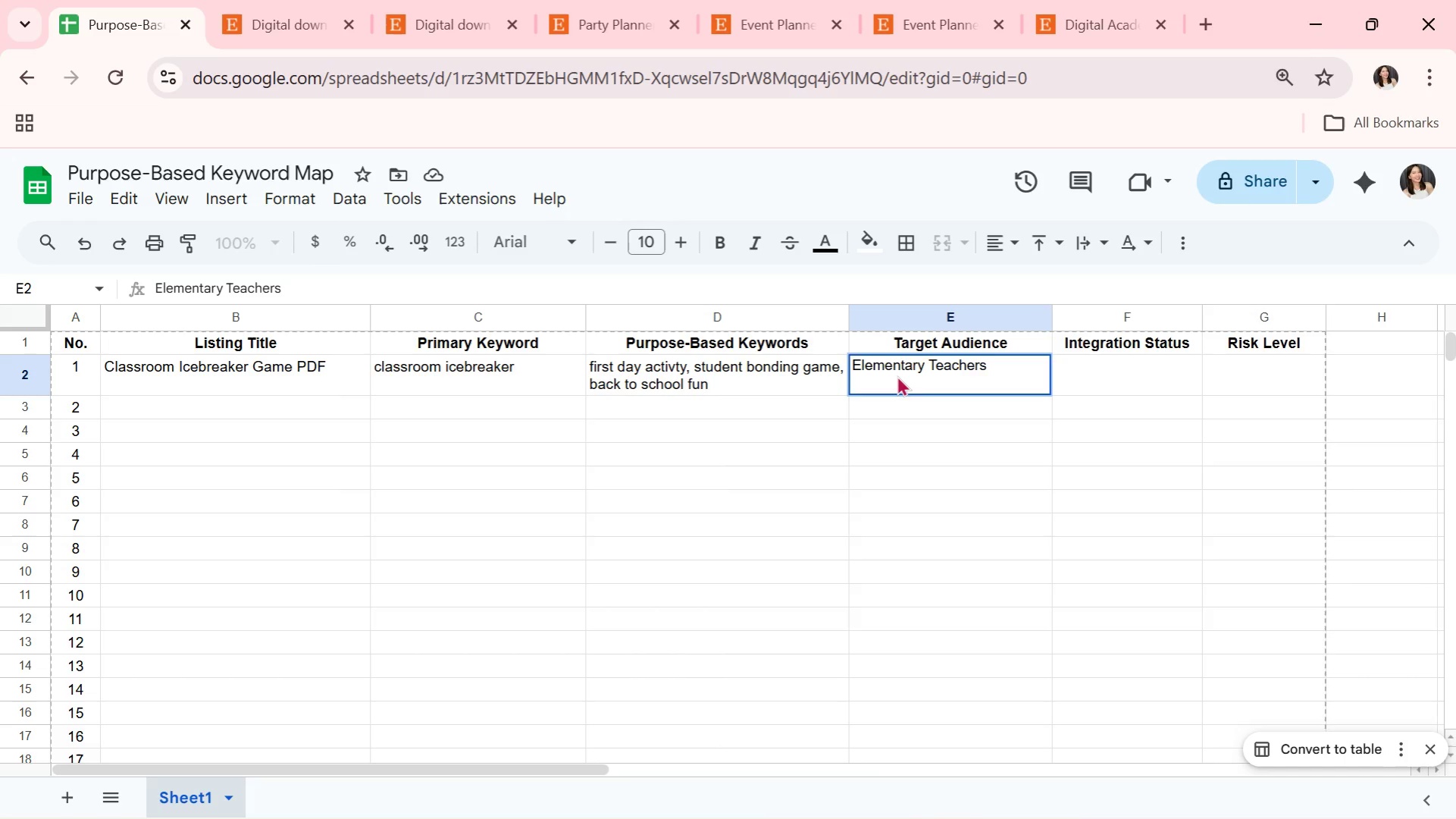 
key(Enter)
 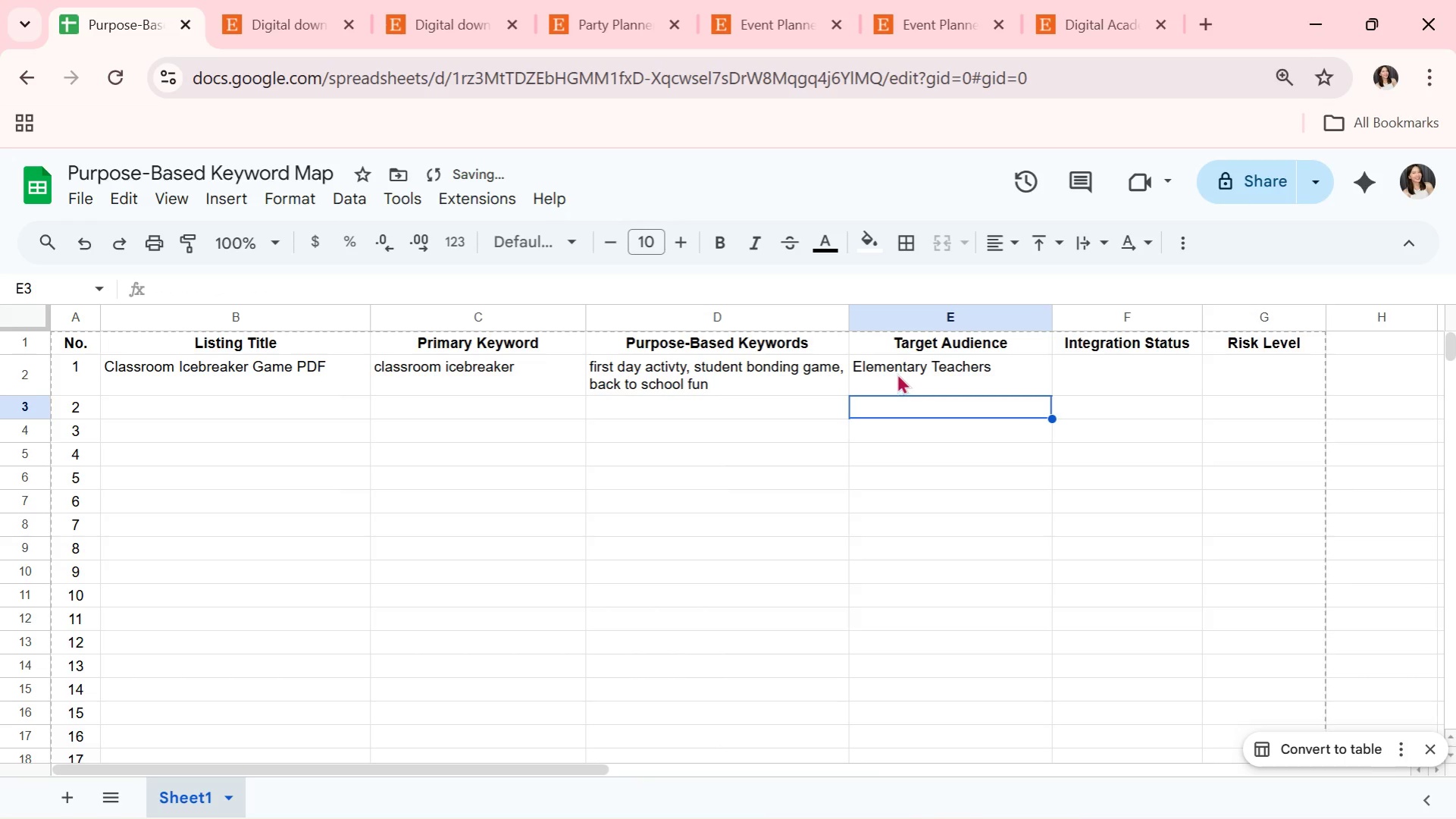 
left_click([897, 373])
 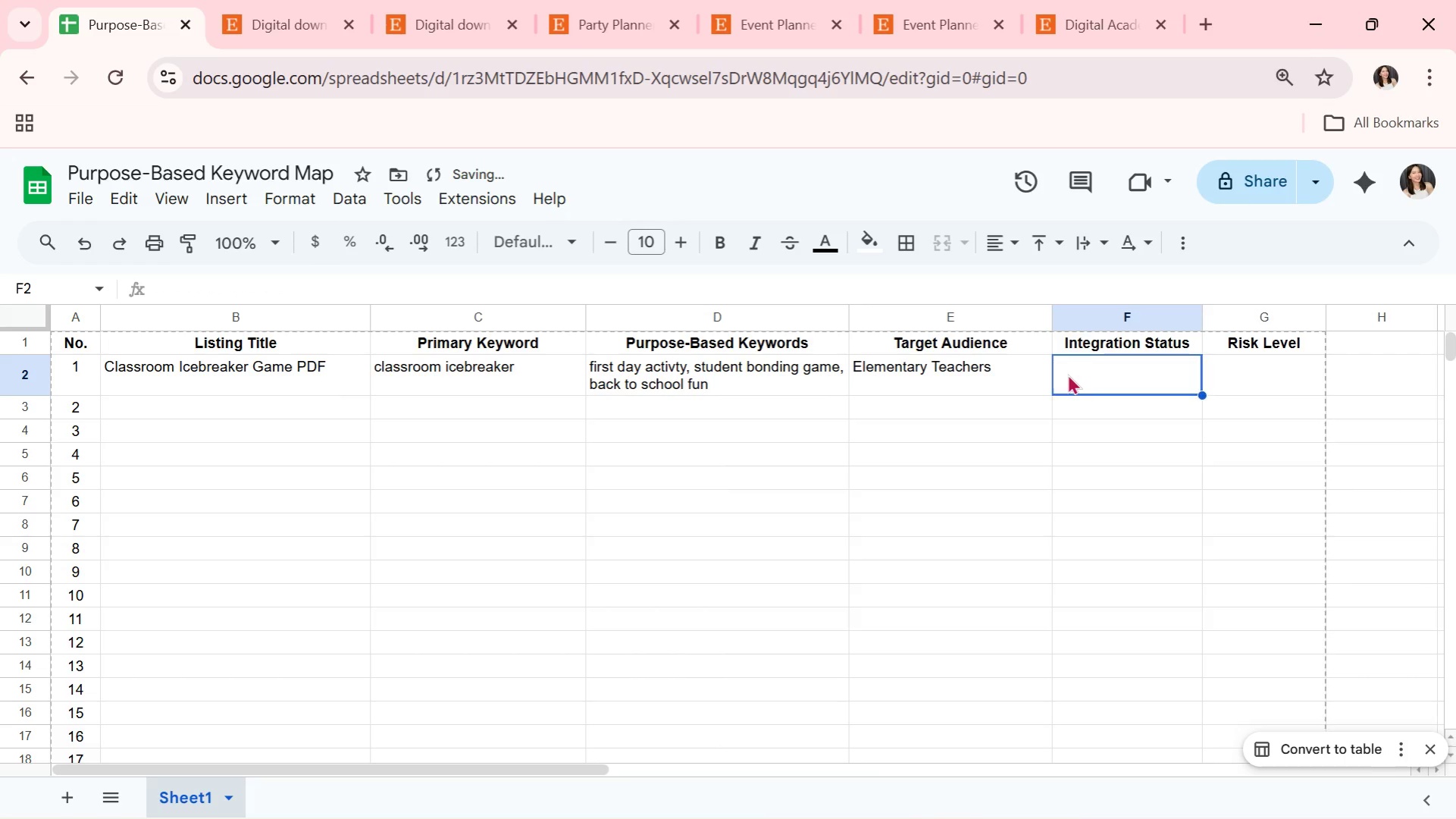 
type(Added)
 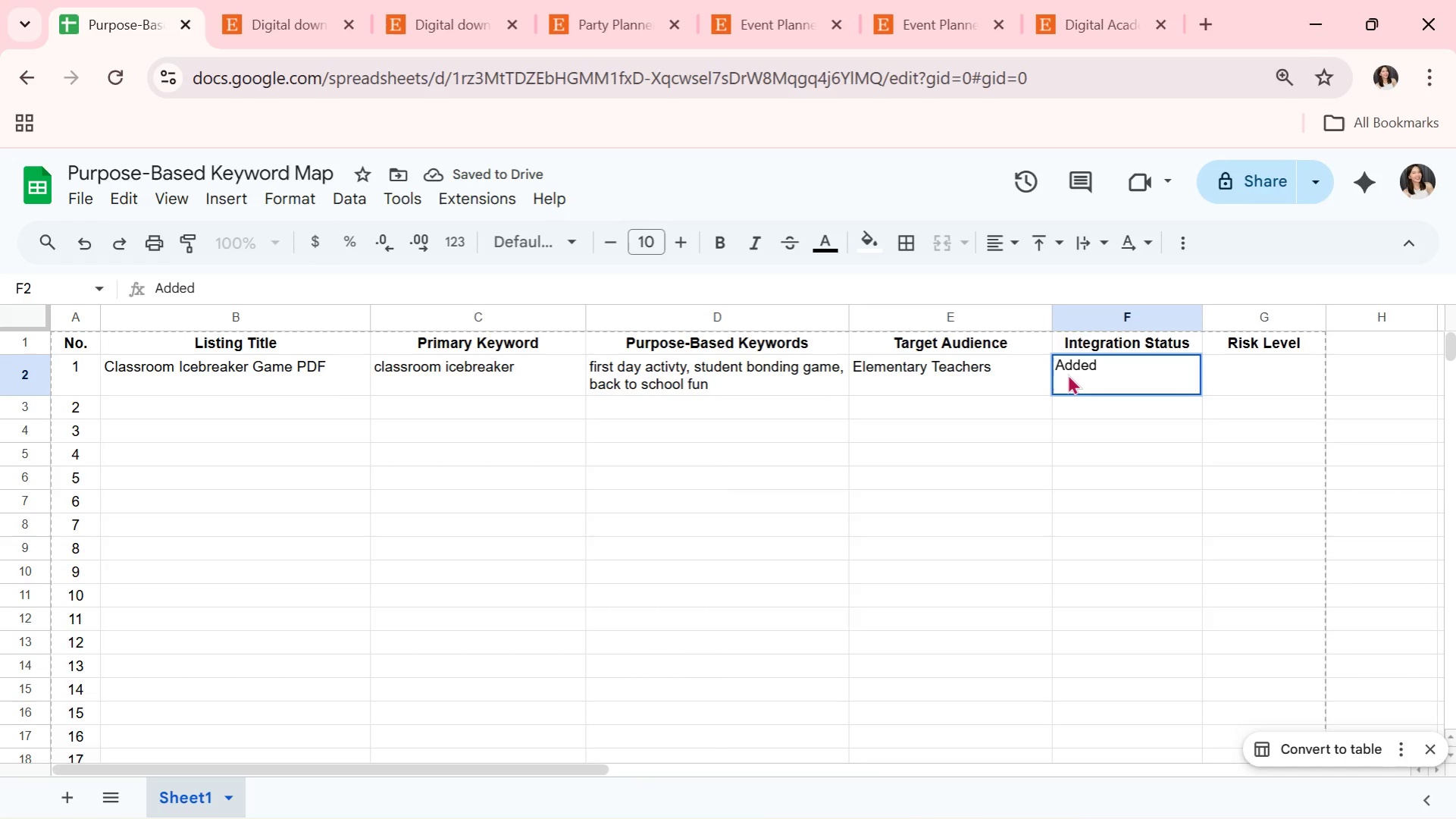 
key(ArrowRight)
 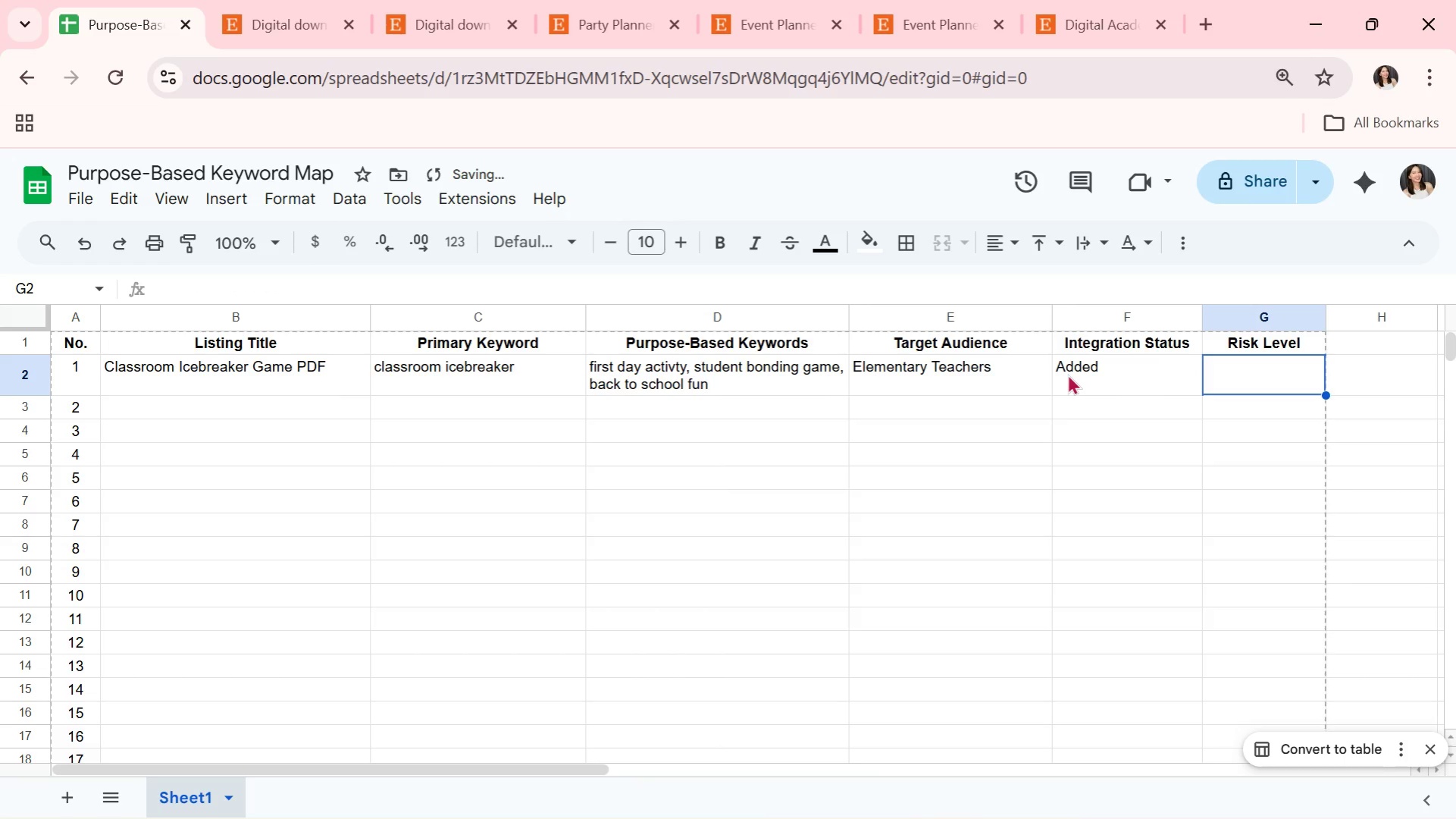 
type(Medium)
 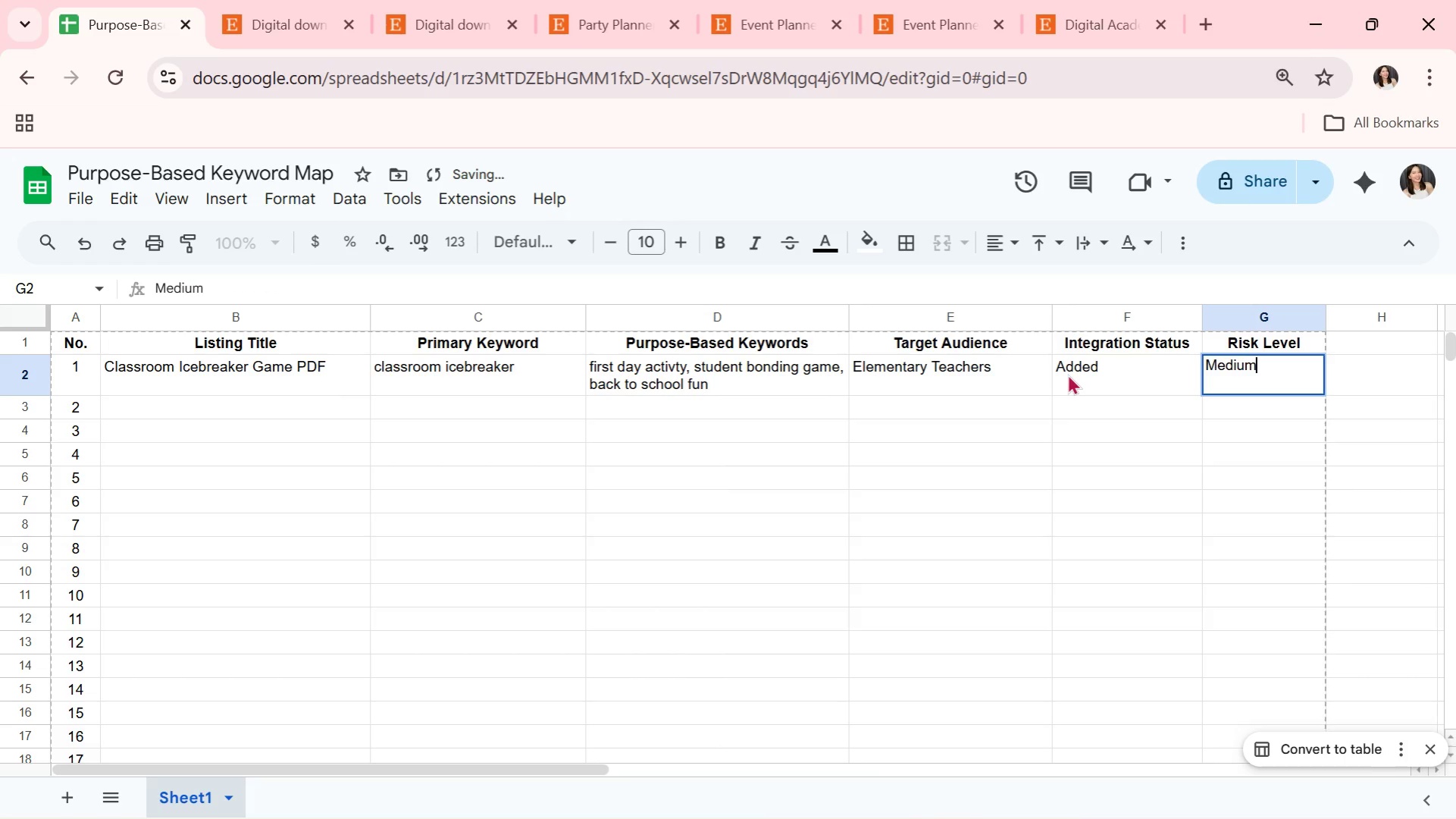 
key(Enter)
 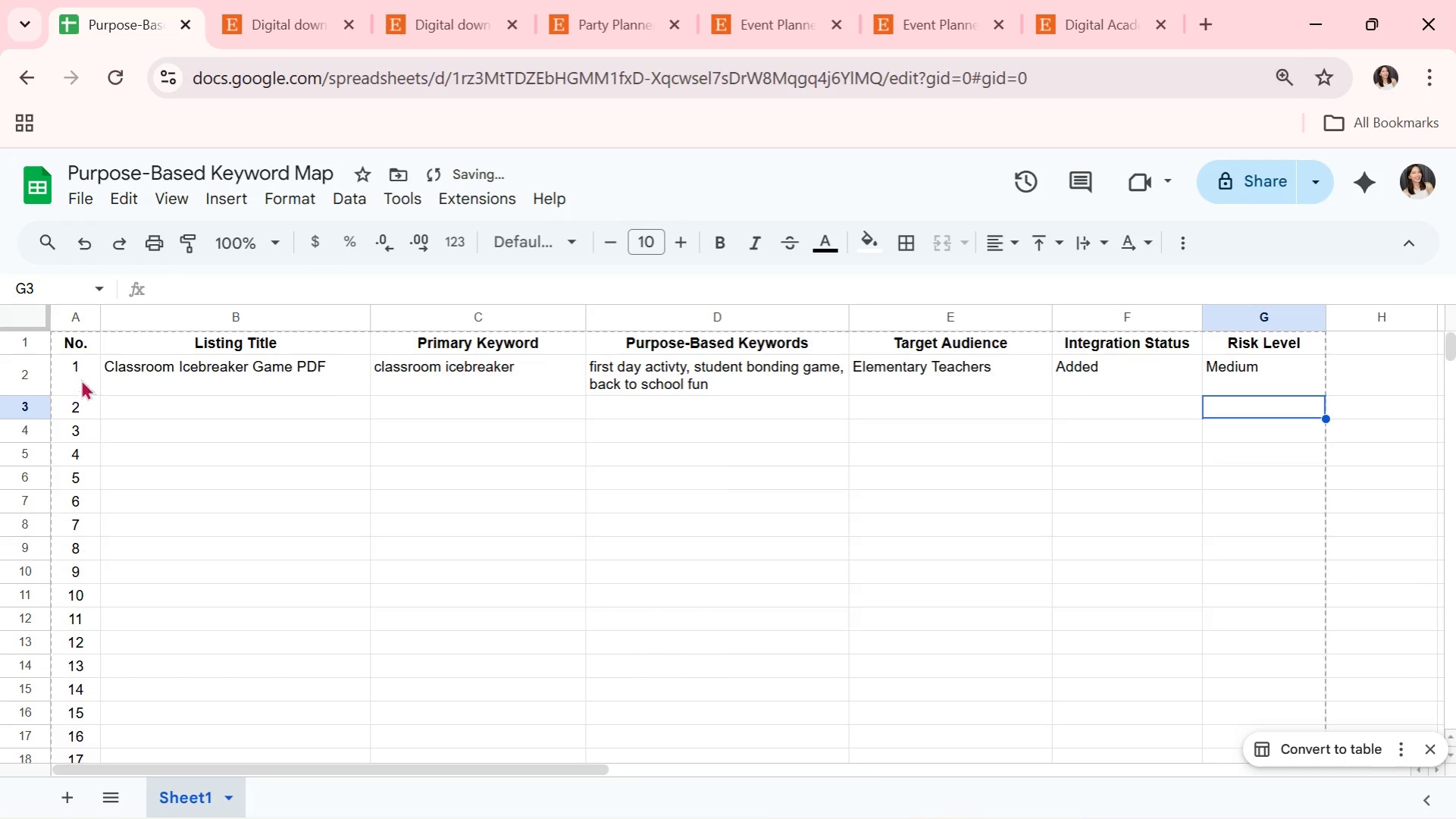 
left_click([20, 378])
 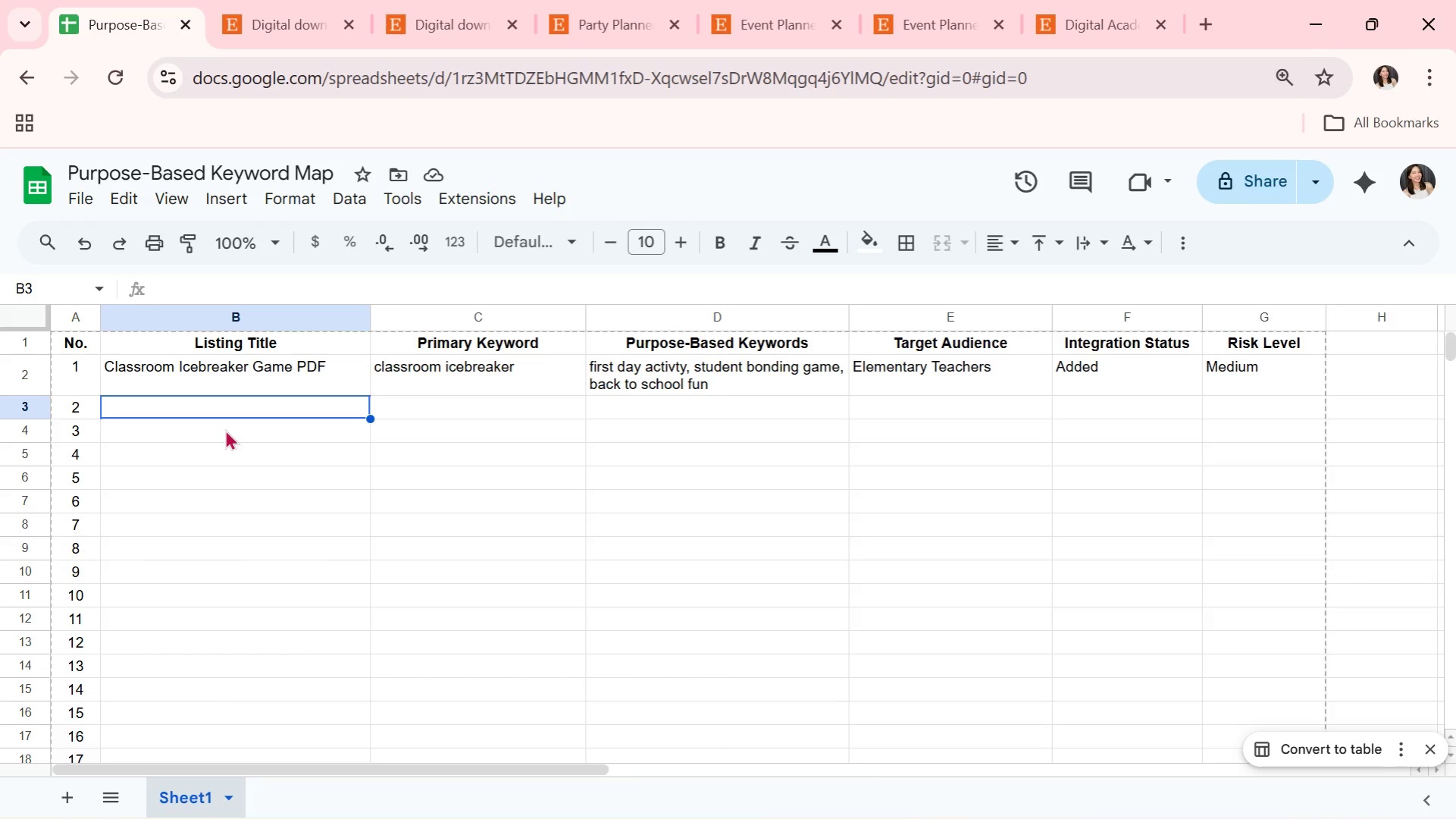 
wait(5.83)
 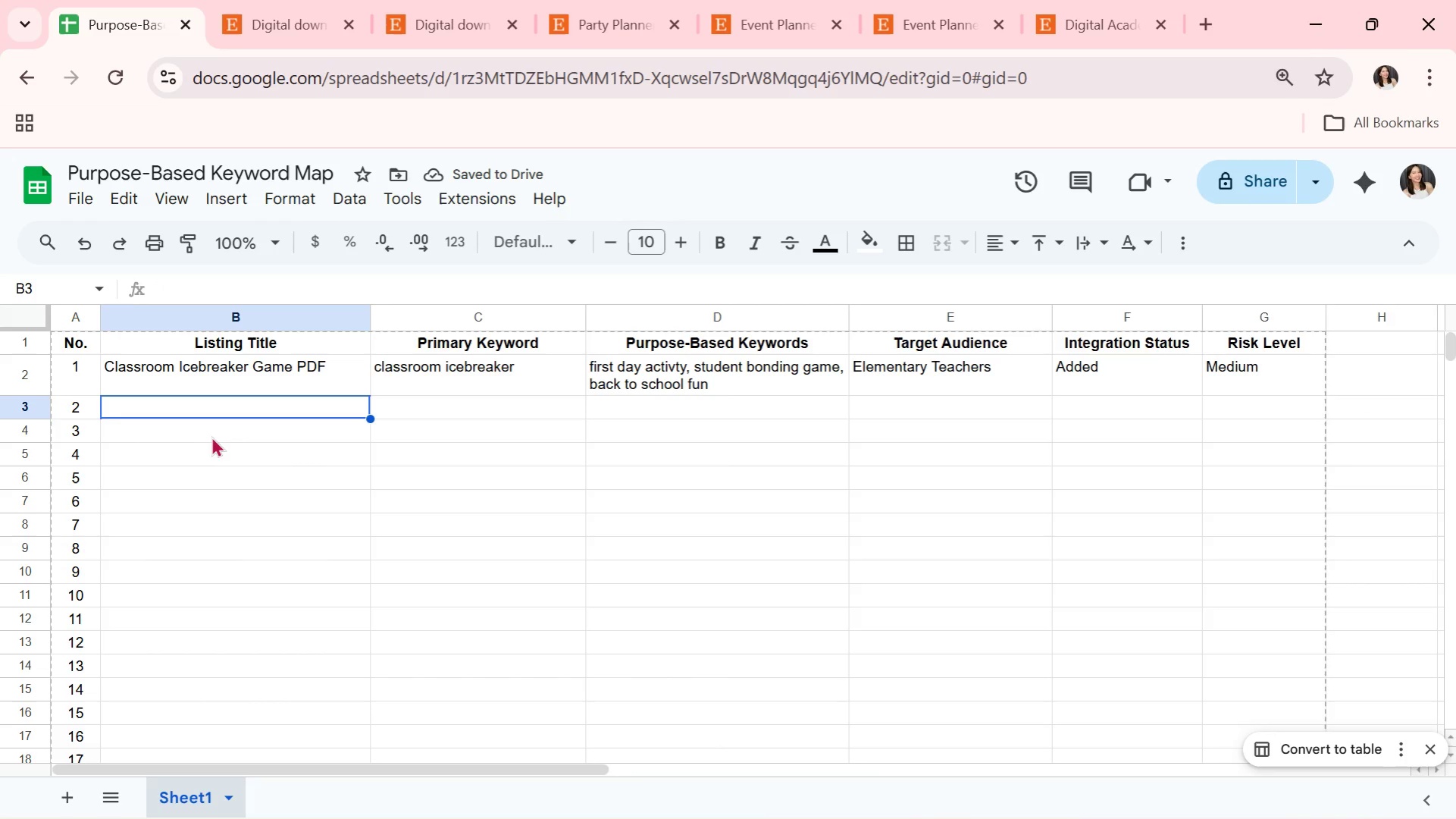 
left_click([440, 378])
 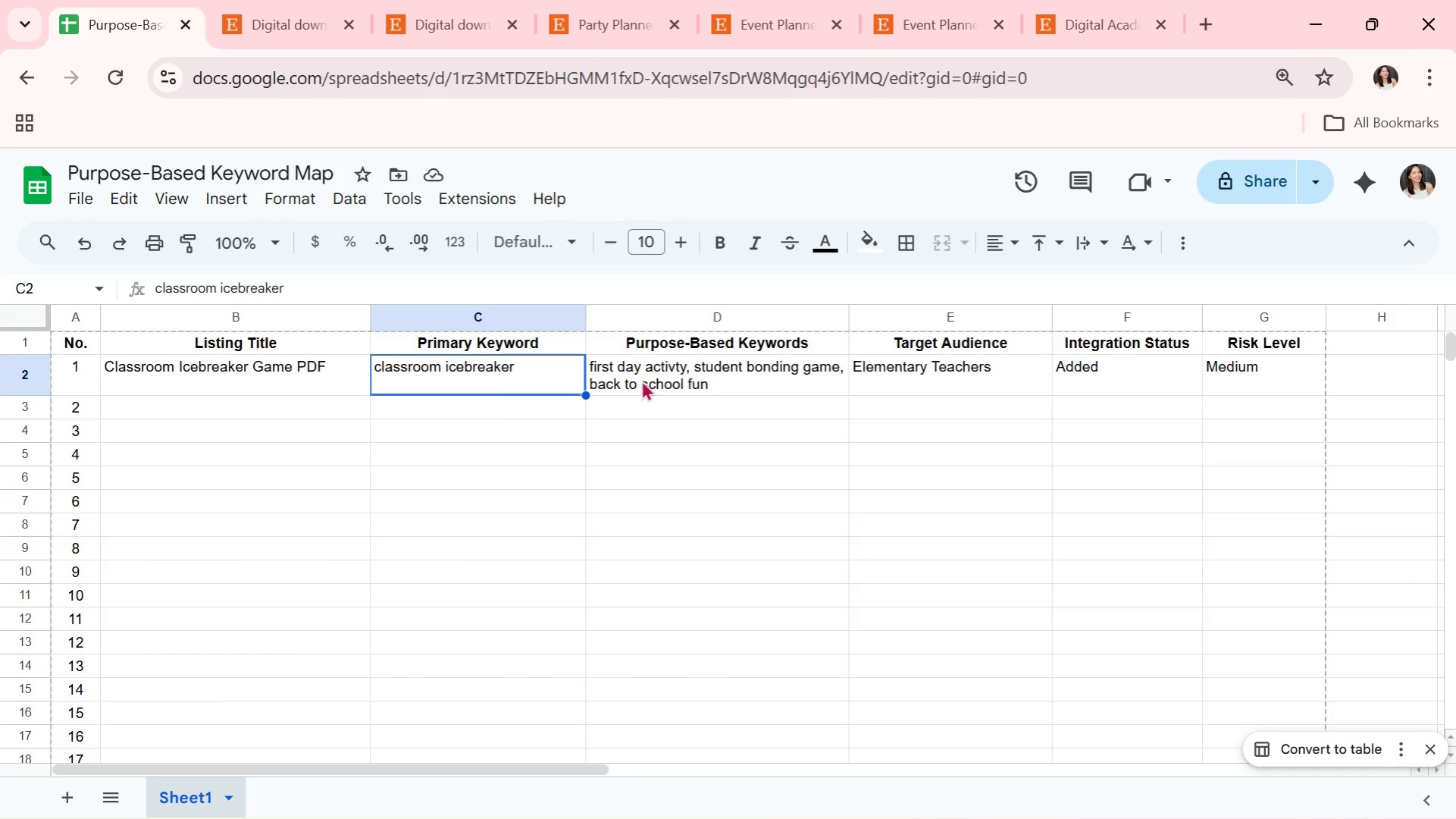 
wait(8.56)
 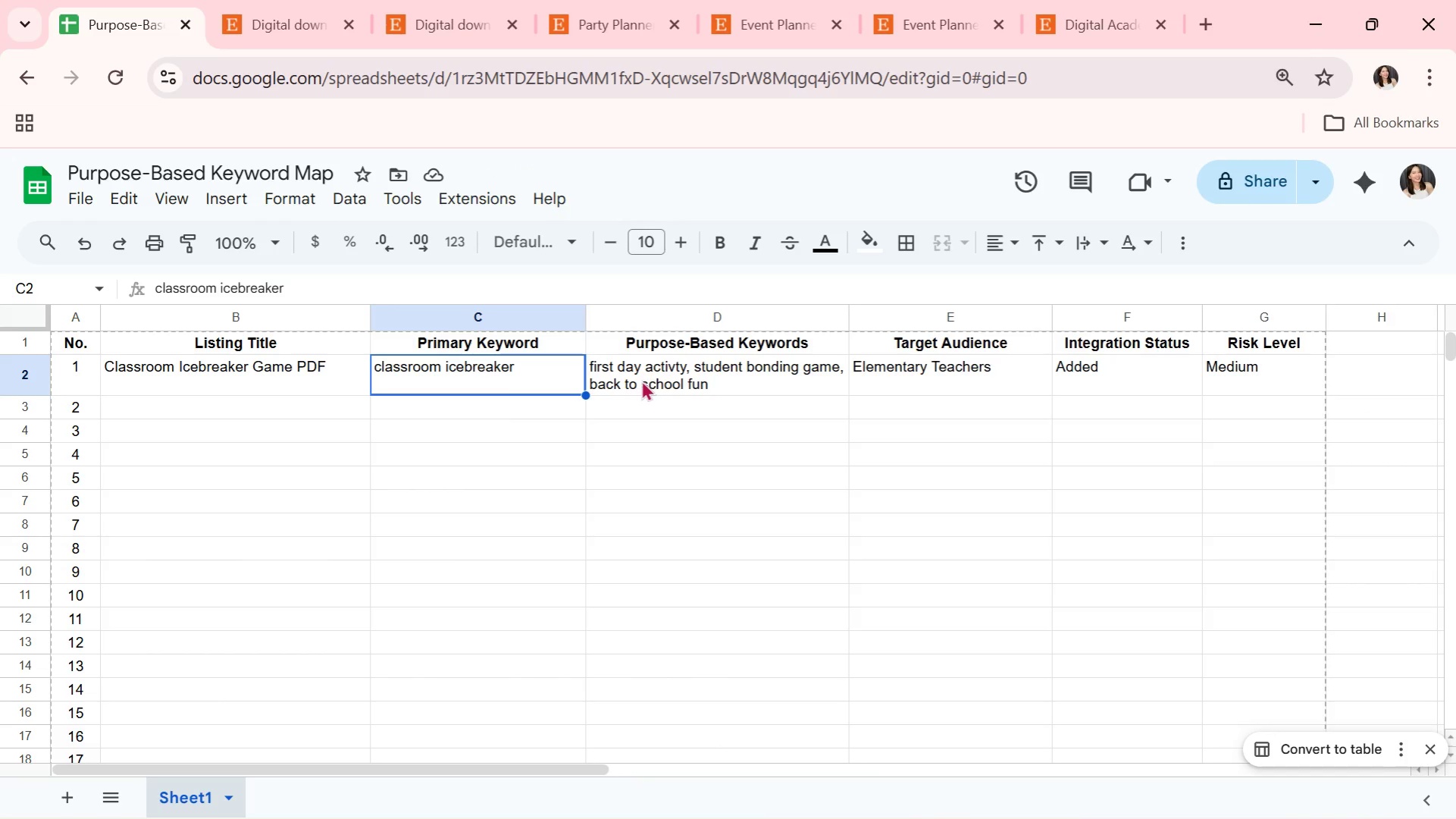 
left_click([907, 388])
 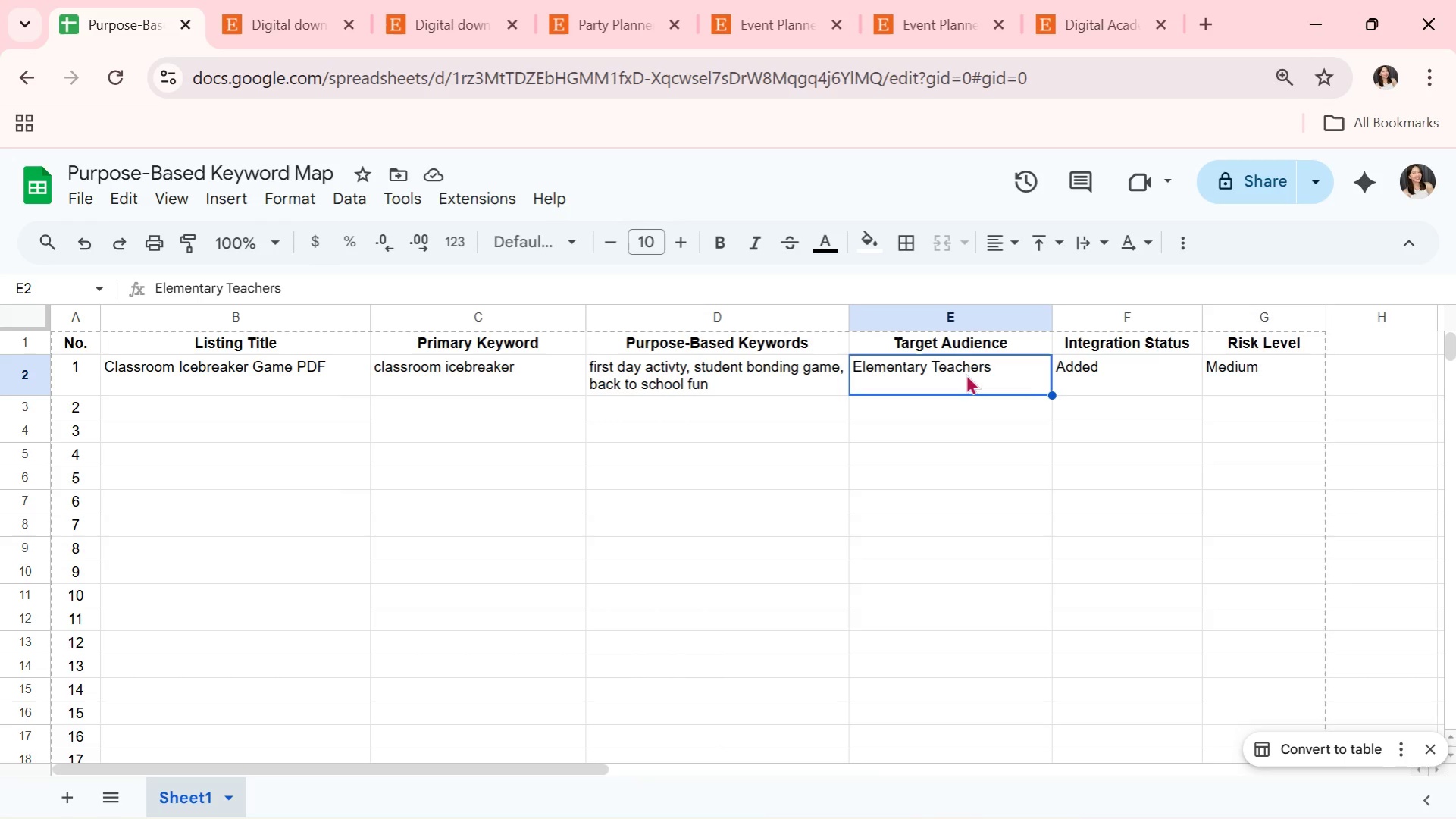 
left_click([1057, 369])
 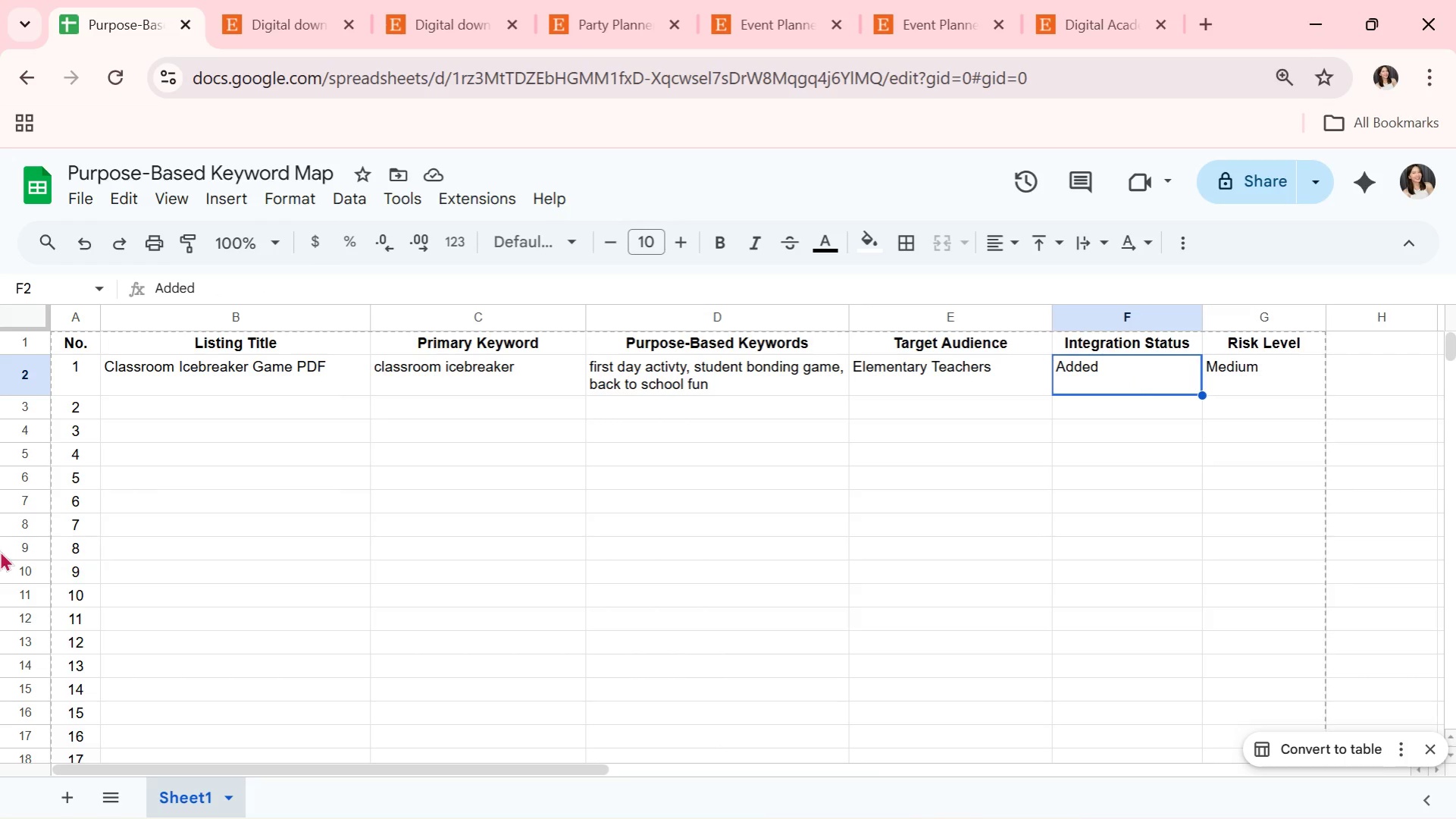 
left_click([229, 408])
 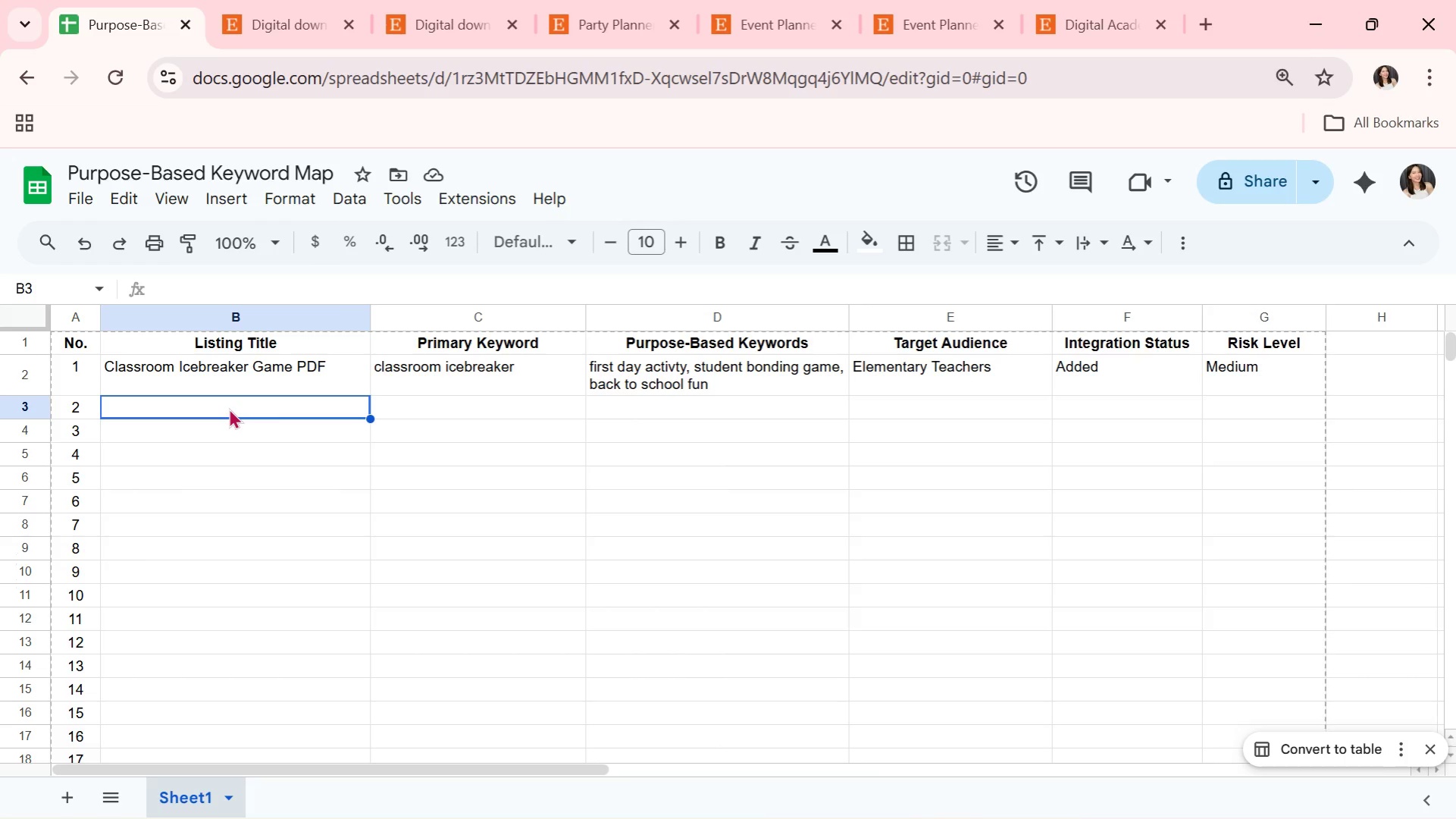 
type(Bridal Shower Game Bundle)
 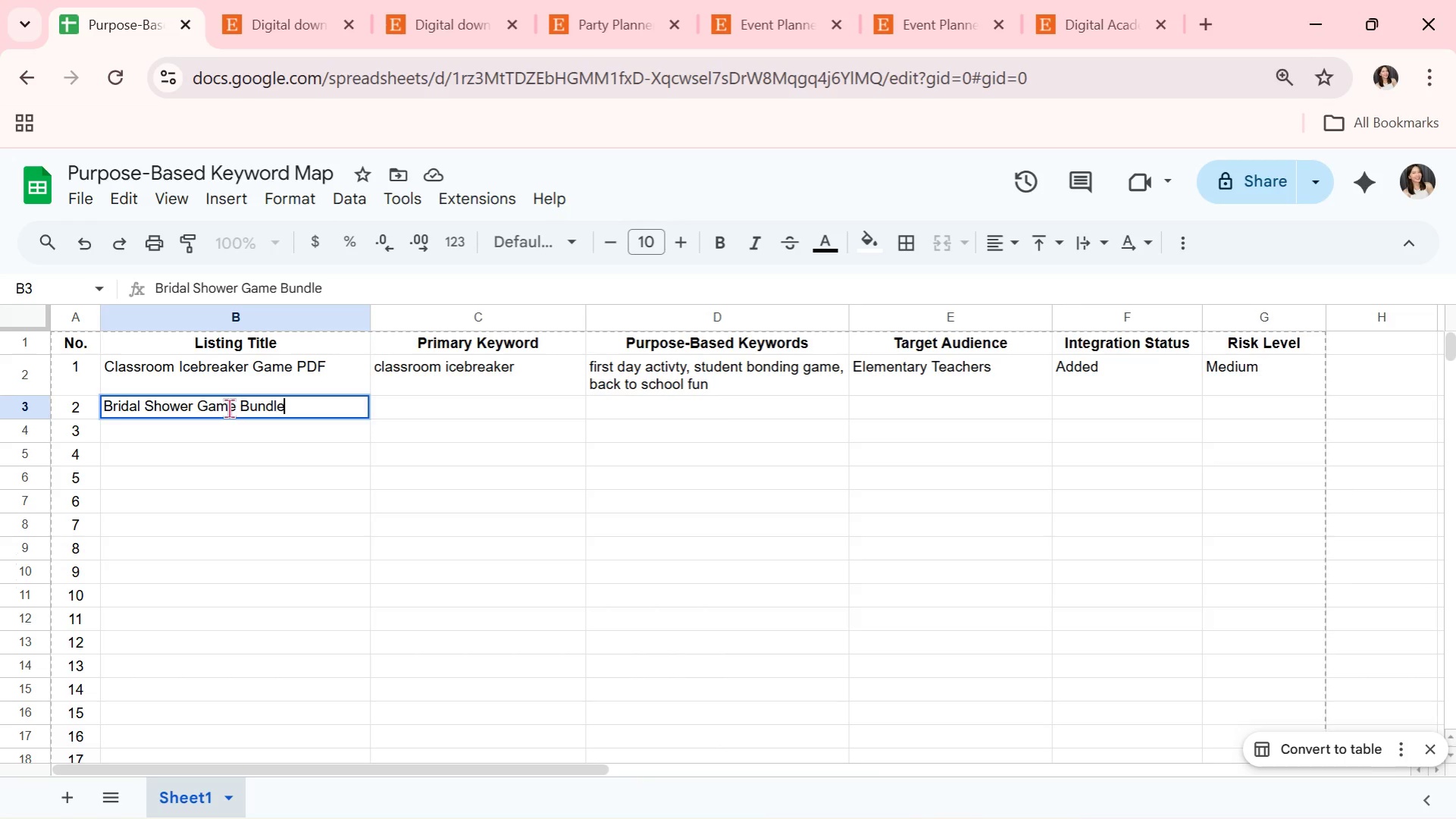 
key(ArrowRight)
 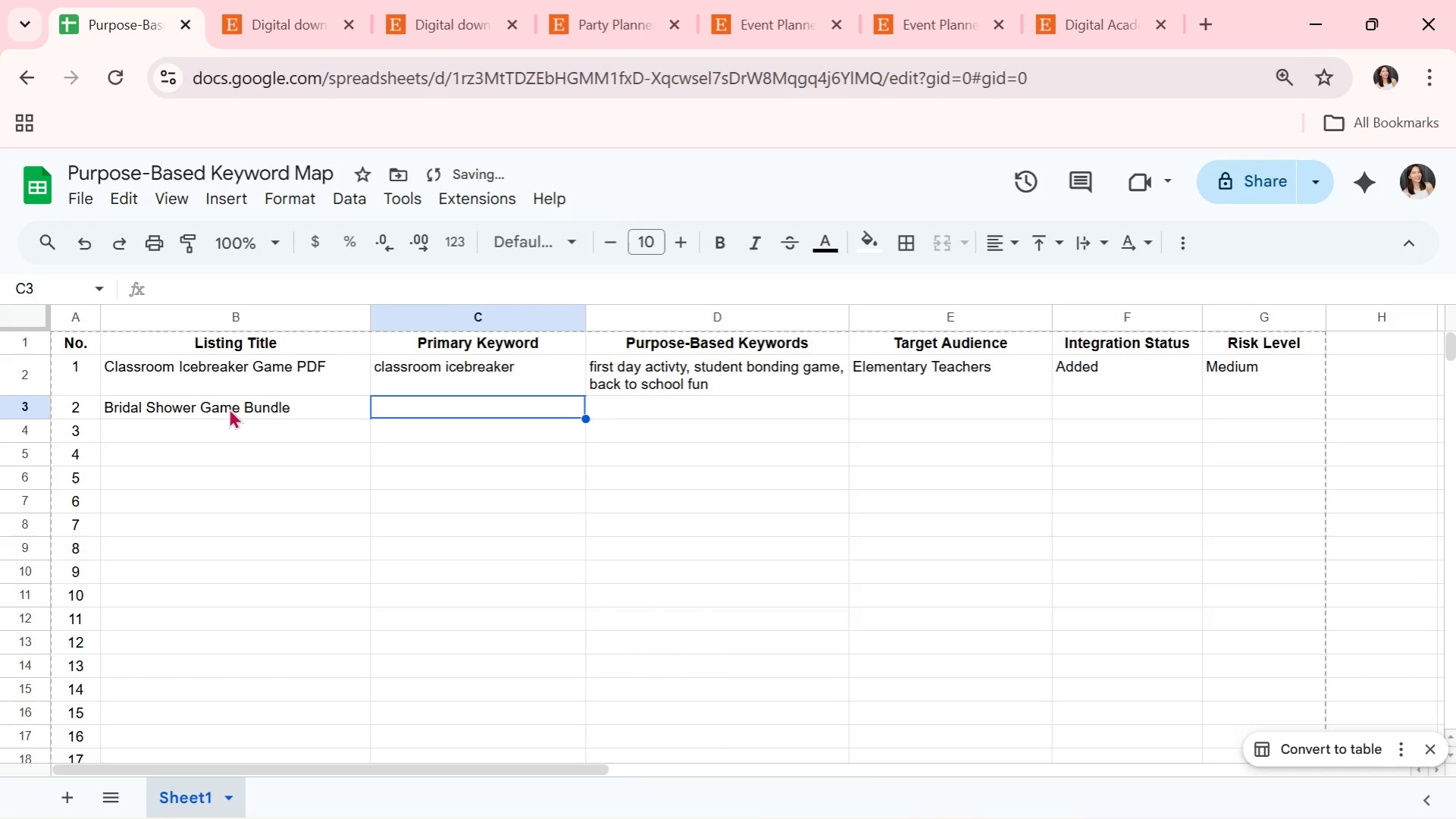 
type(vridal)
key(Backspace)
key(Backspace)
key(Backspace)
key(Backspace)
key(Backspace)
key(Backspace)
type(bridal shower games)
 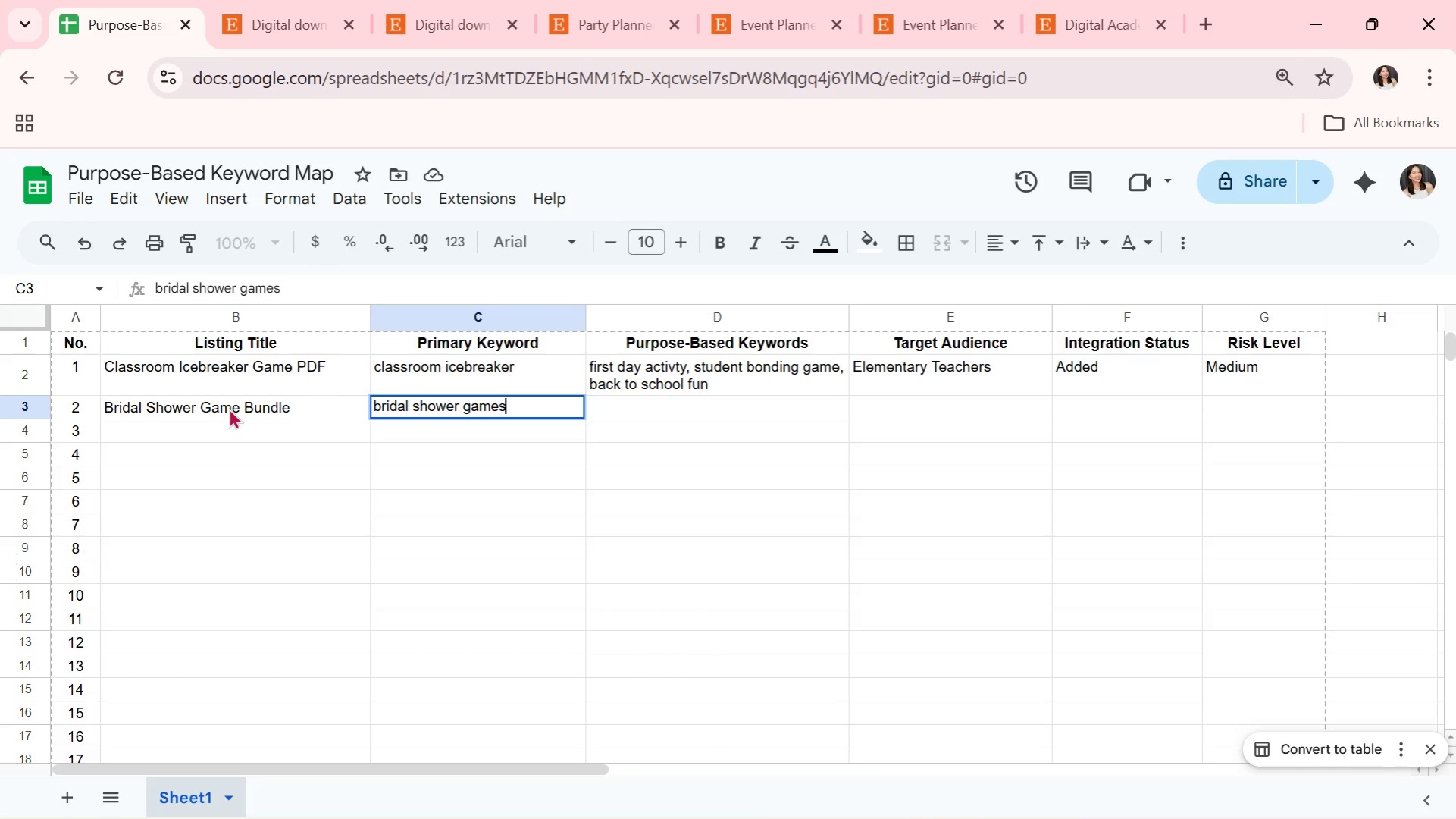 
key(ArrowRight)
 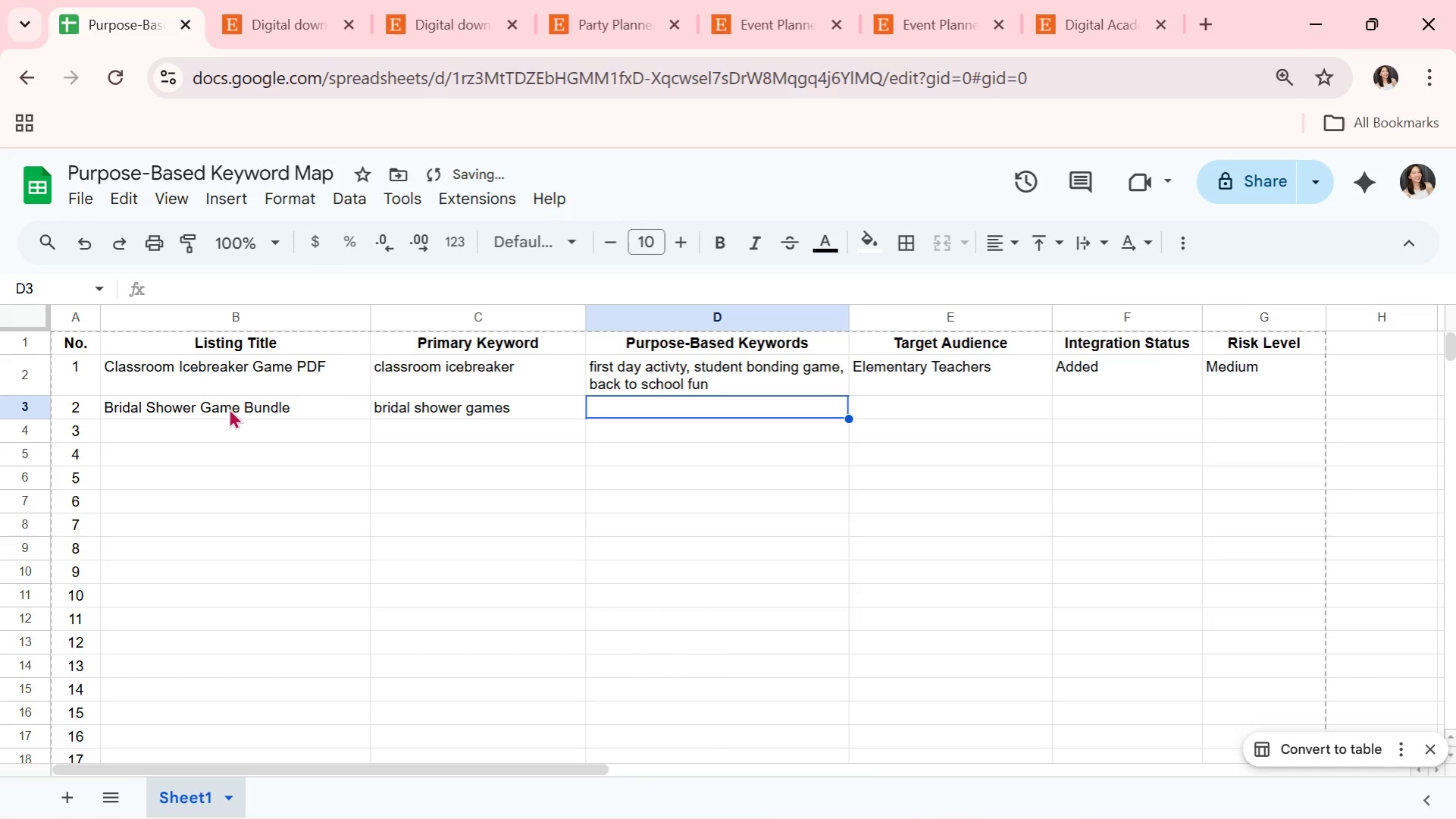 
type(fun bridal party games, guest interaction activity, wedding shower fun)
 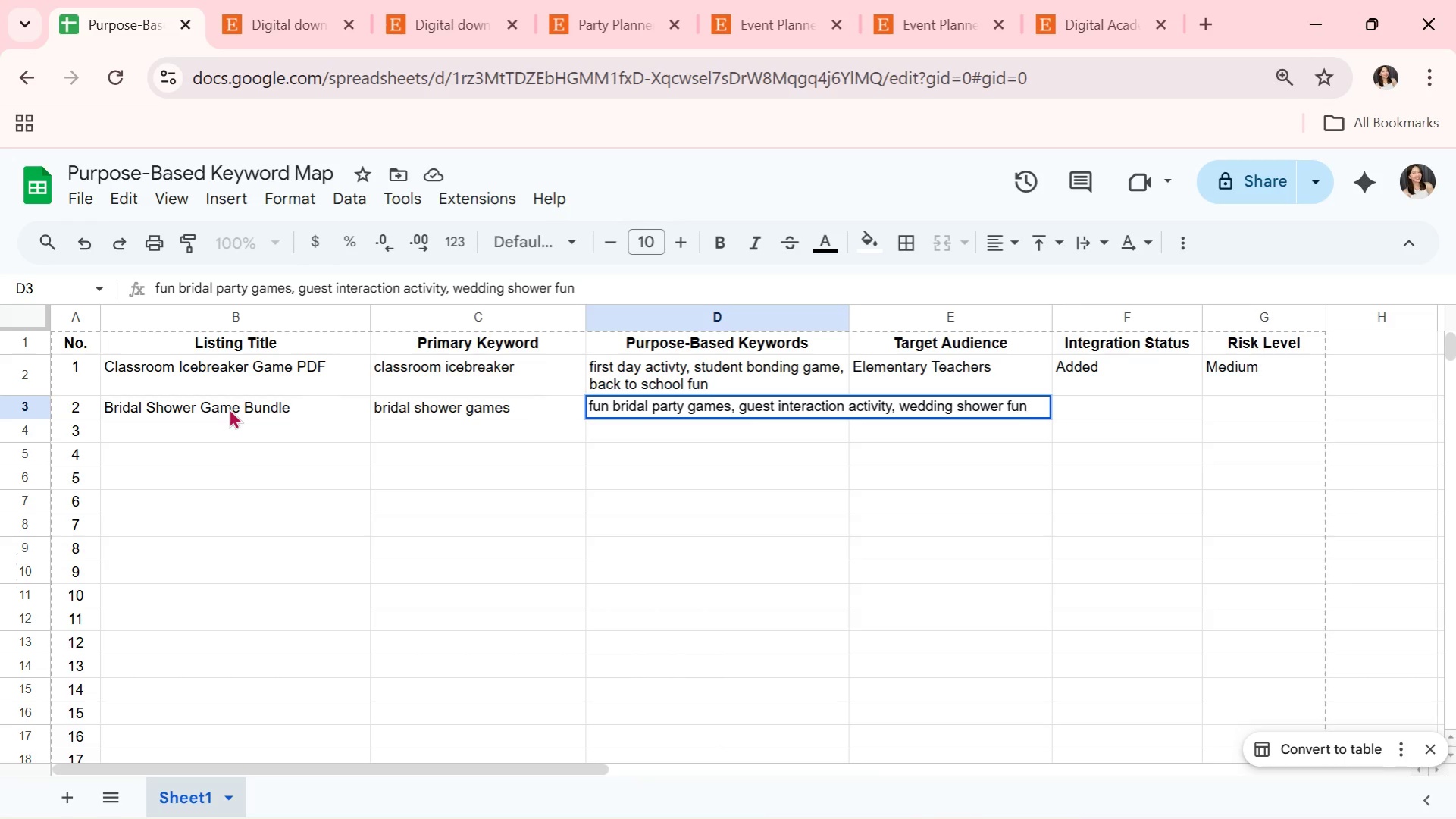 
key(Enter)
 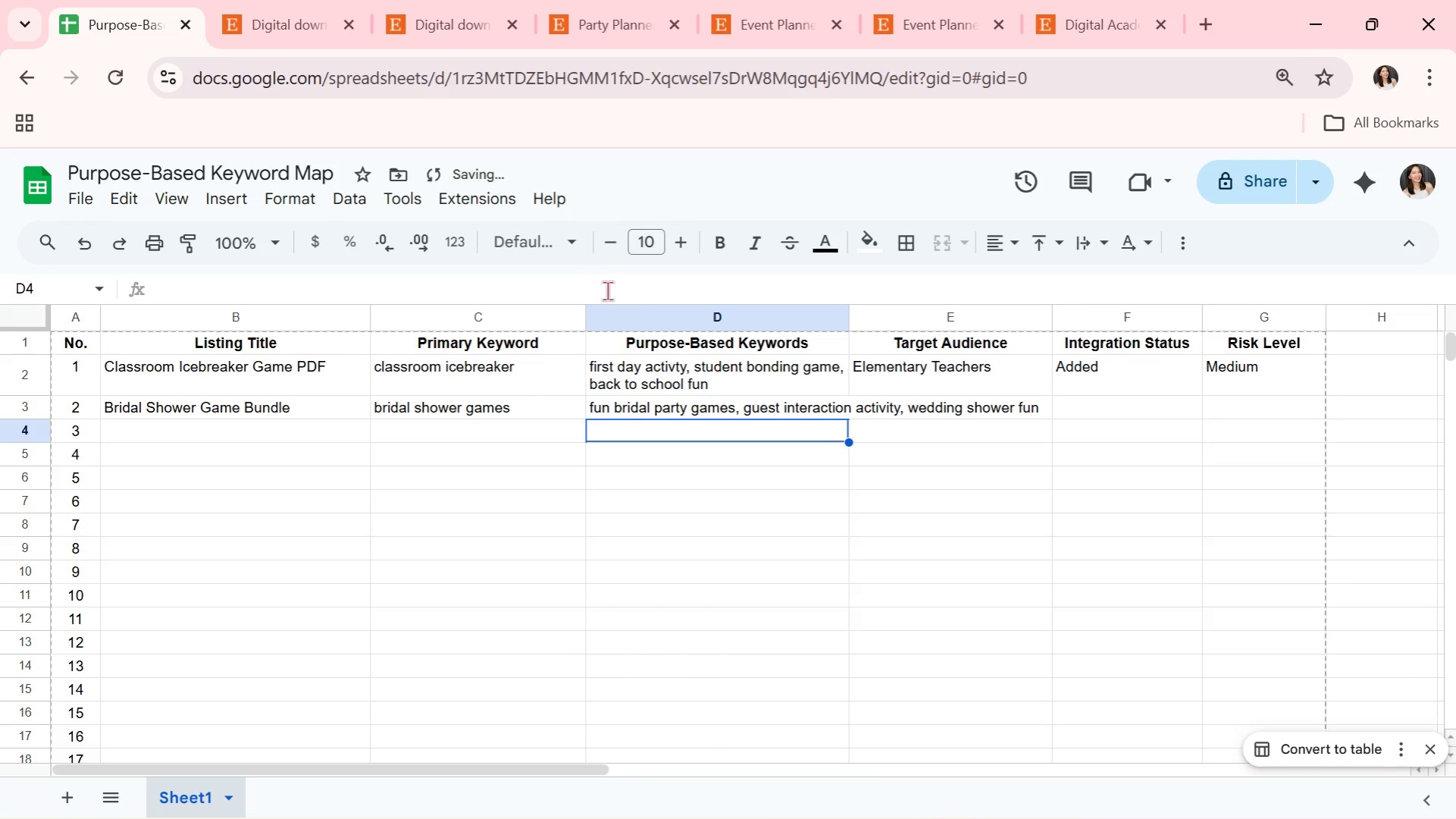 
left_click([680, 315])
 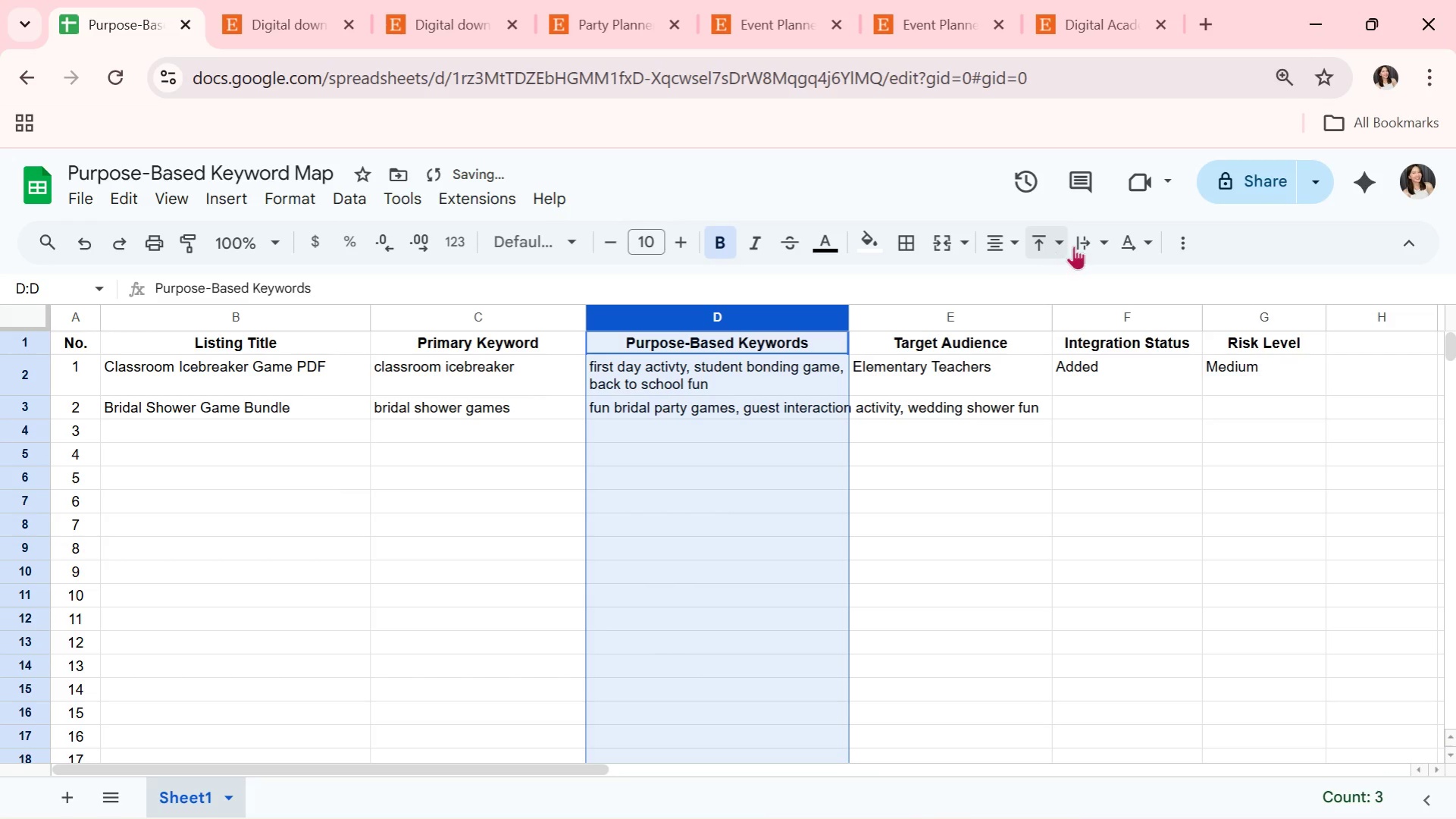 
left_click([1099, 239])
 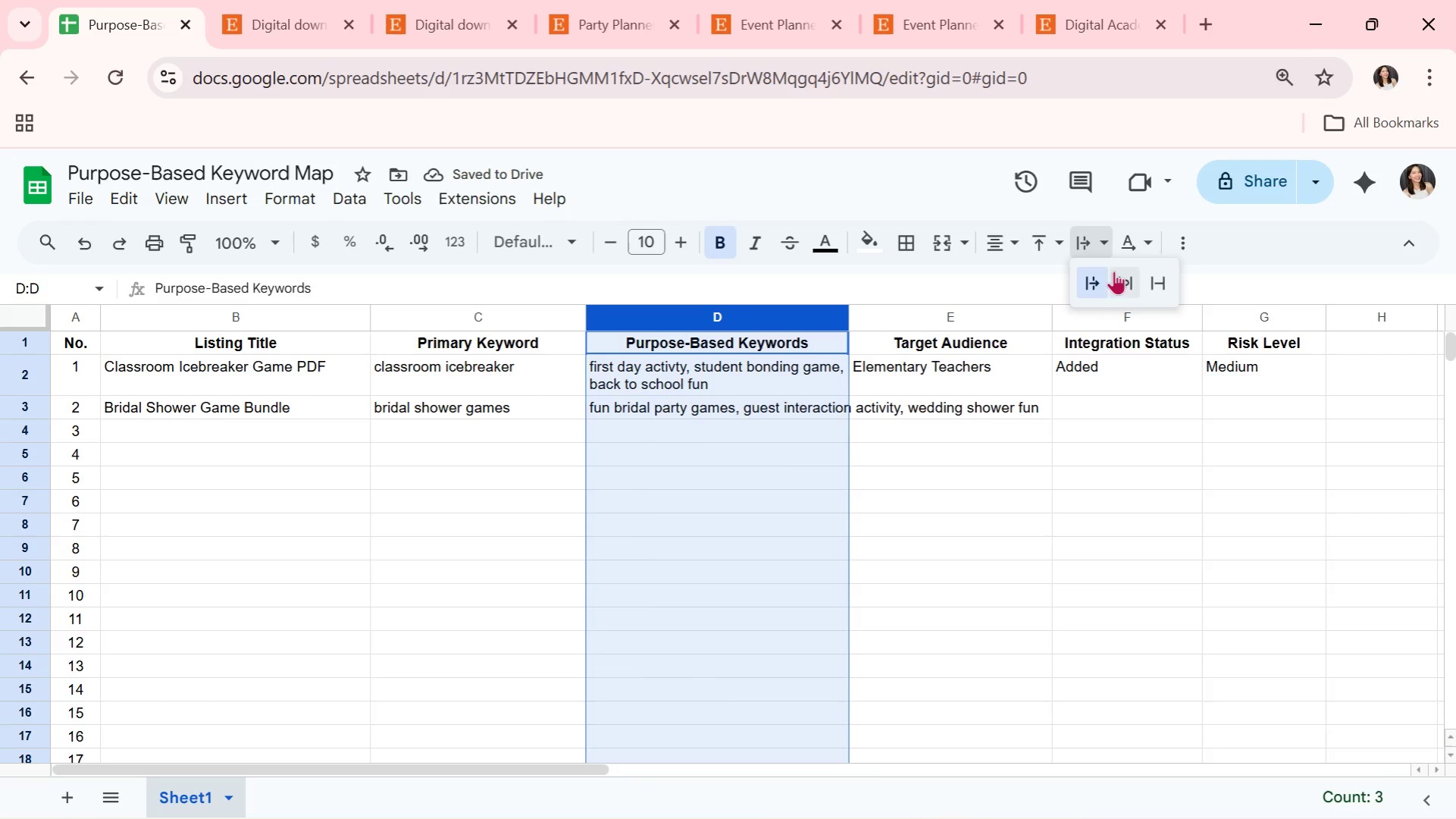 
left_click([1113, 271])
 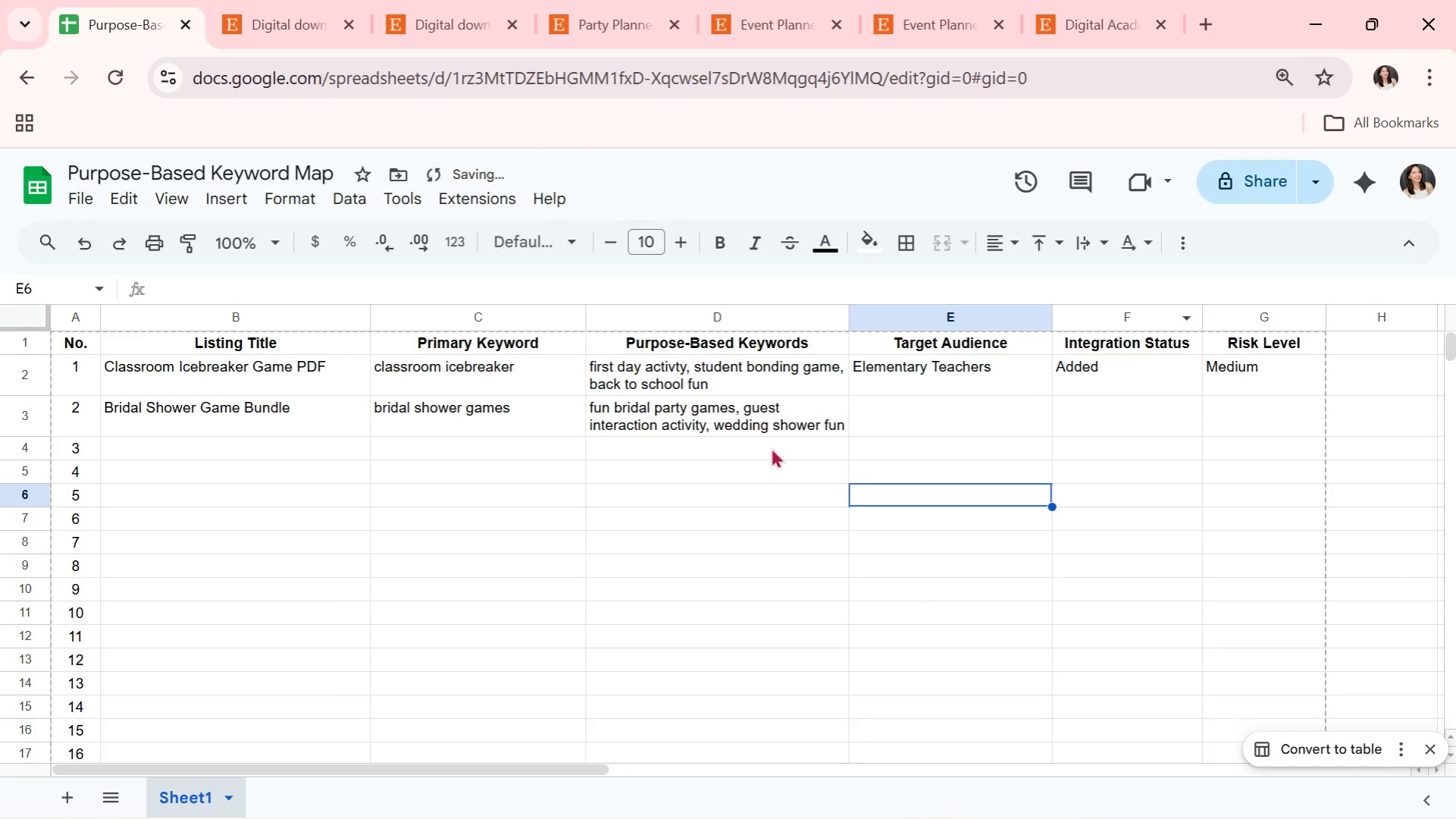 
triple_click([745, 435])
 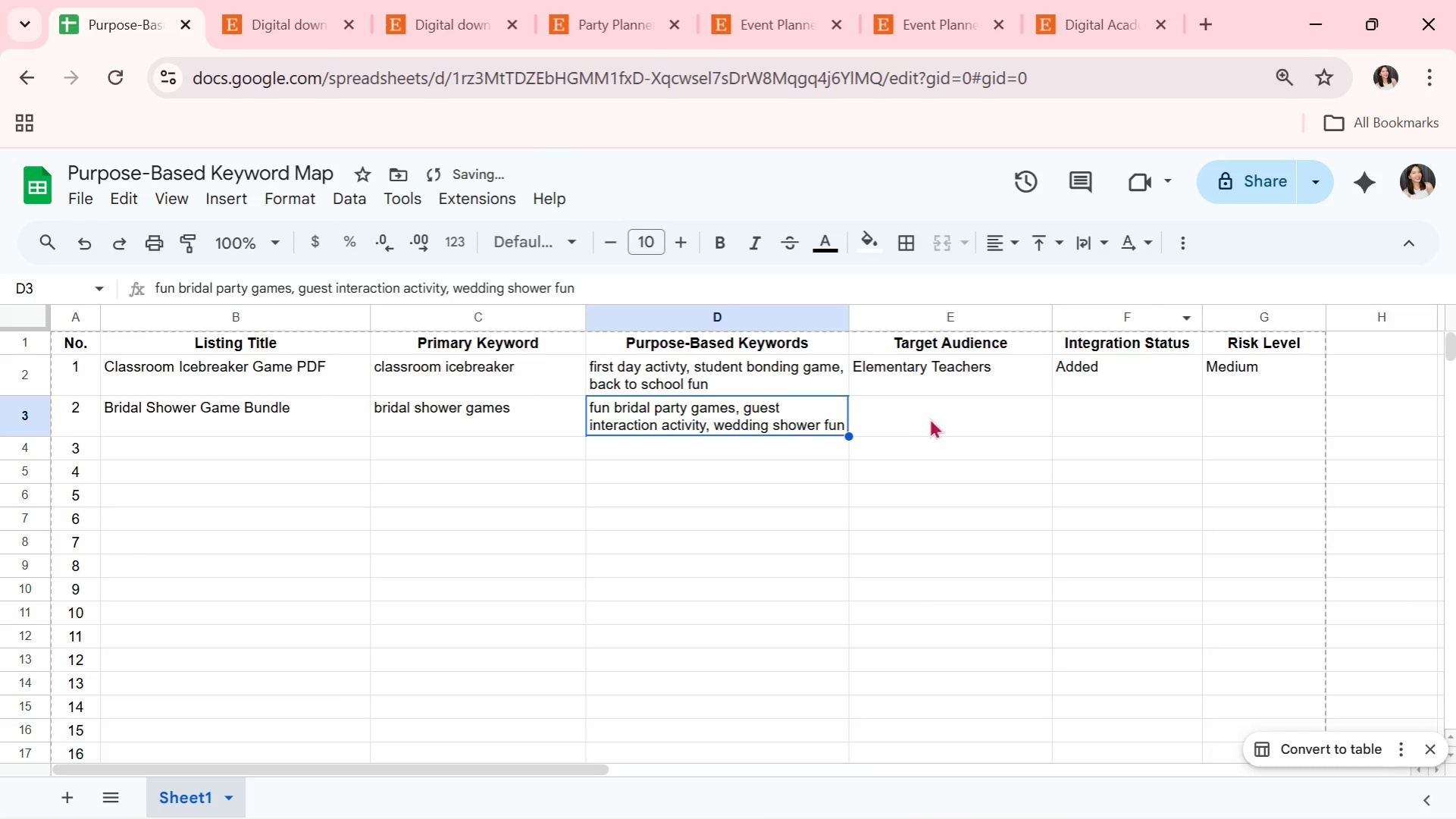 
triple_click([929, 418])
 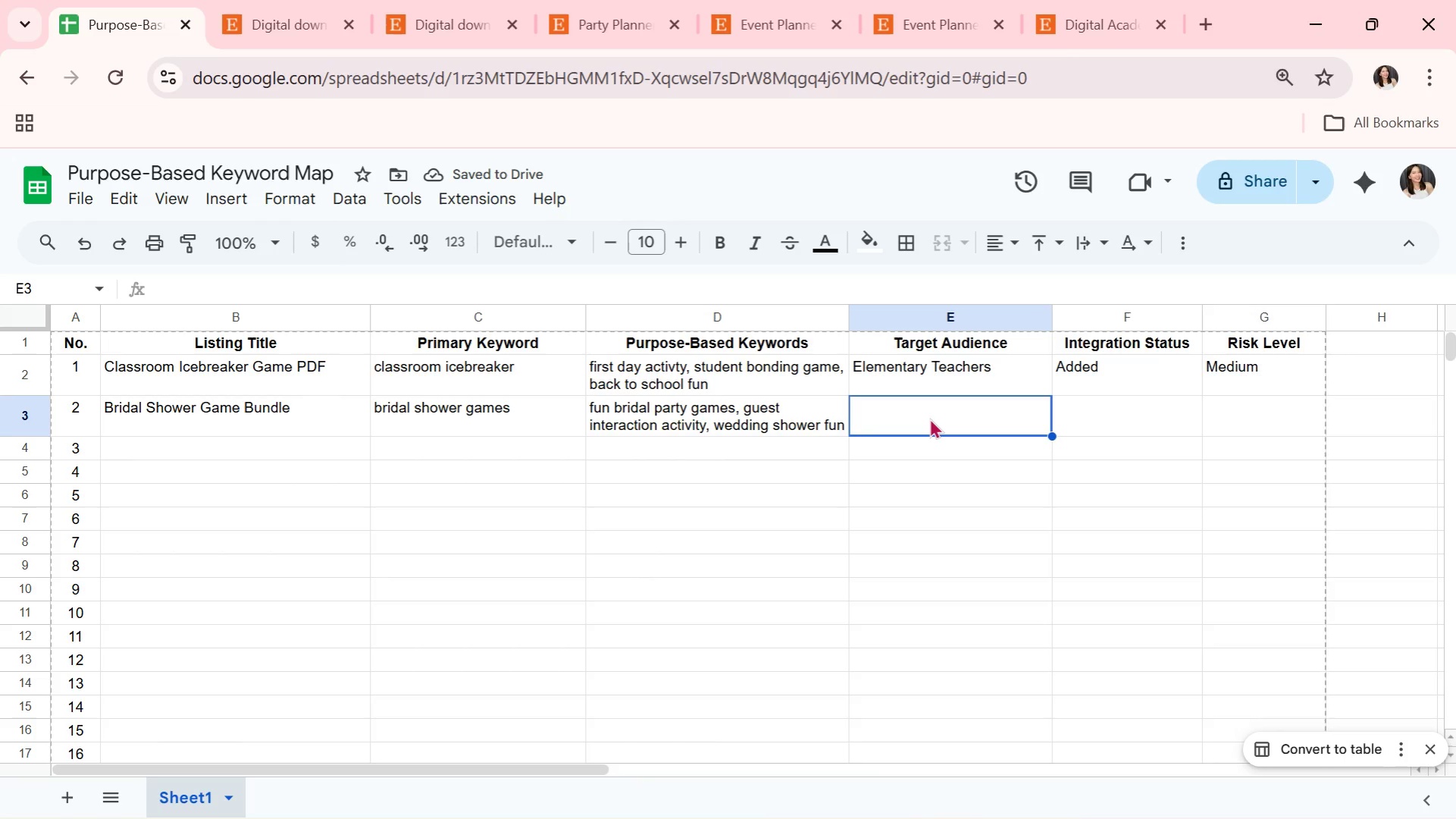 
type(Bridal Shower Hosts)
 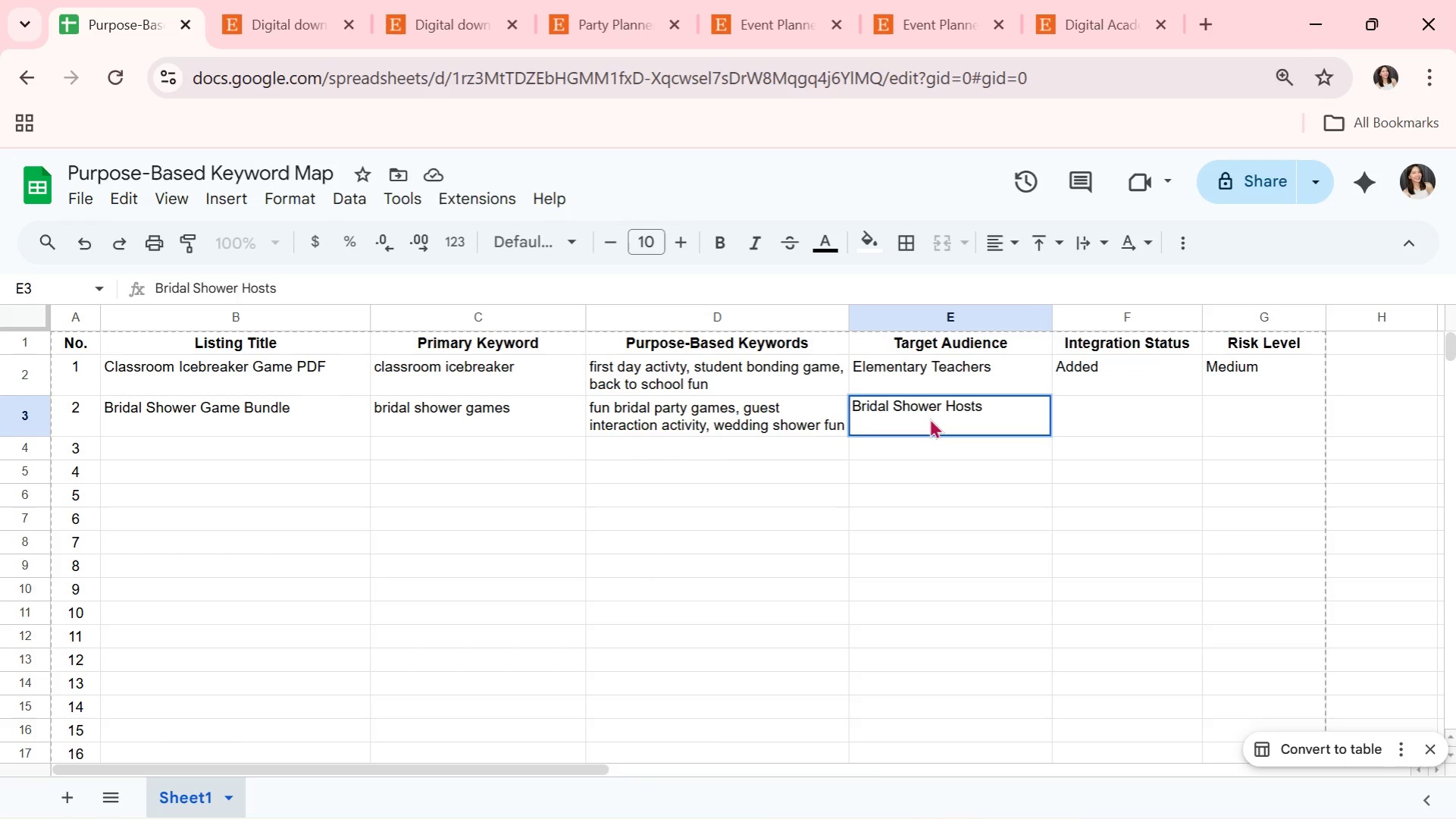 
key(ArrowRight)
 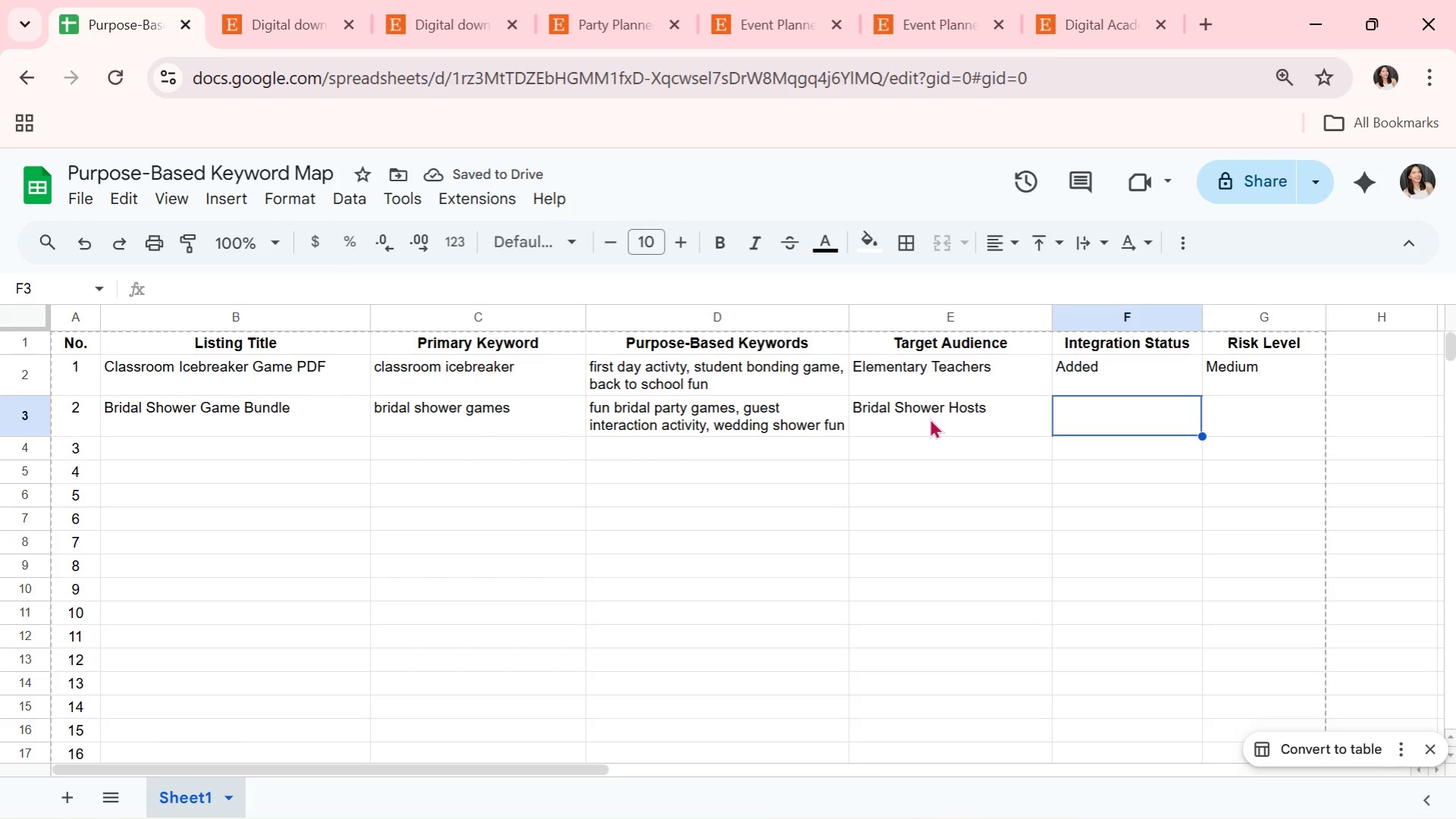 
type(Added)
 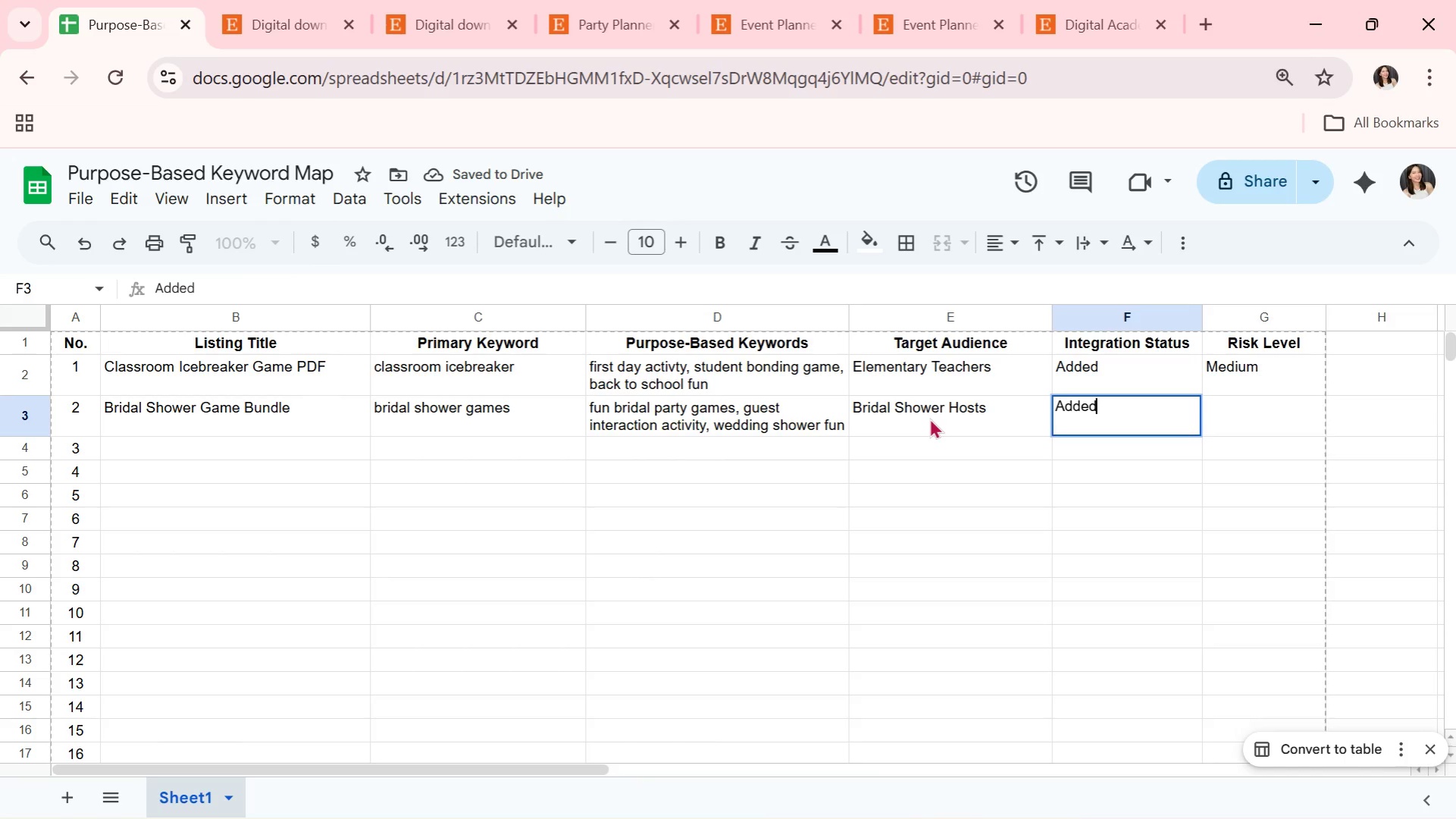 
key(ArrowRight)
 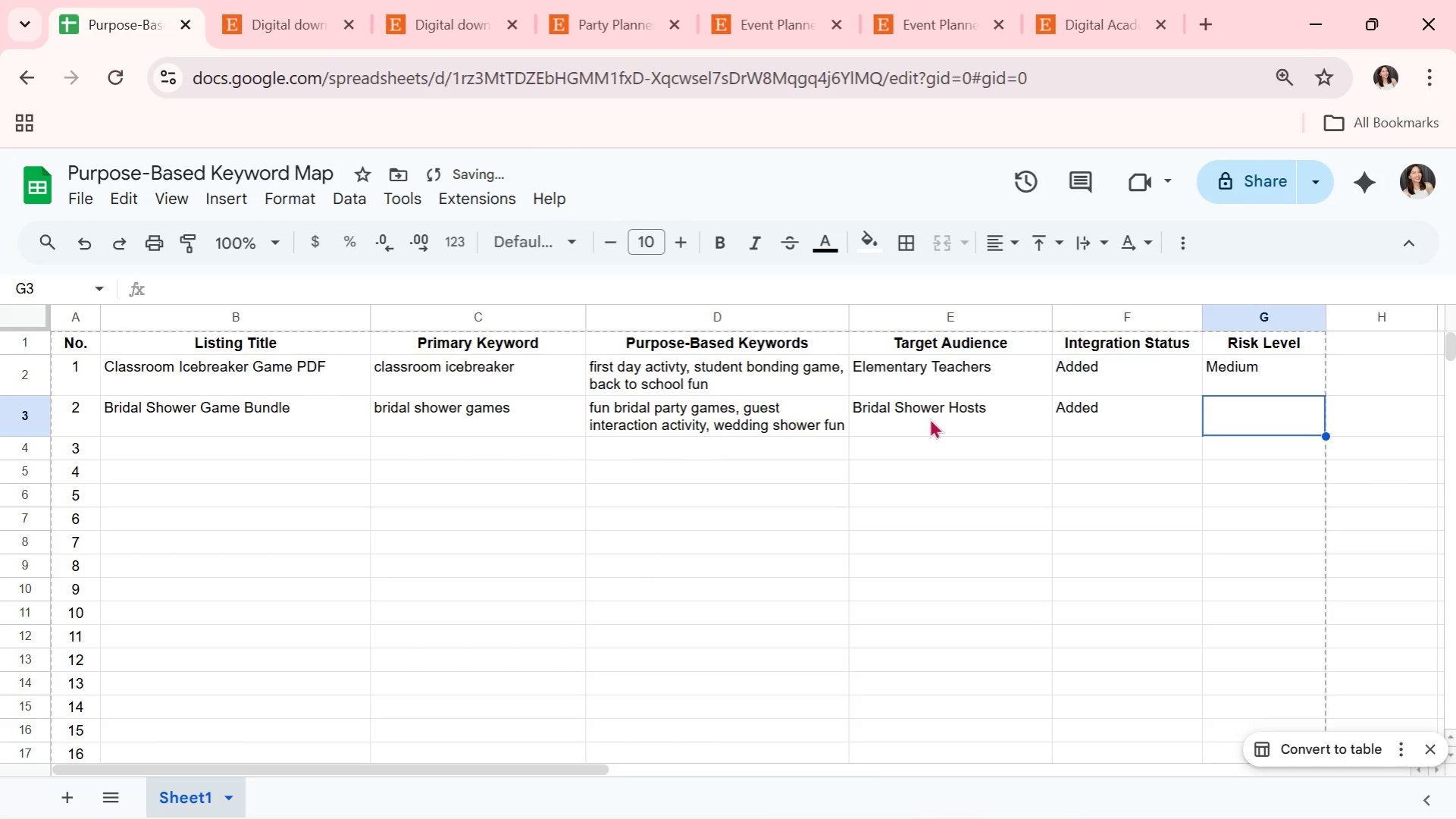 
type(Low)
 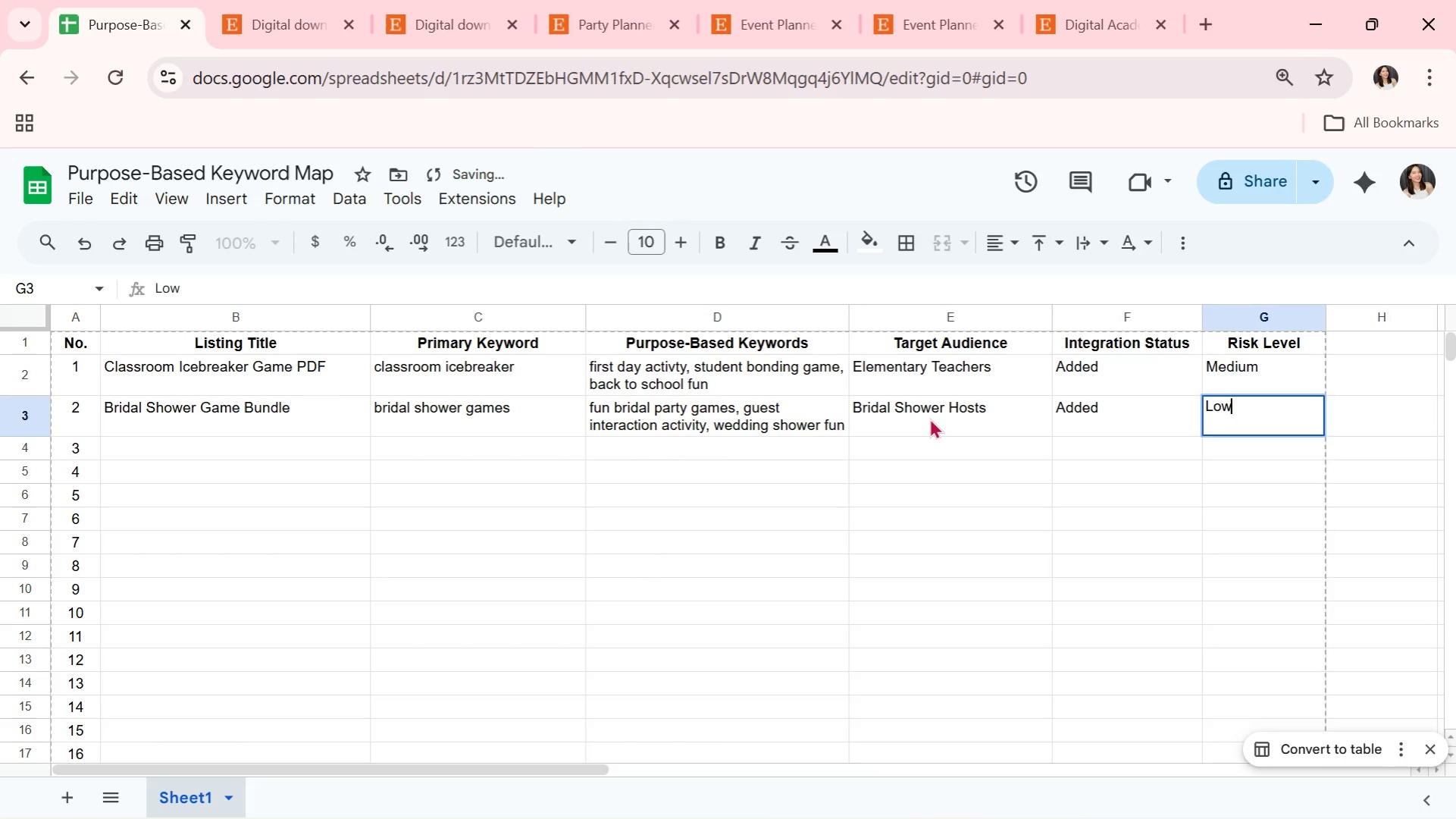 
key(Enter)
 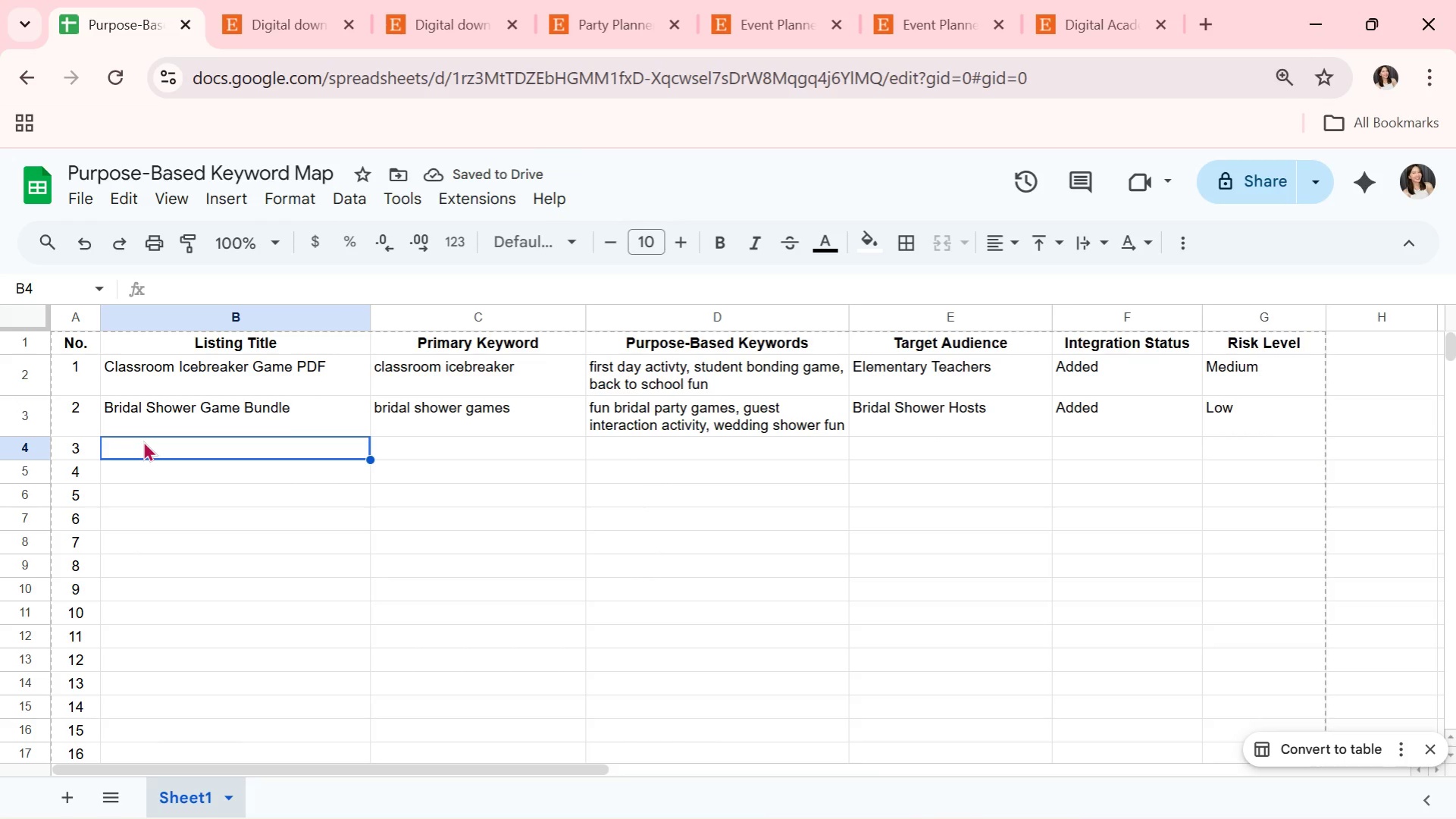 
type(o)
key(Backspace)
type(o)
key(Backspace)
type(Office Iceveraker)
key(Backspace)
key(Backspace)
key(Backspace)
key(Backspace)
key(Backspace)
key(Backspace)
key(Backspace)
type(breaker Cr)
key(Backspace)
type(ards)
 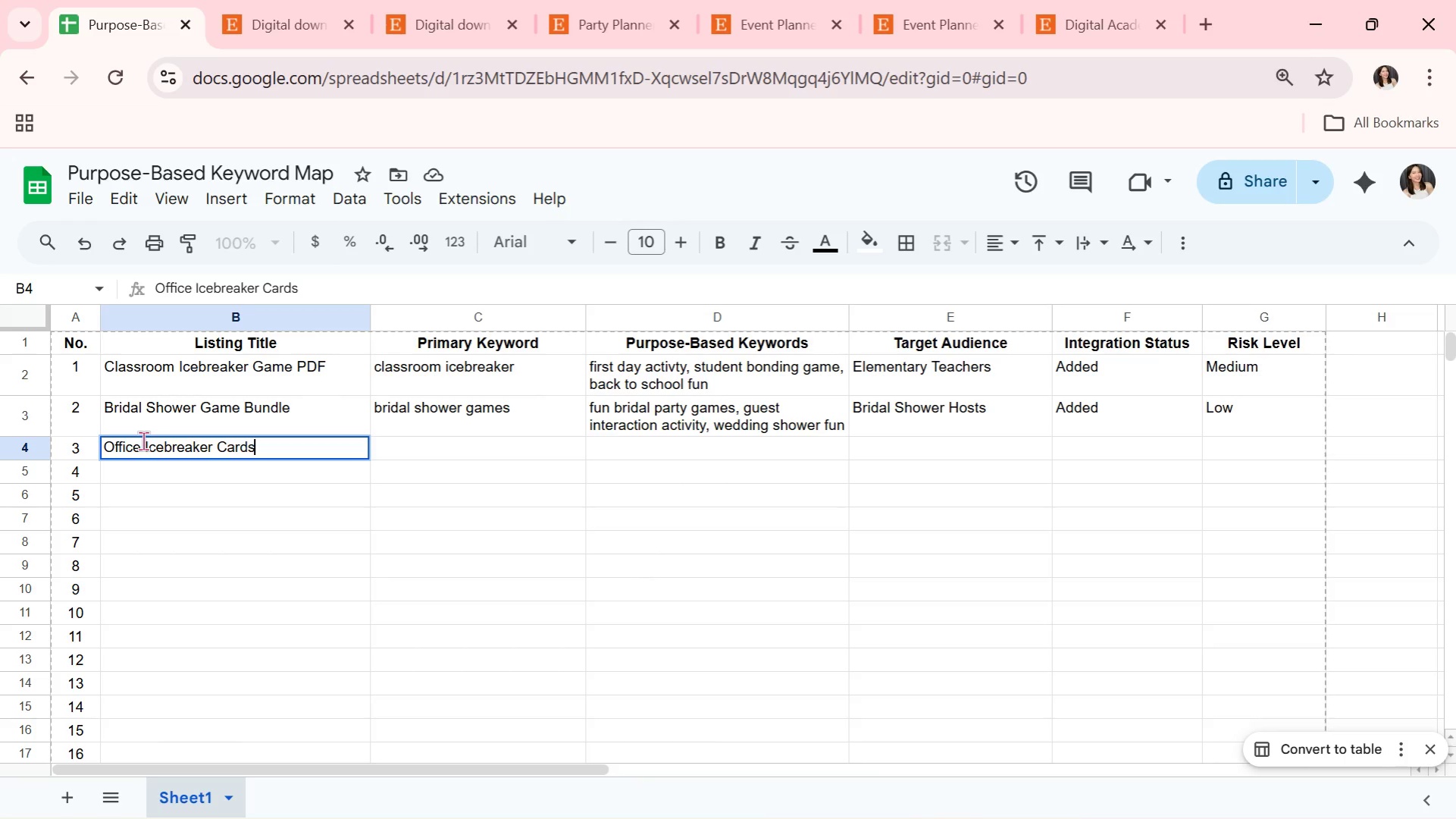 
key(ArrowRight)
 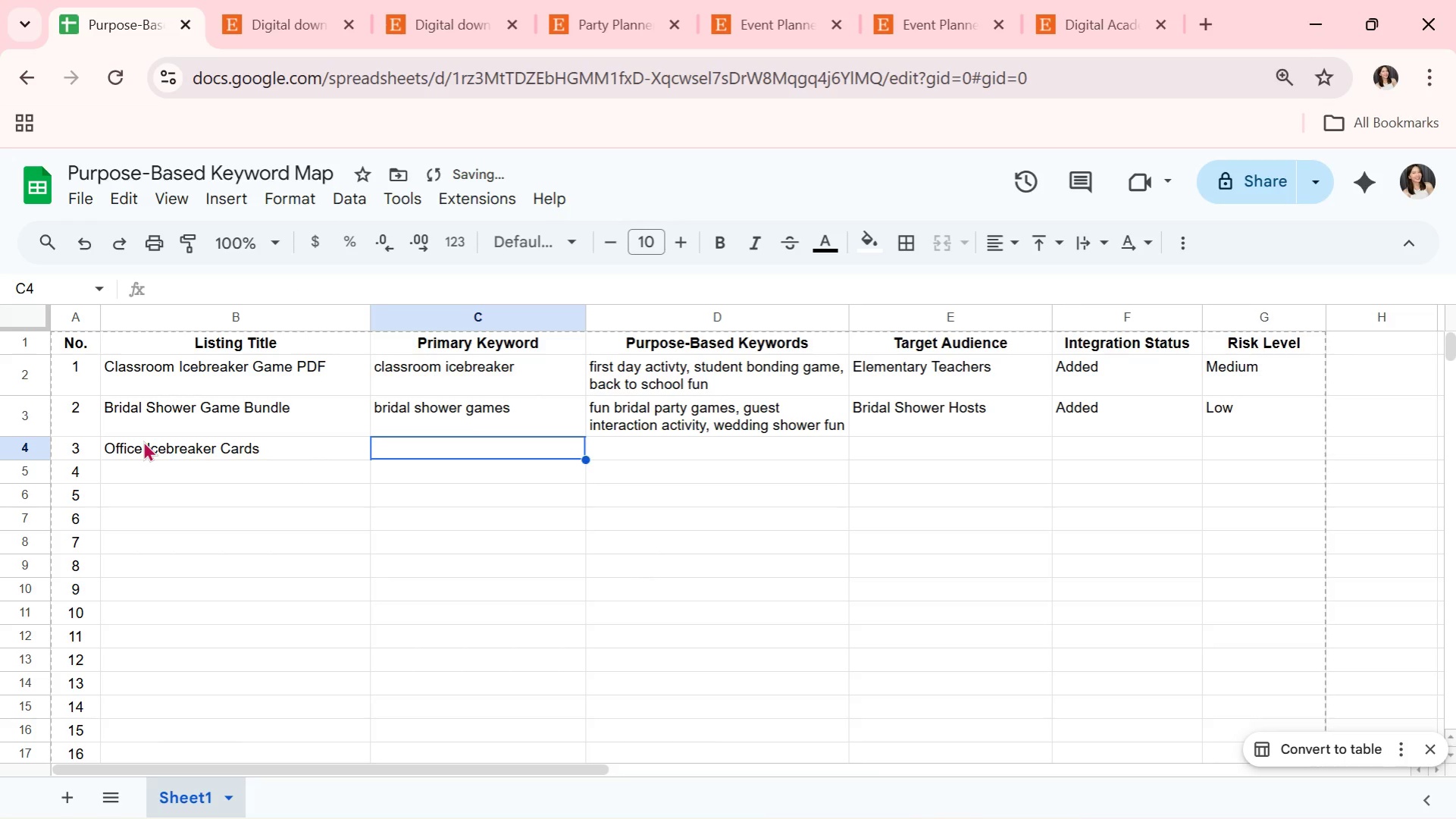 
type(office icev)
key(Backspace)
type(breaker)
 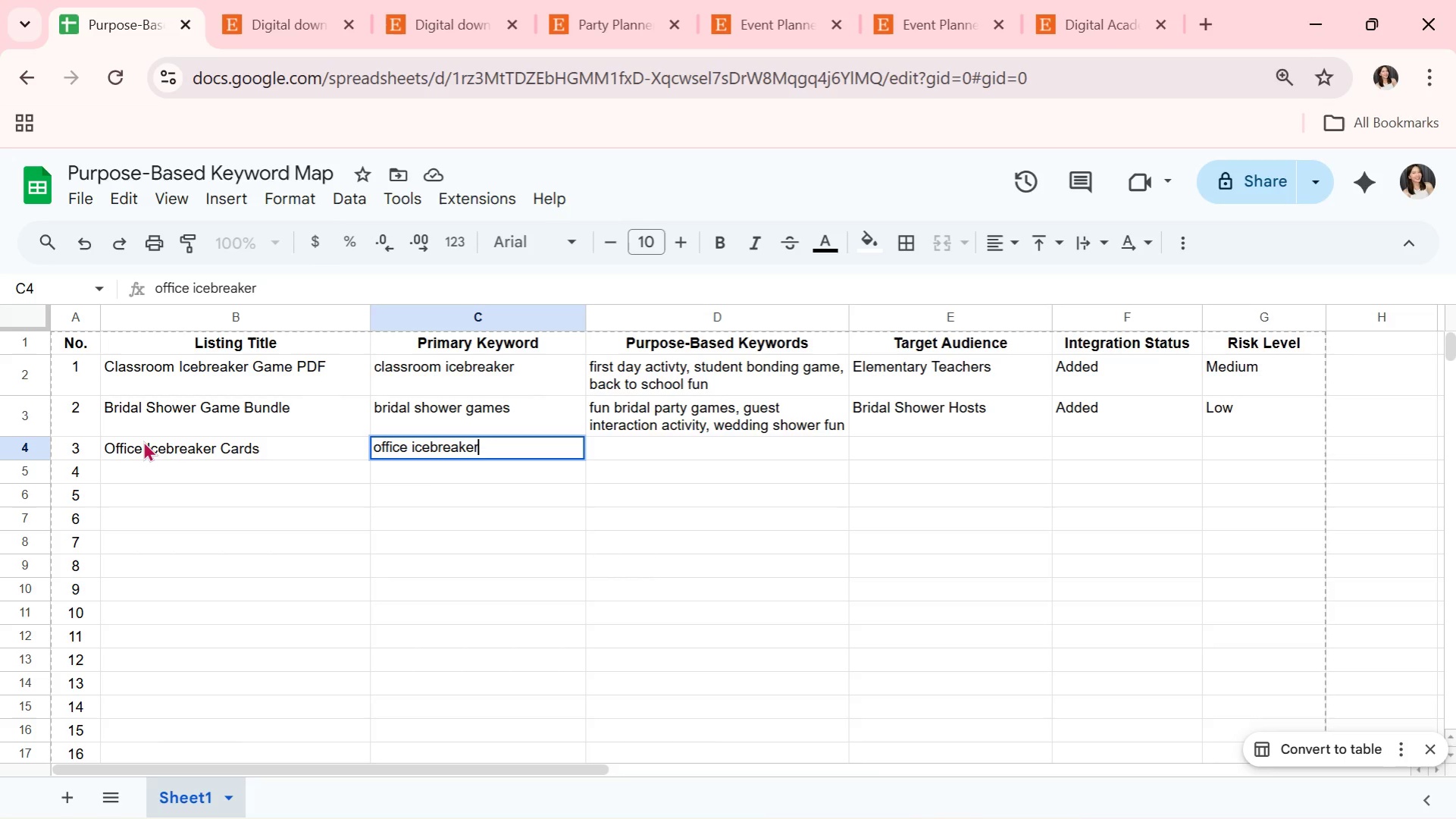 
key(ArrowRight)
 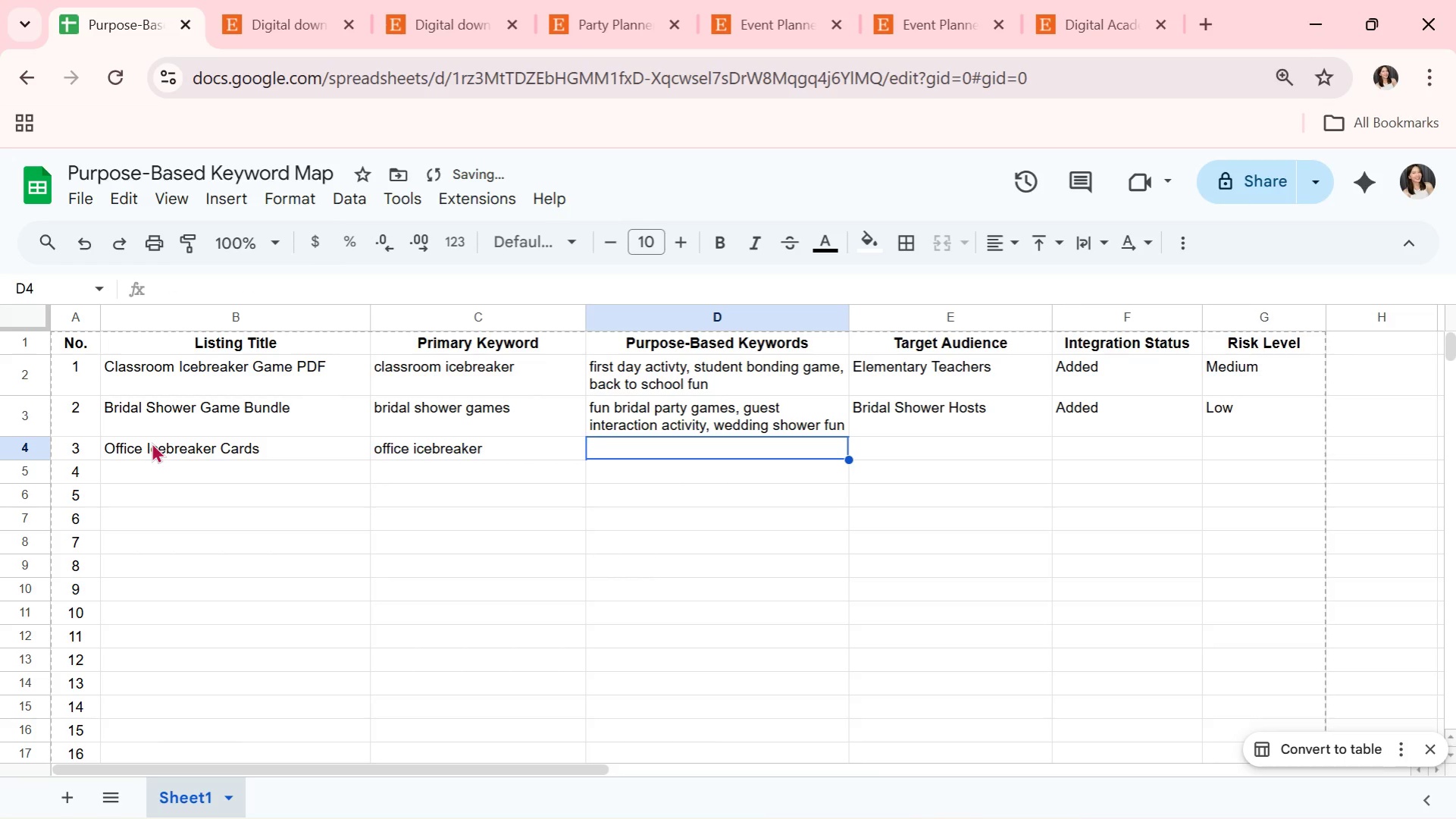 
left_click([165, 456])
 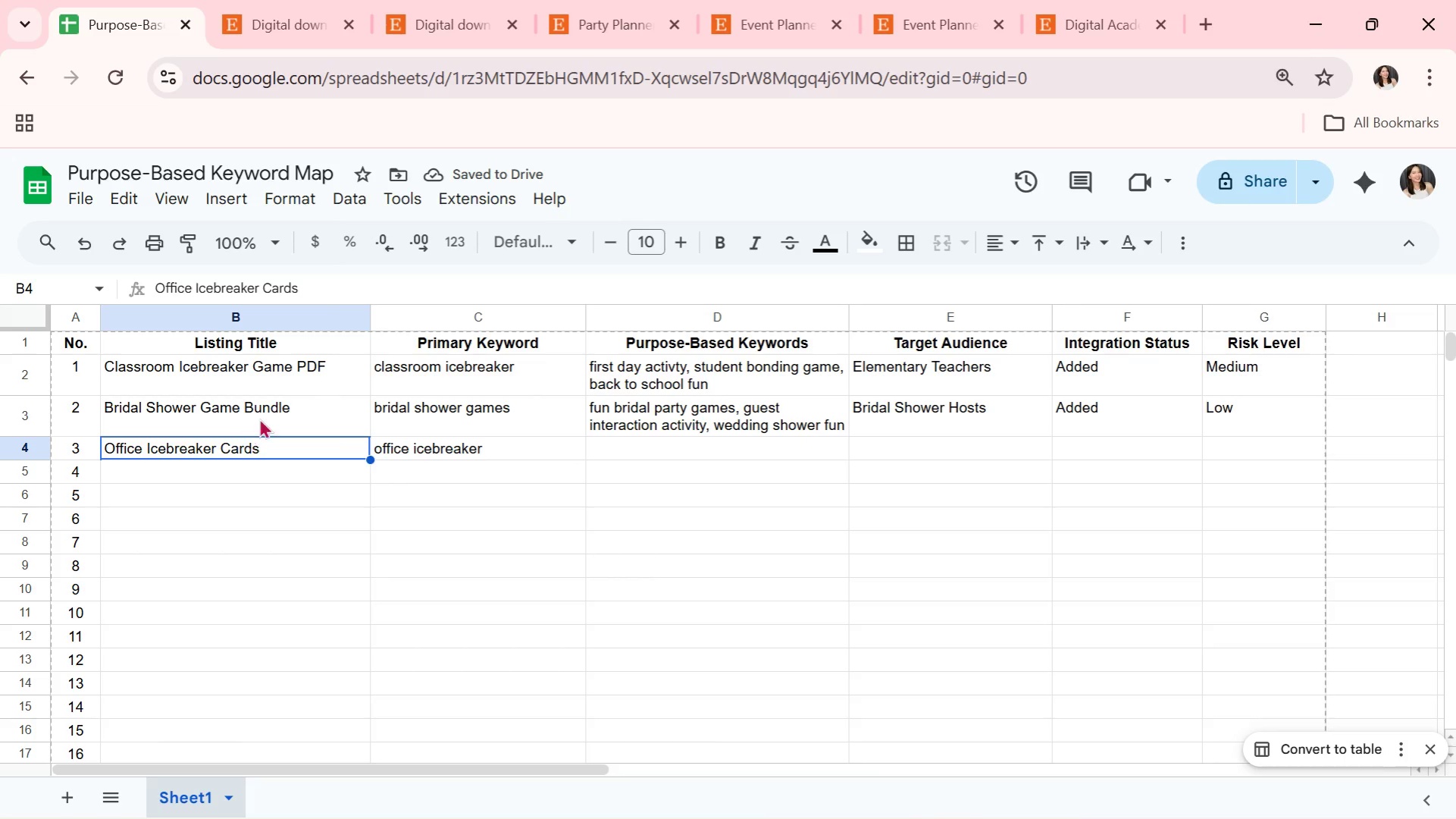 
left_click([436, 457])
 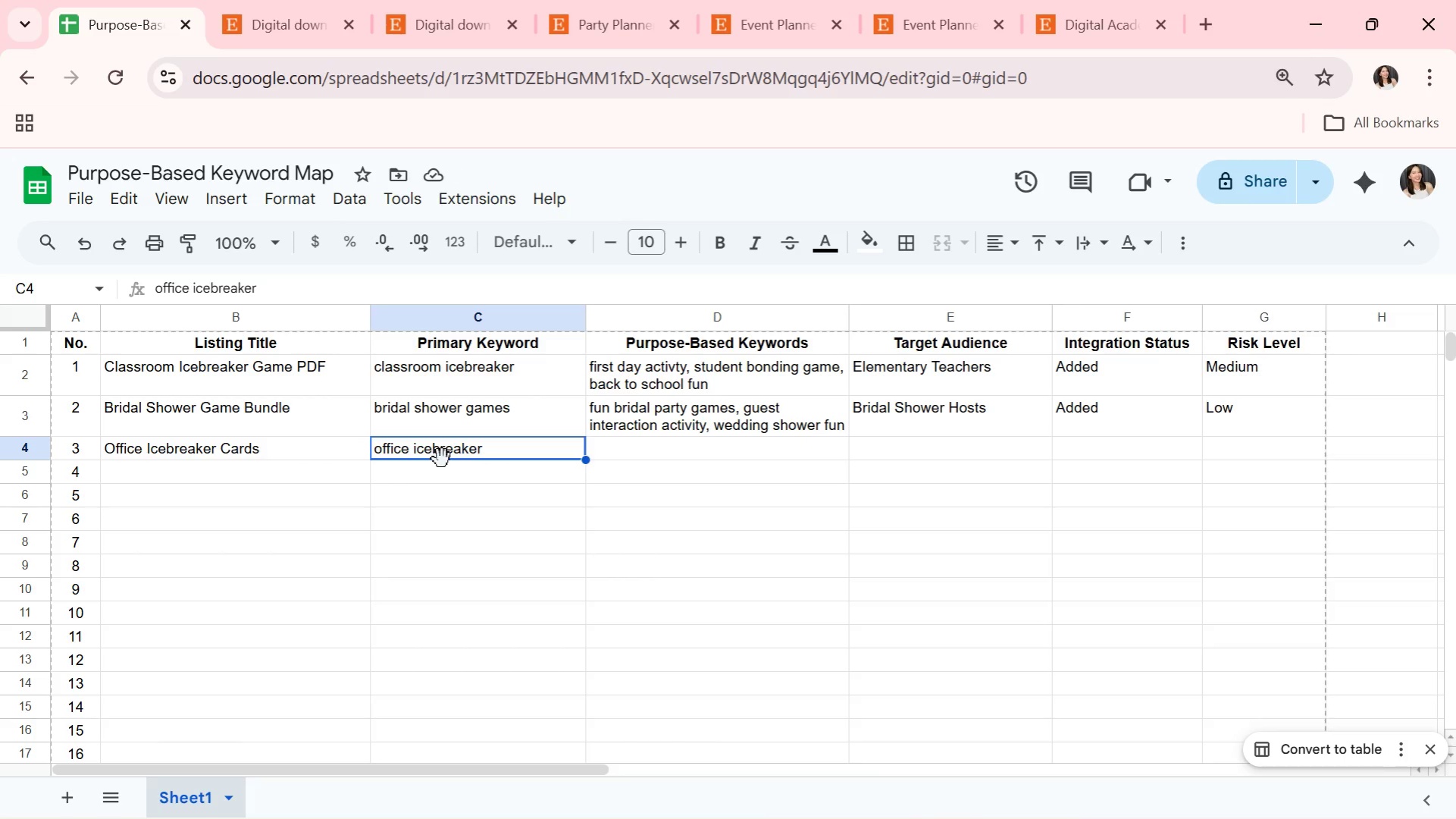 
left_click([628, 445])
 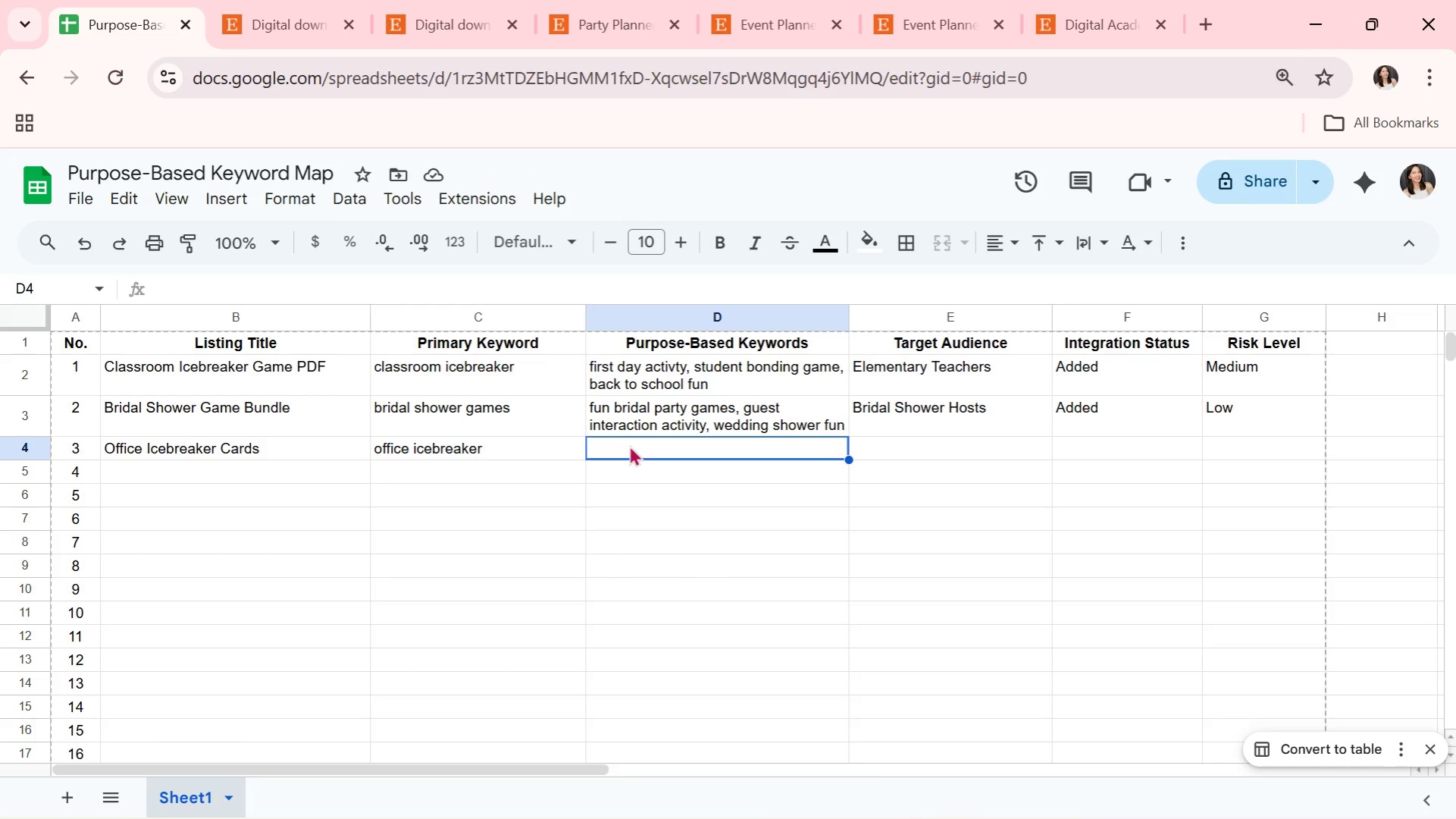 
type(team)
 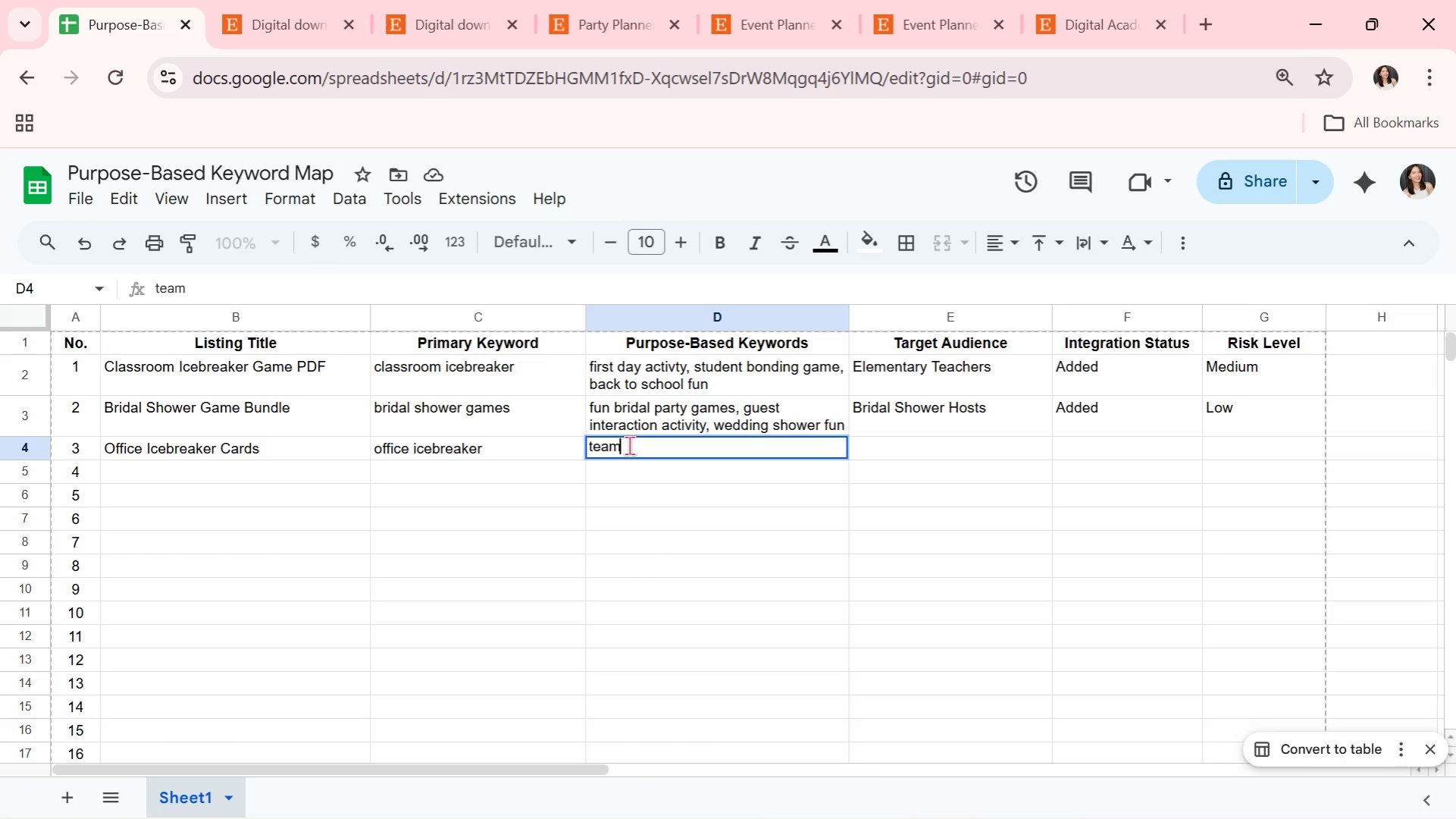 
type( bonding )
 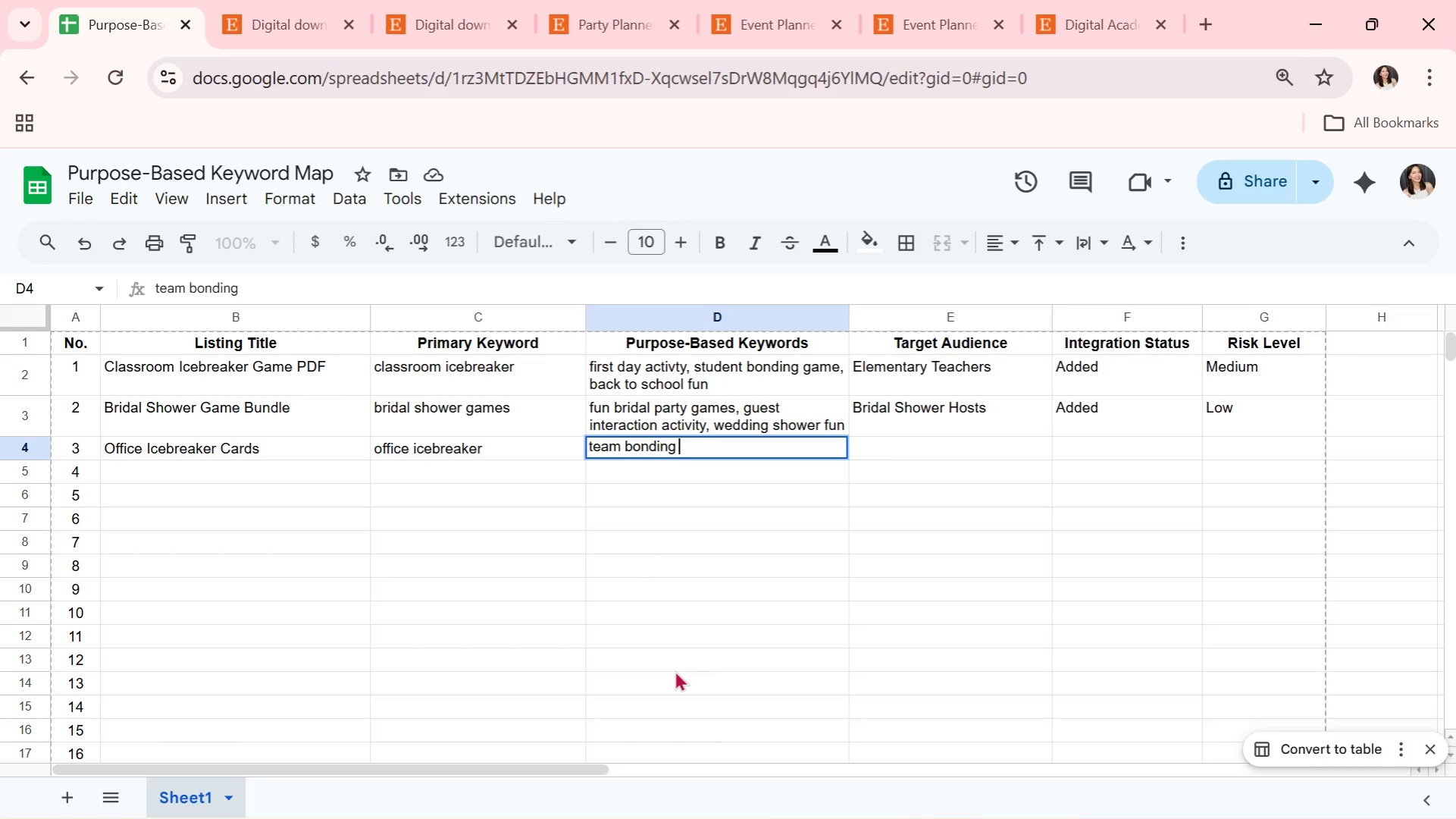 
type(activity, workpace )
key(Backspace)
key(Backspace)
key(Backspace)
key(Backspace)
type(lace engagement game, meeting warmup)
 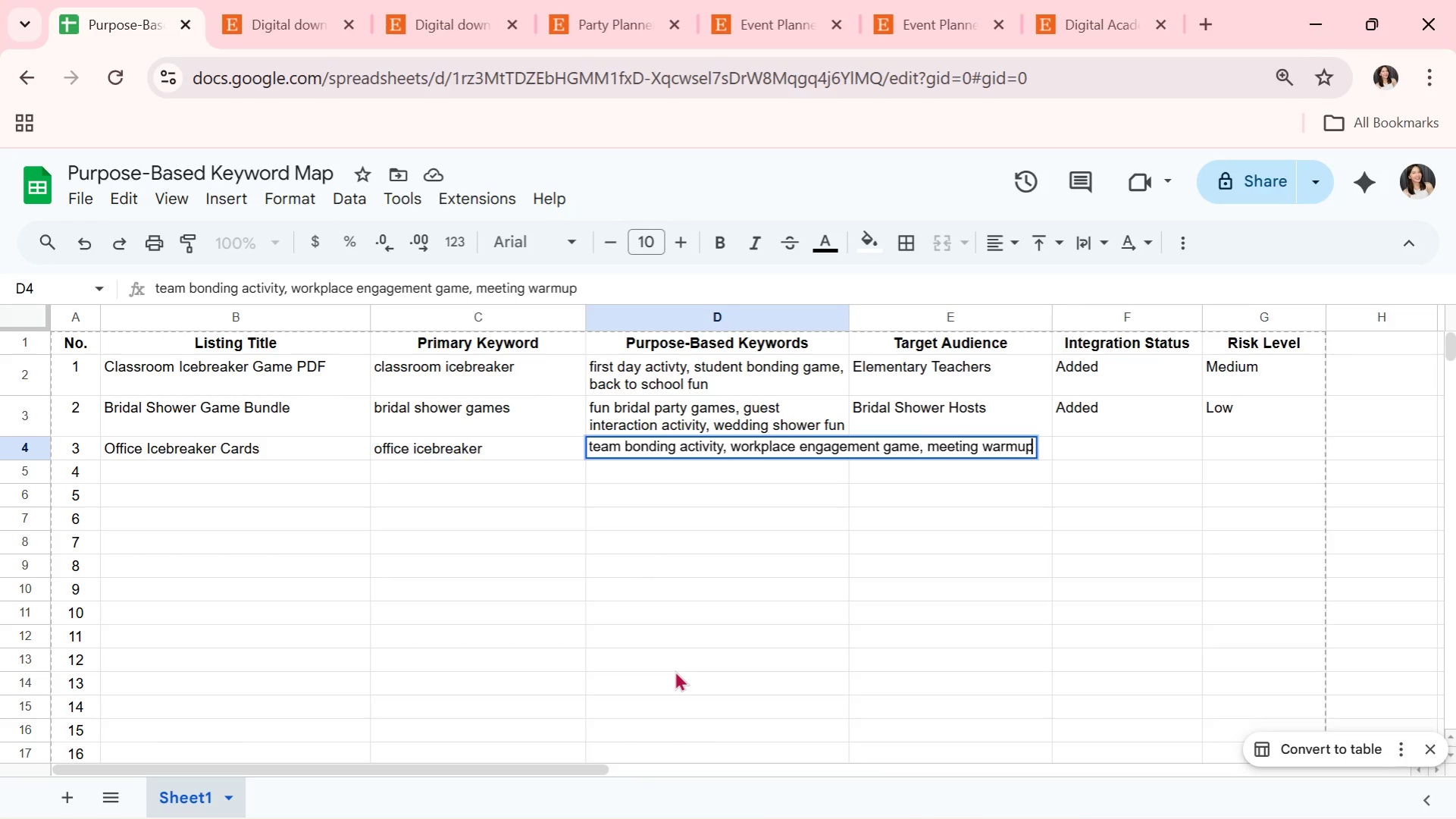 
key(Enter)
 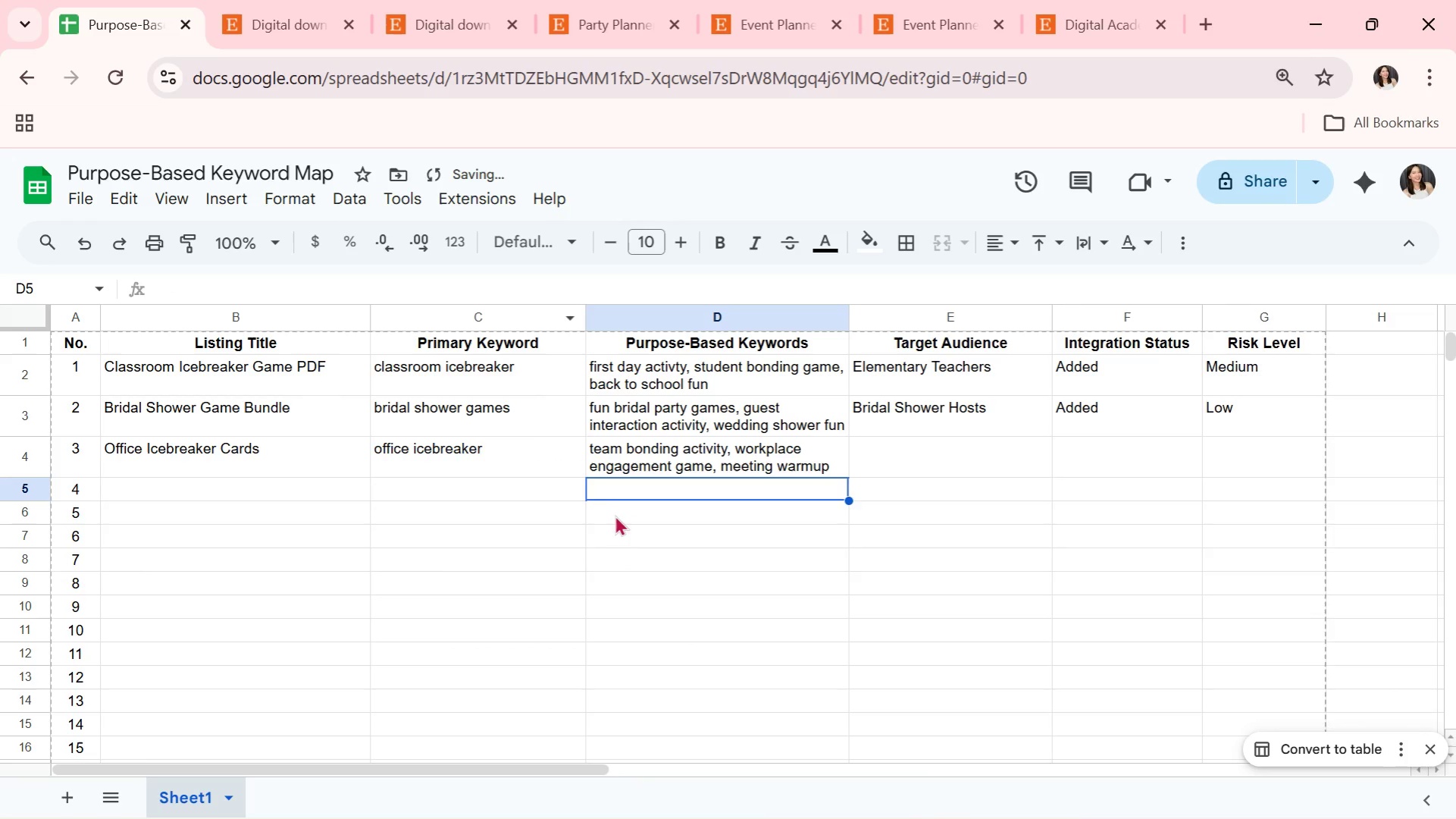 
left_click([661, 453])
 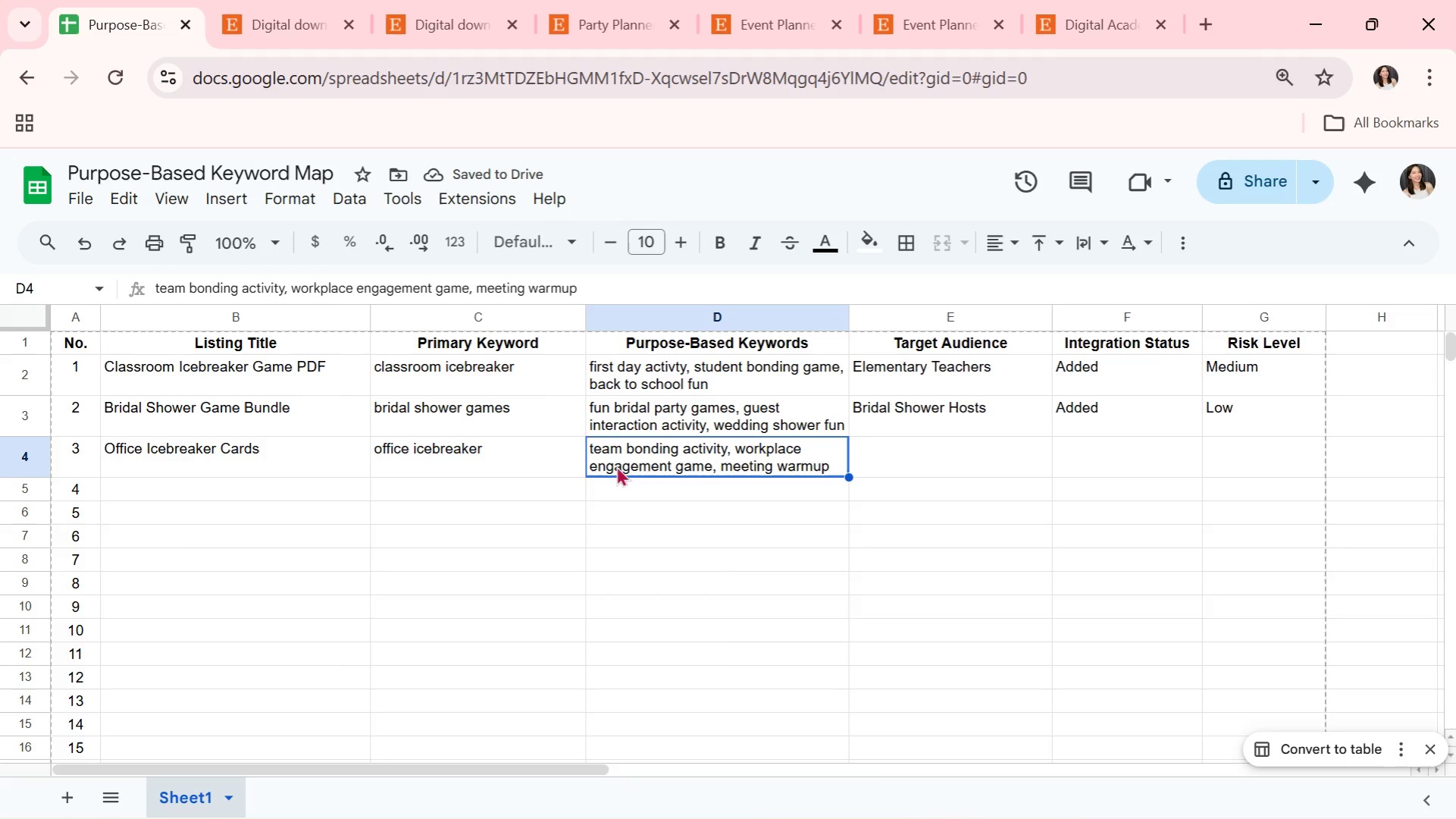 
left_click([245, 441])
 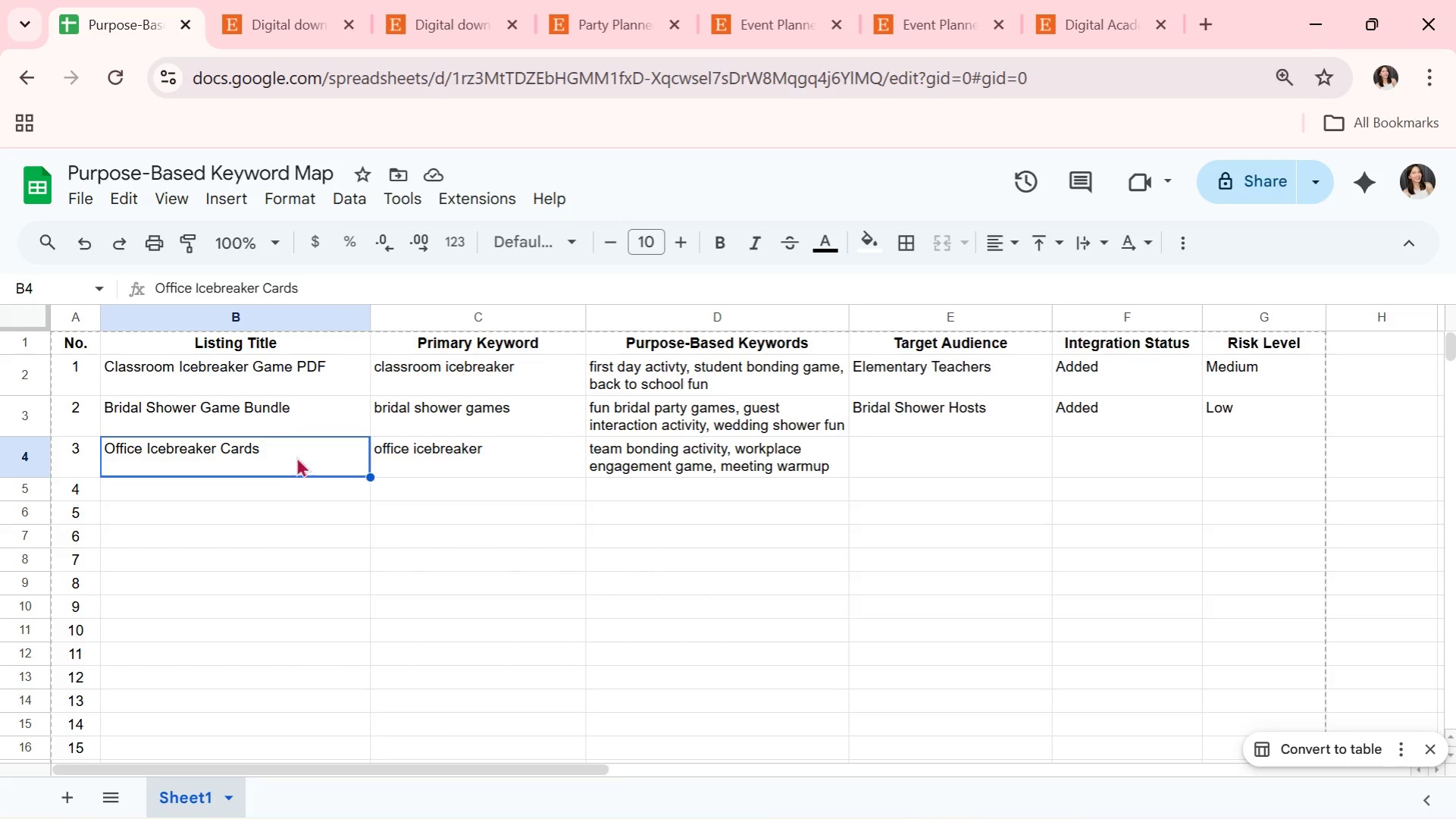 
left_click([502, 450])
 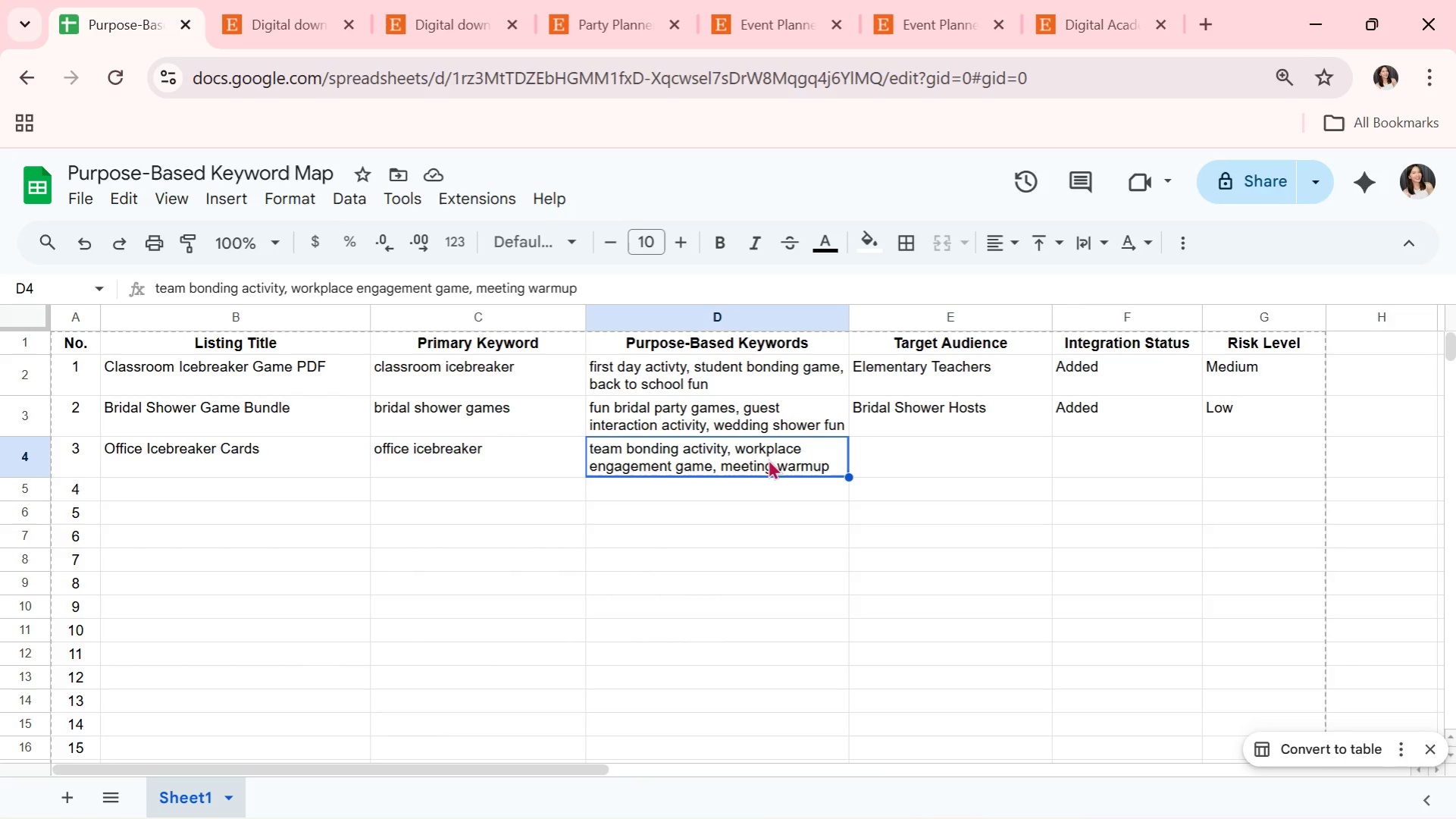 
wait(9.78)
 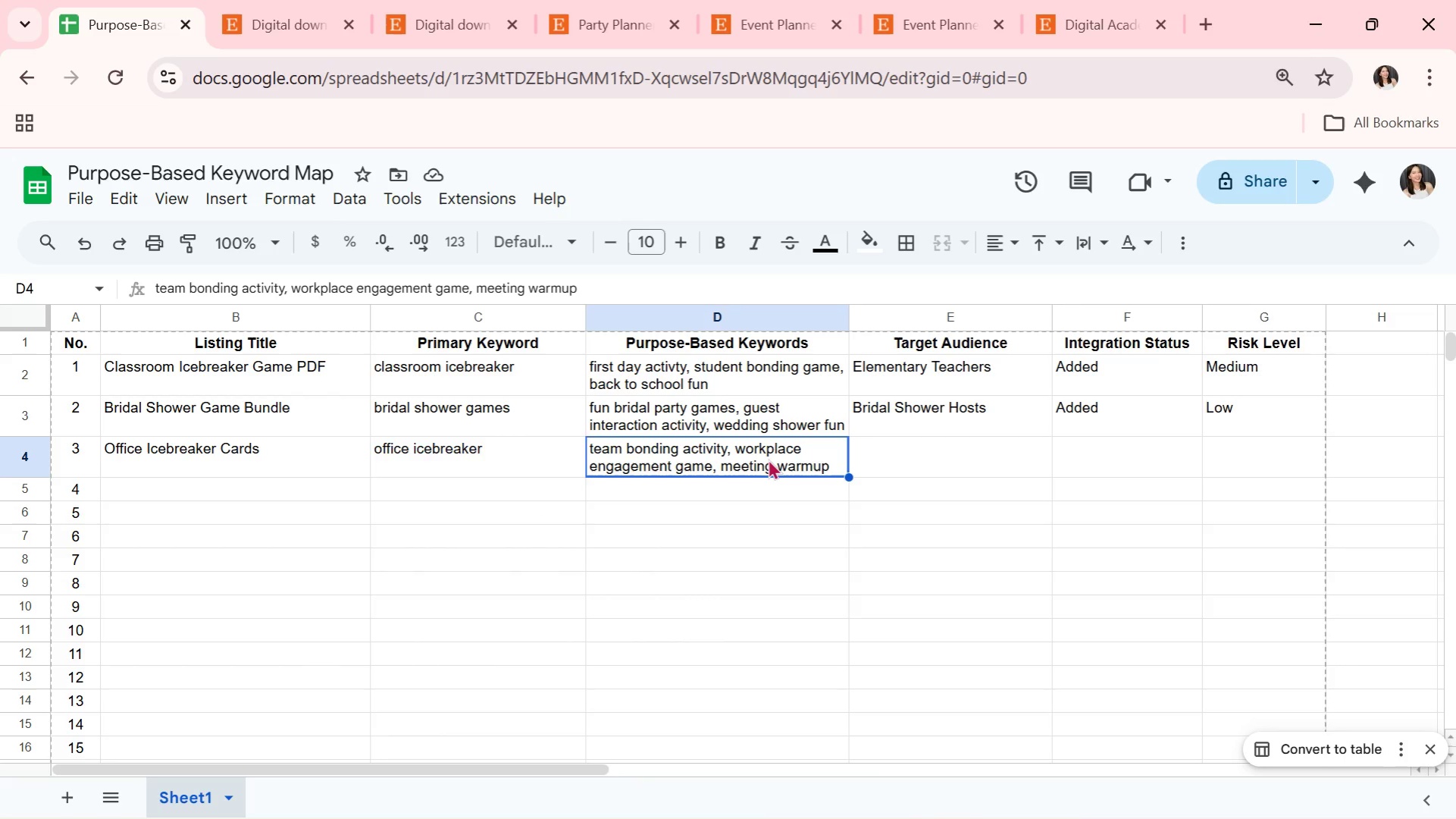 
left_click([797, 474])
 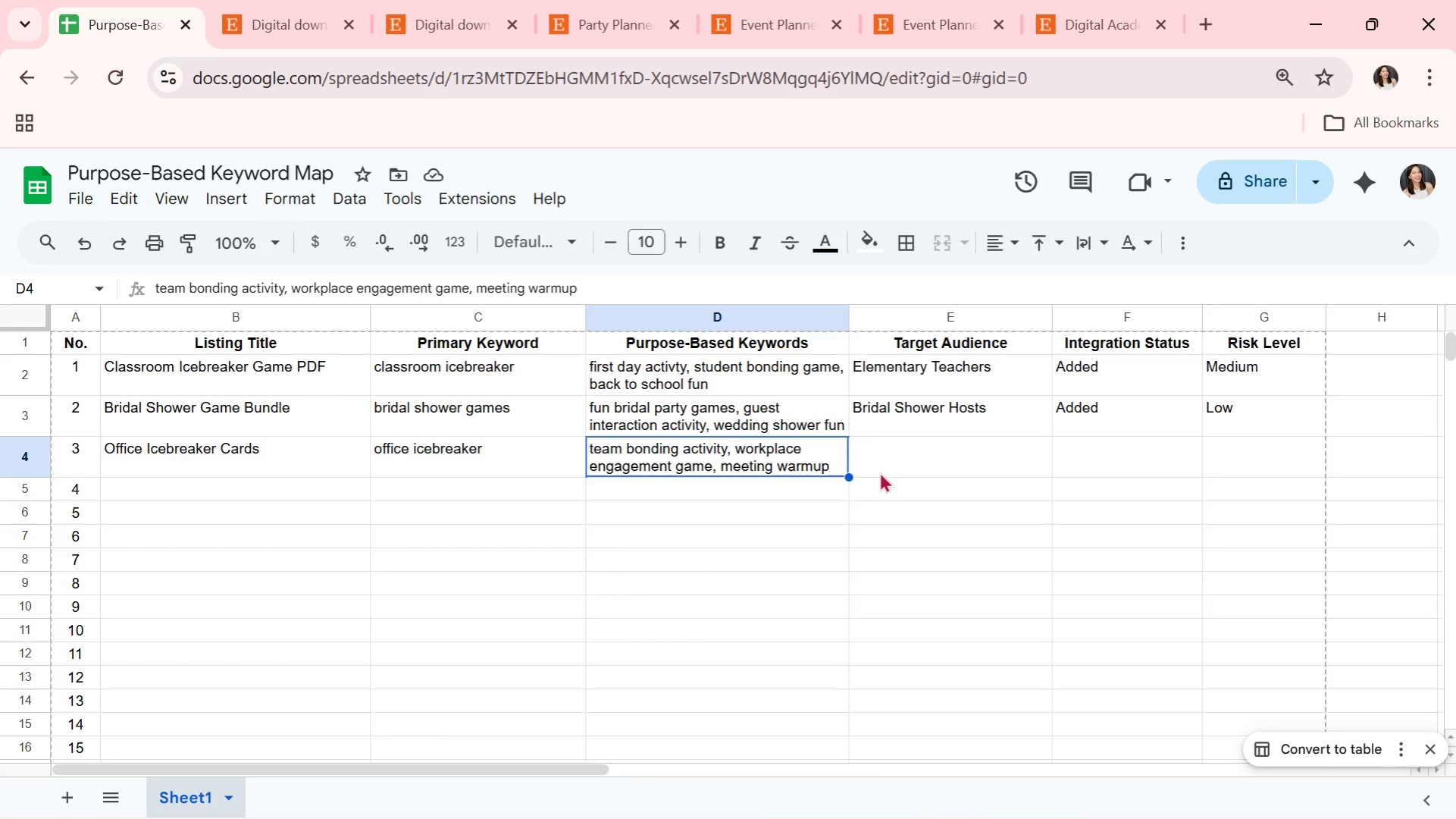 
double_click([885, 469])
 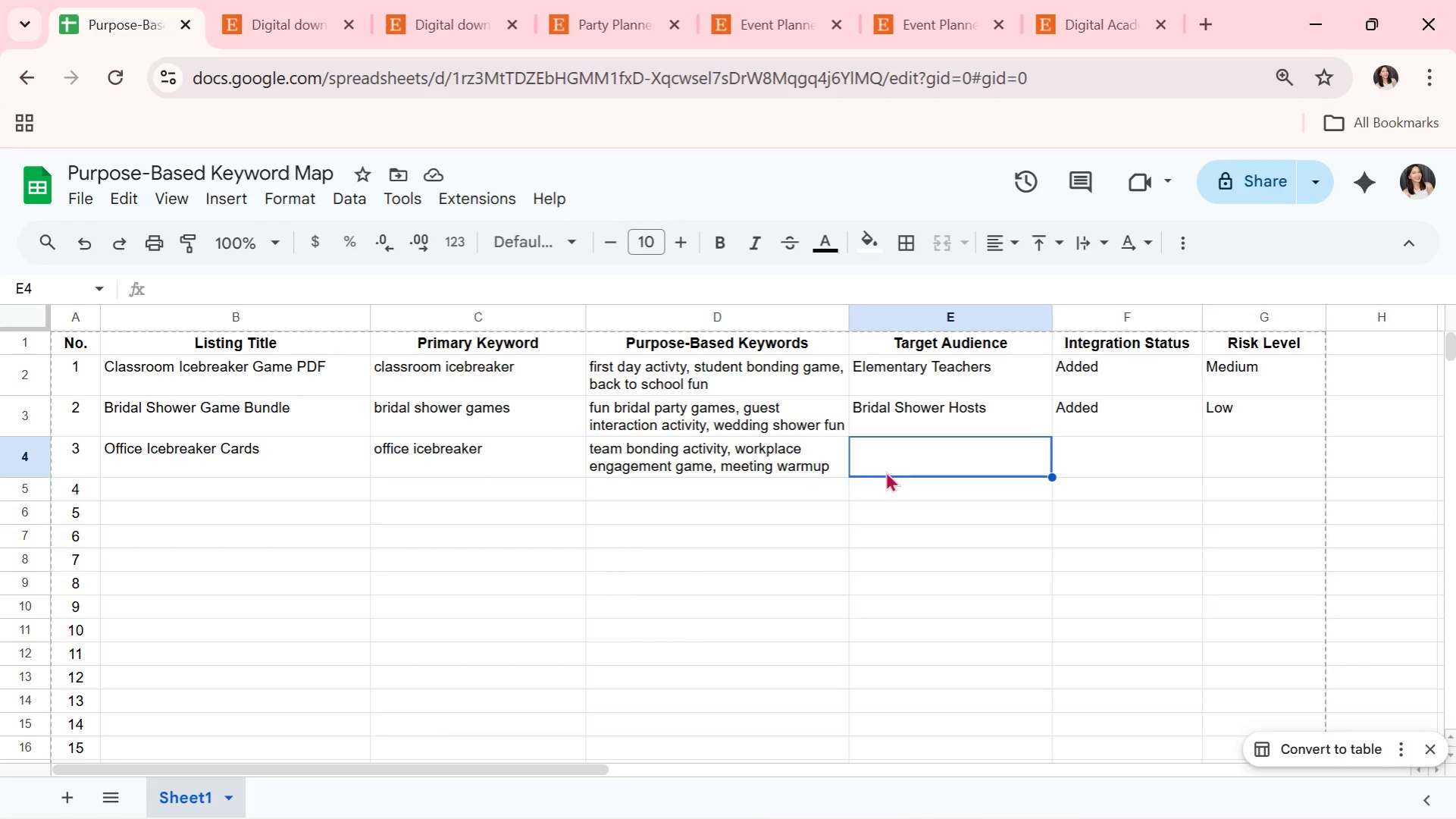 
type(HR managers)
key(Backspace)
key(Backspace)
key(Backspace)
key(Backspace)
key(Backspace)
key(Backspace)
key(Backspace)
key(Backspace)
type(Managers)
 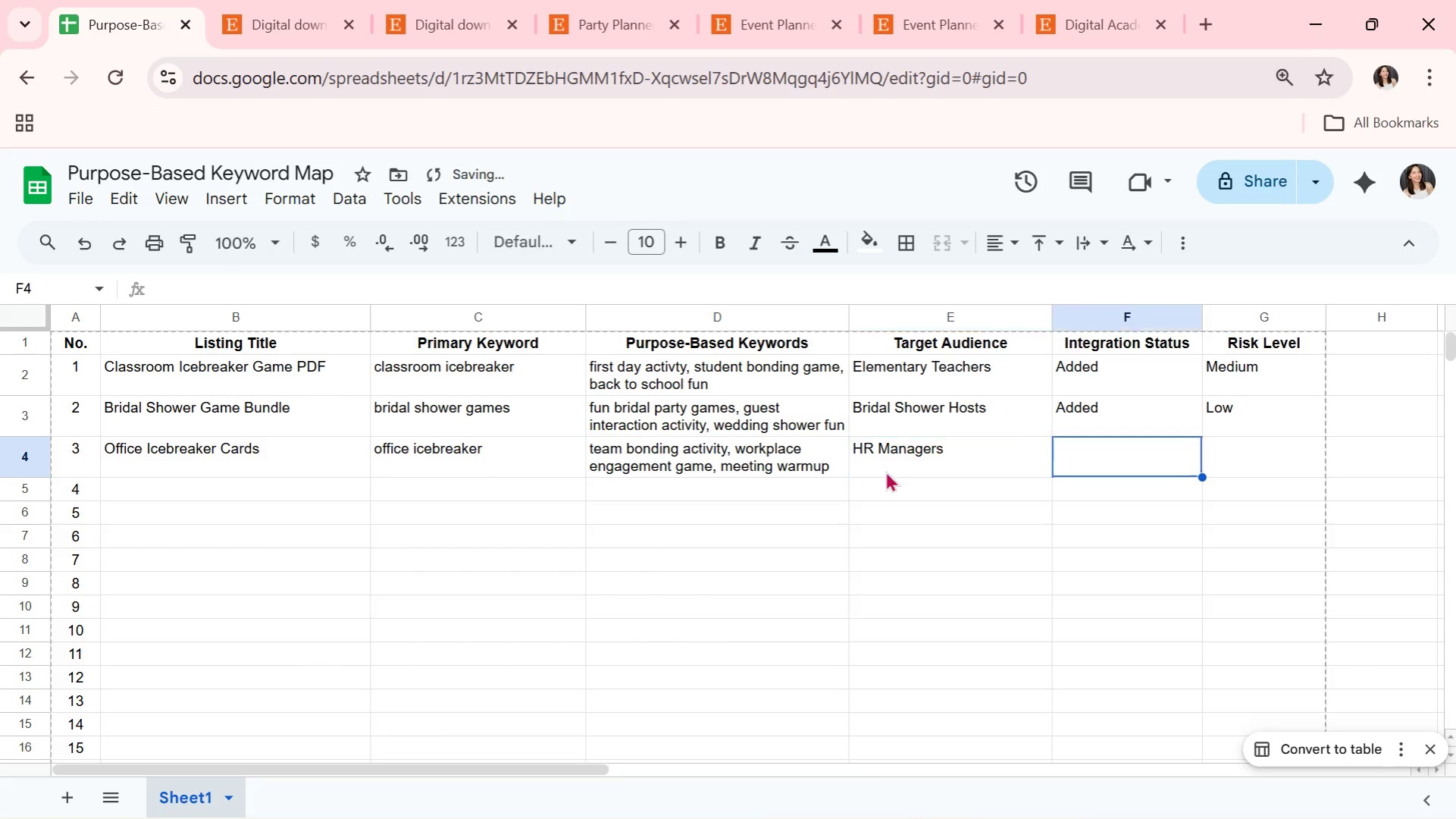 
key(ArrowRight)
 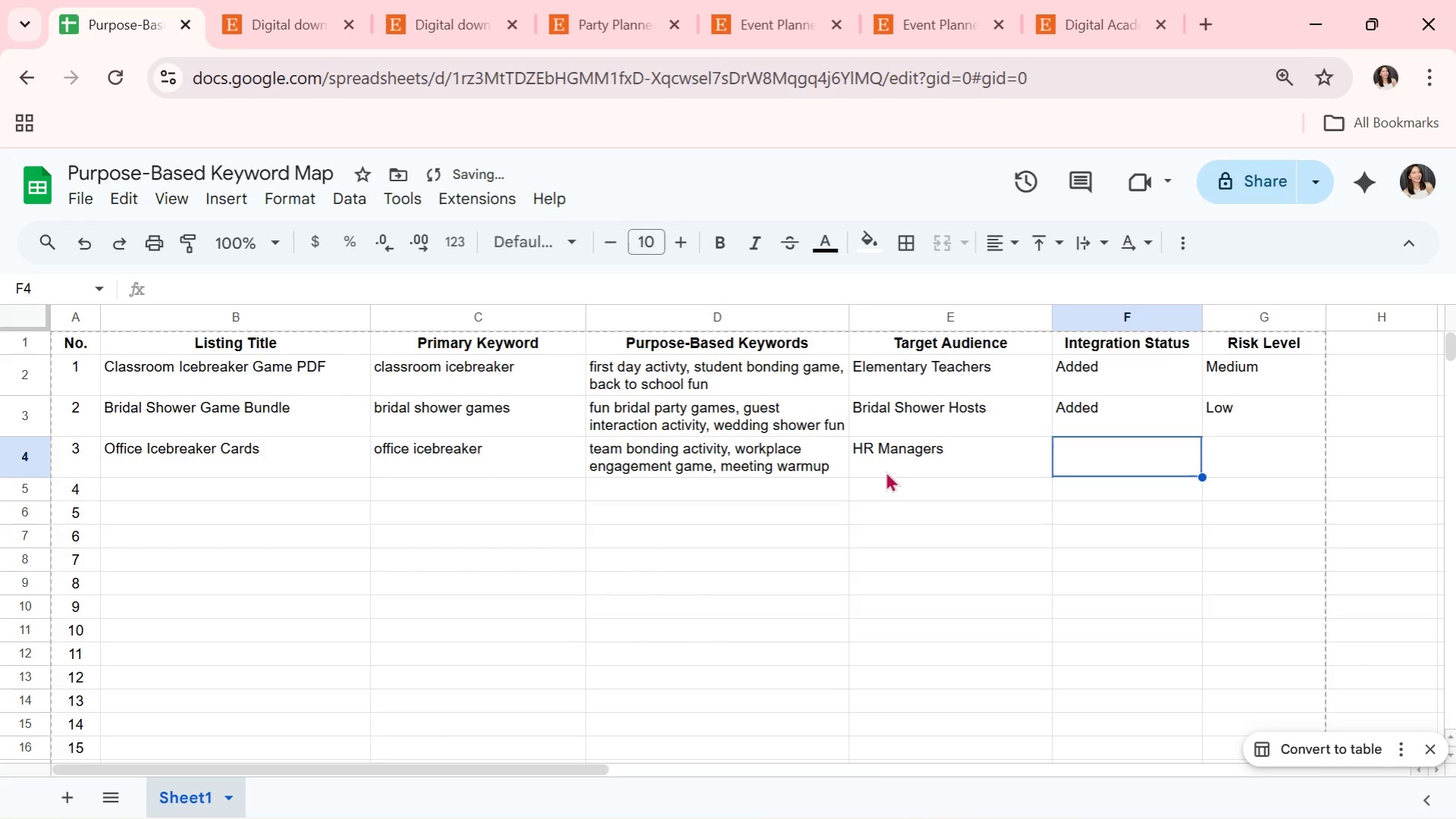 
type(Pending)
 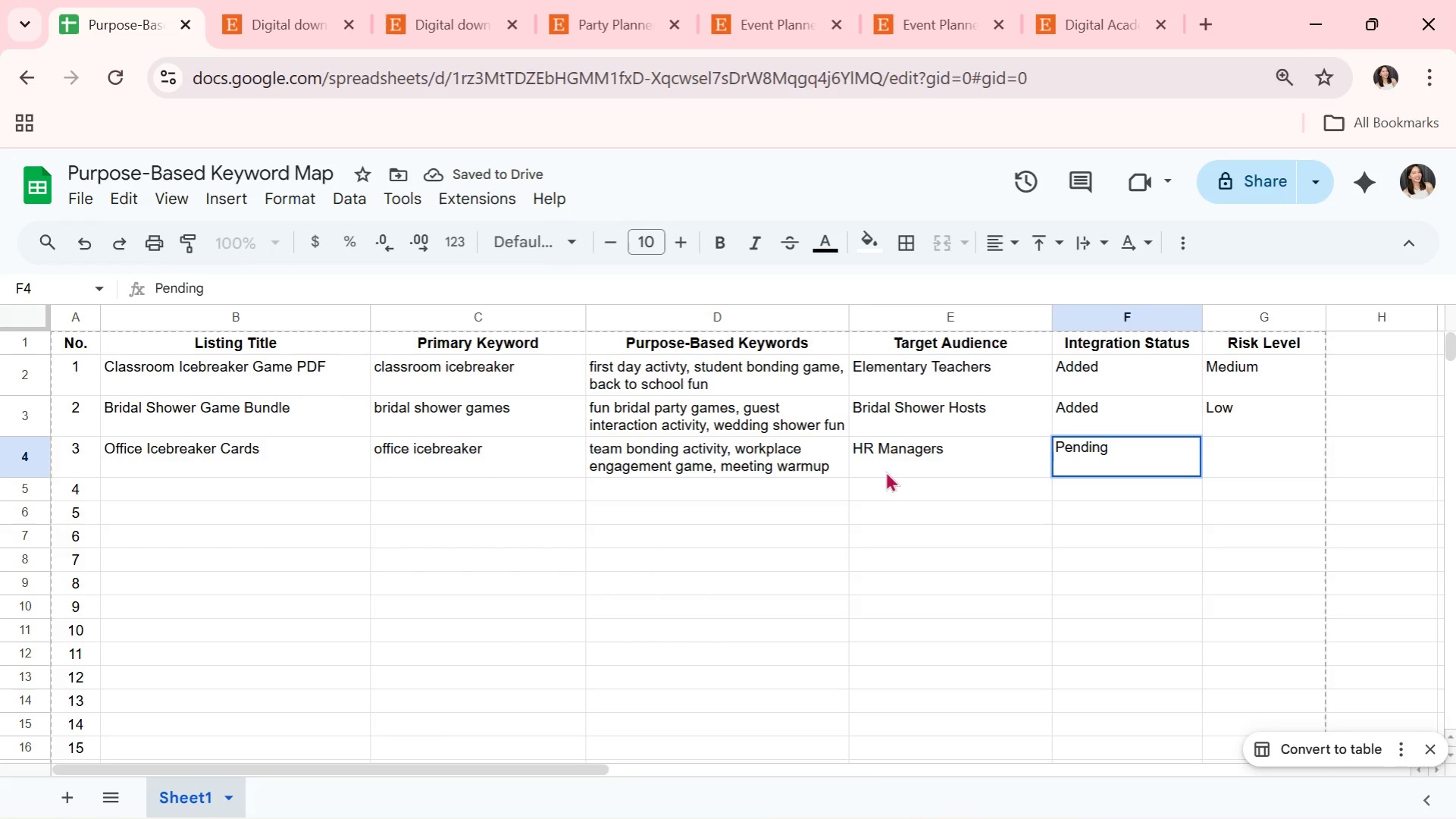 
key(ArrowRight)
 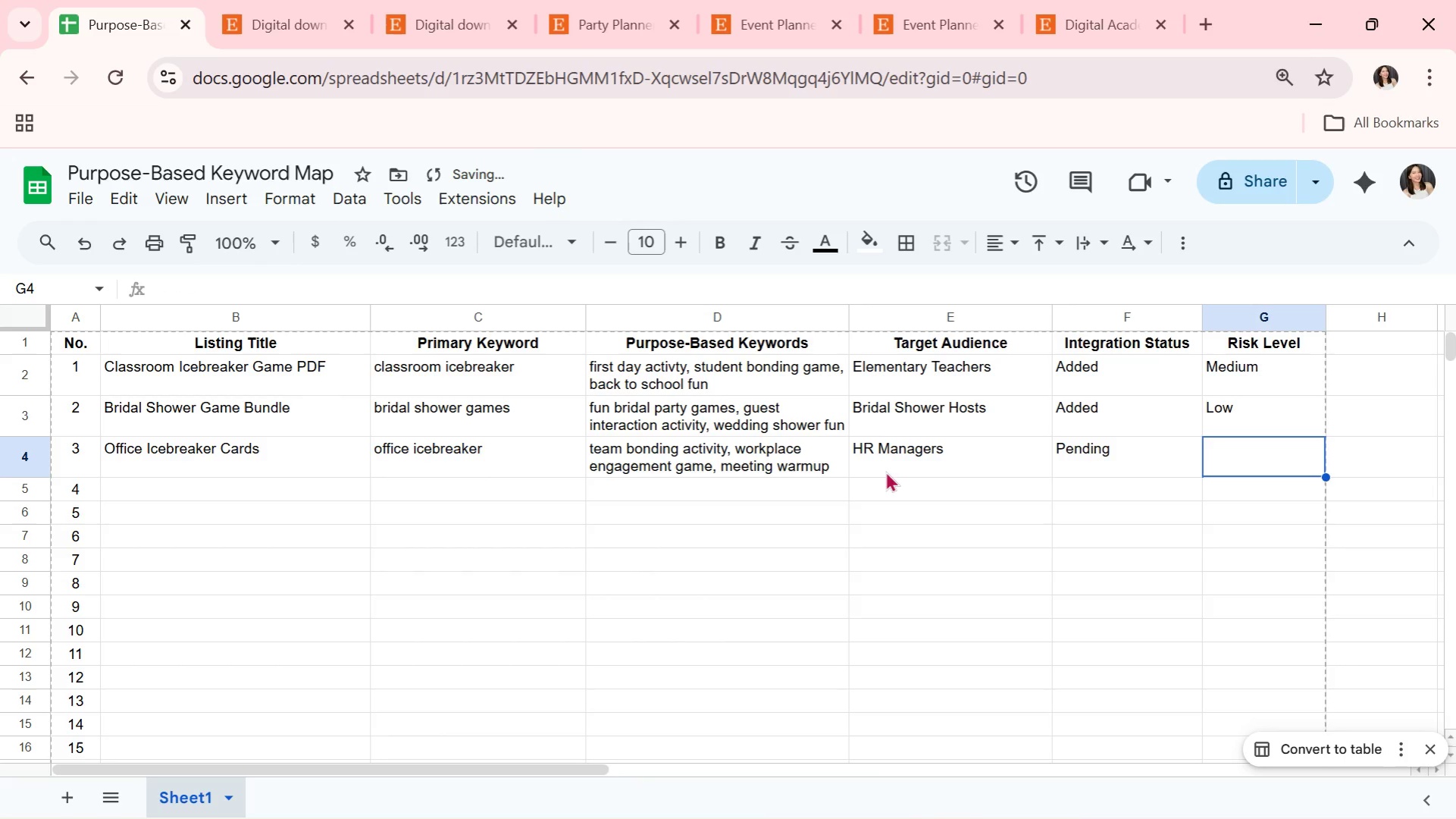 
key(CapsLock)
 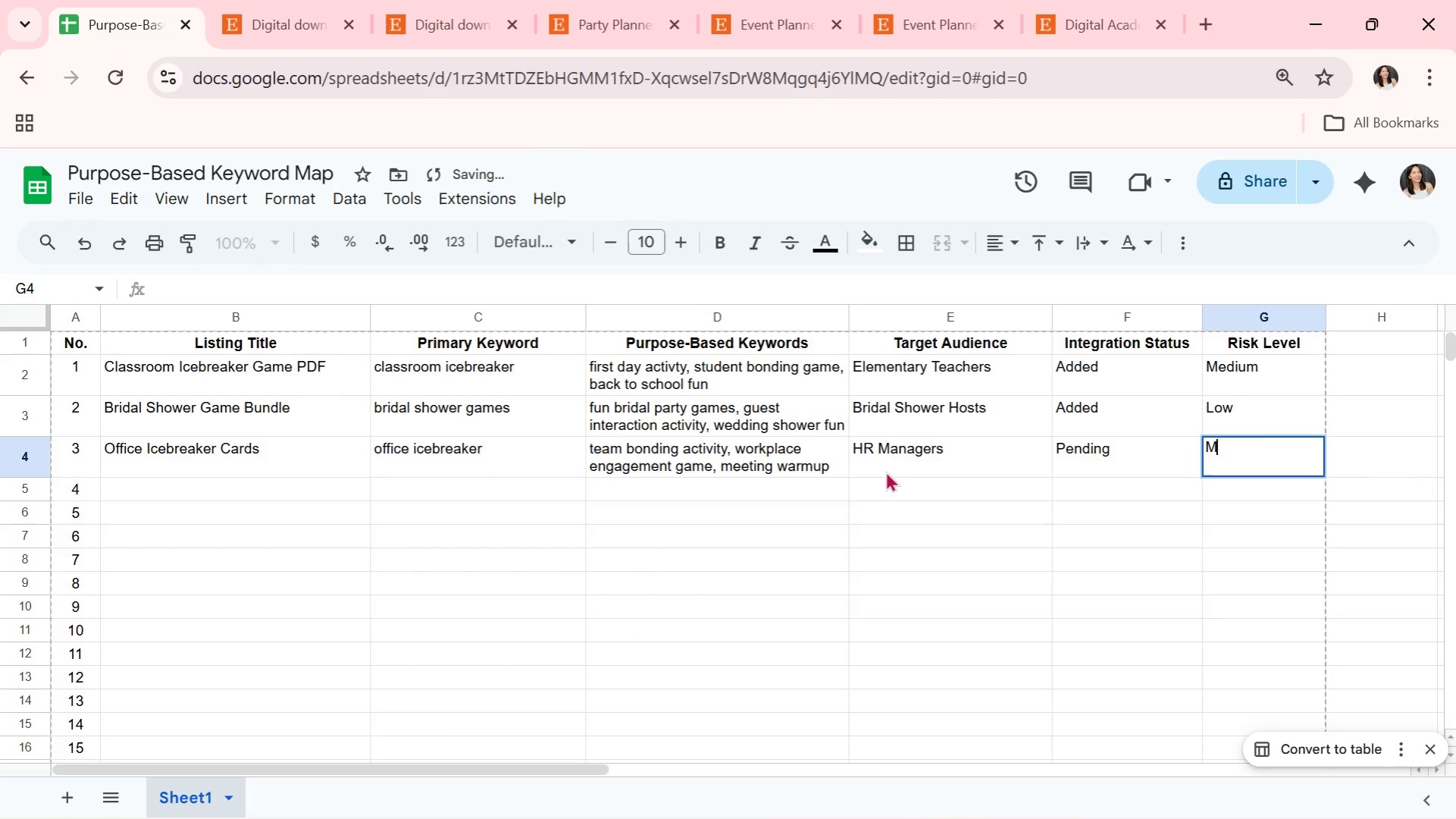 
key(M)
 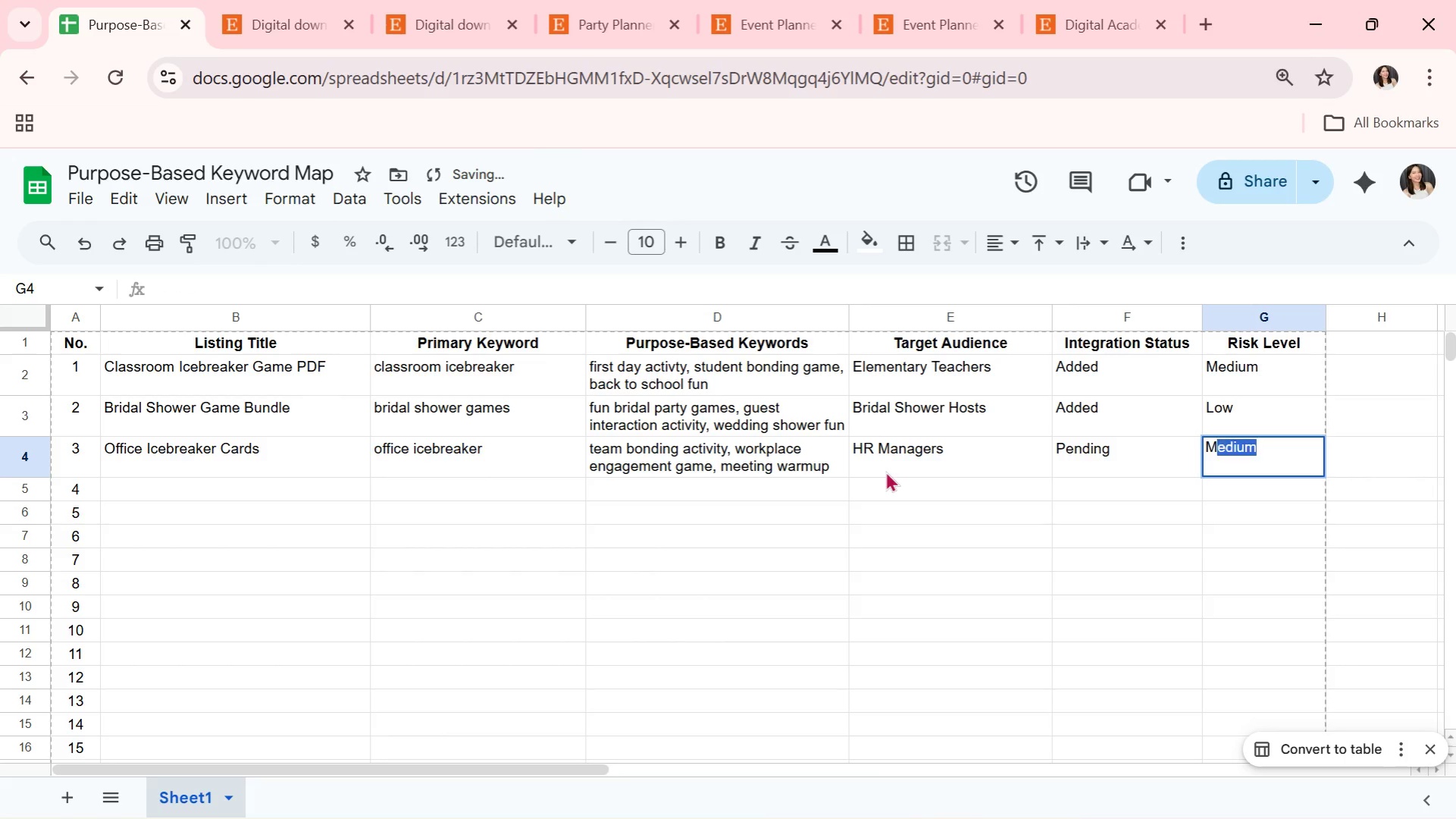 
key(CapsLock)
 